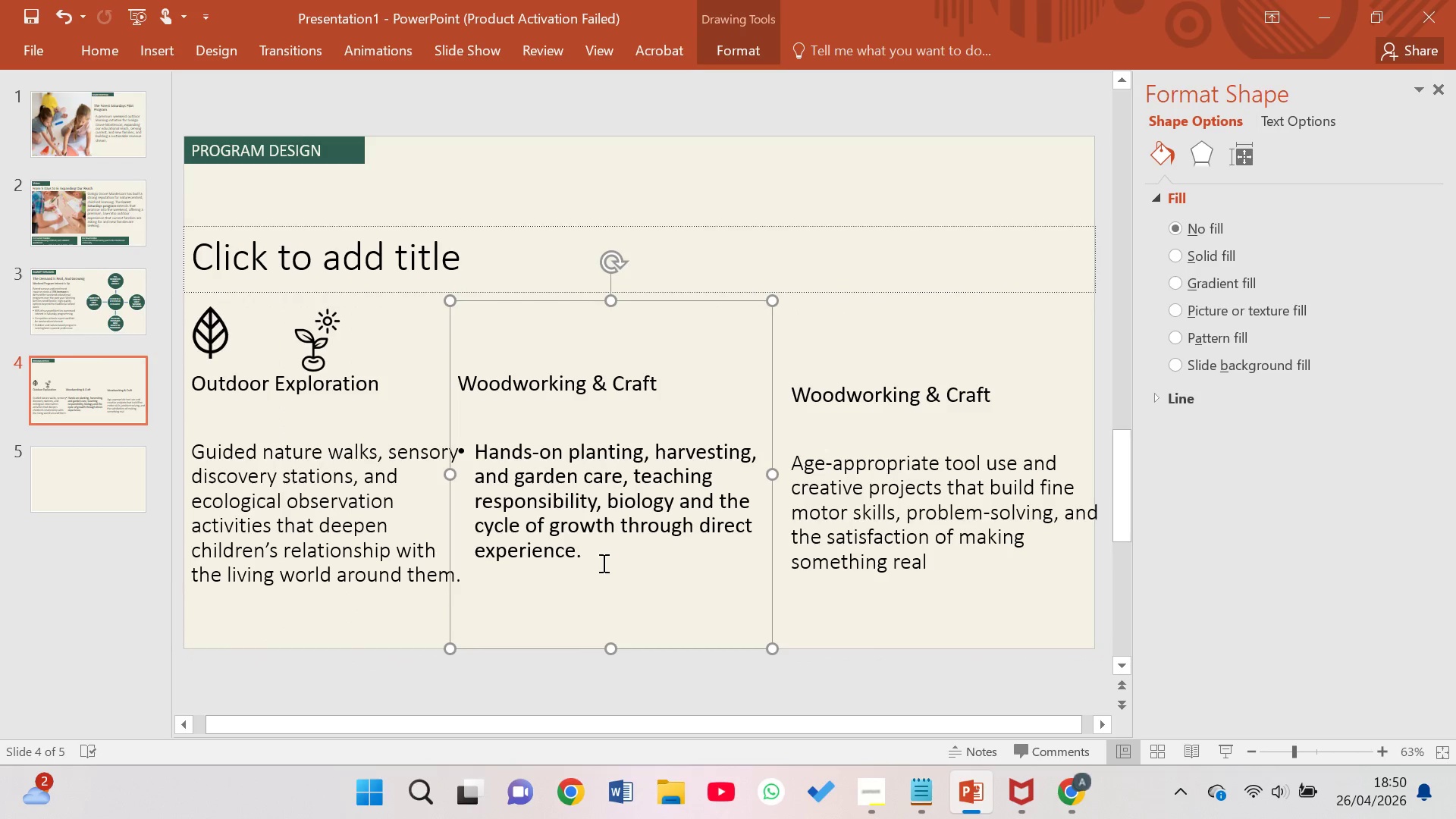 
left_click_drag(start_coordinate=[600, 560], to_coordinate=[459, 453])
 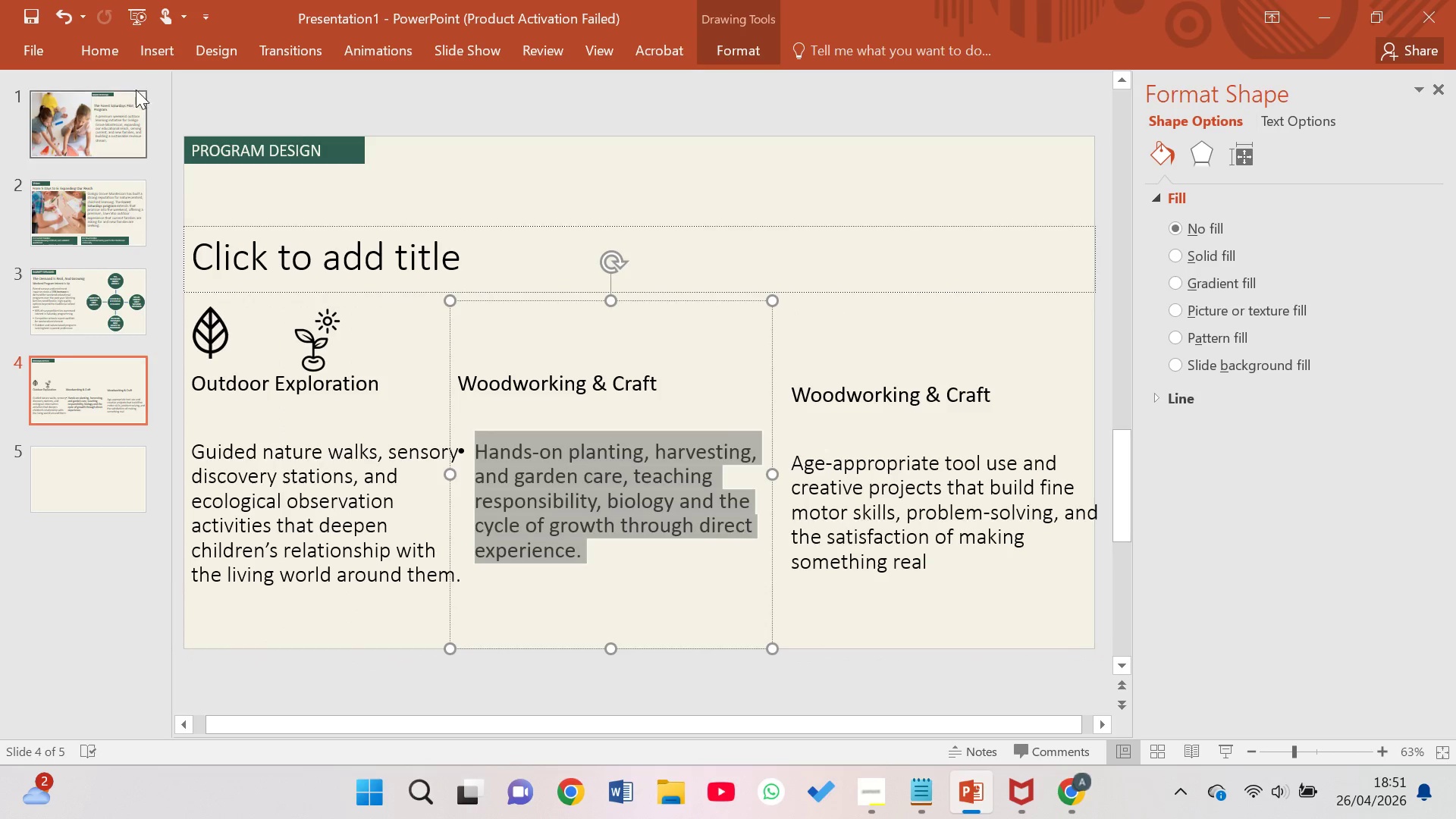 
left_click([111, 46])
 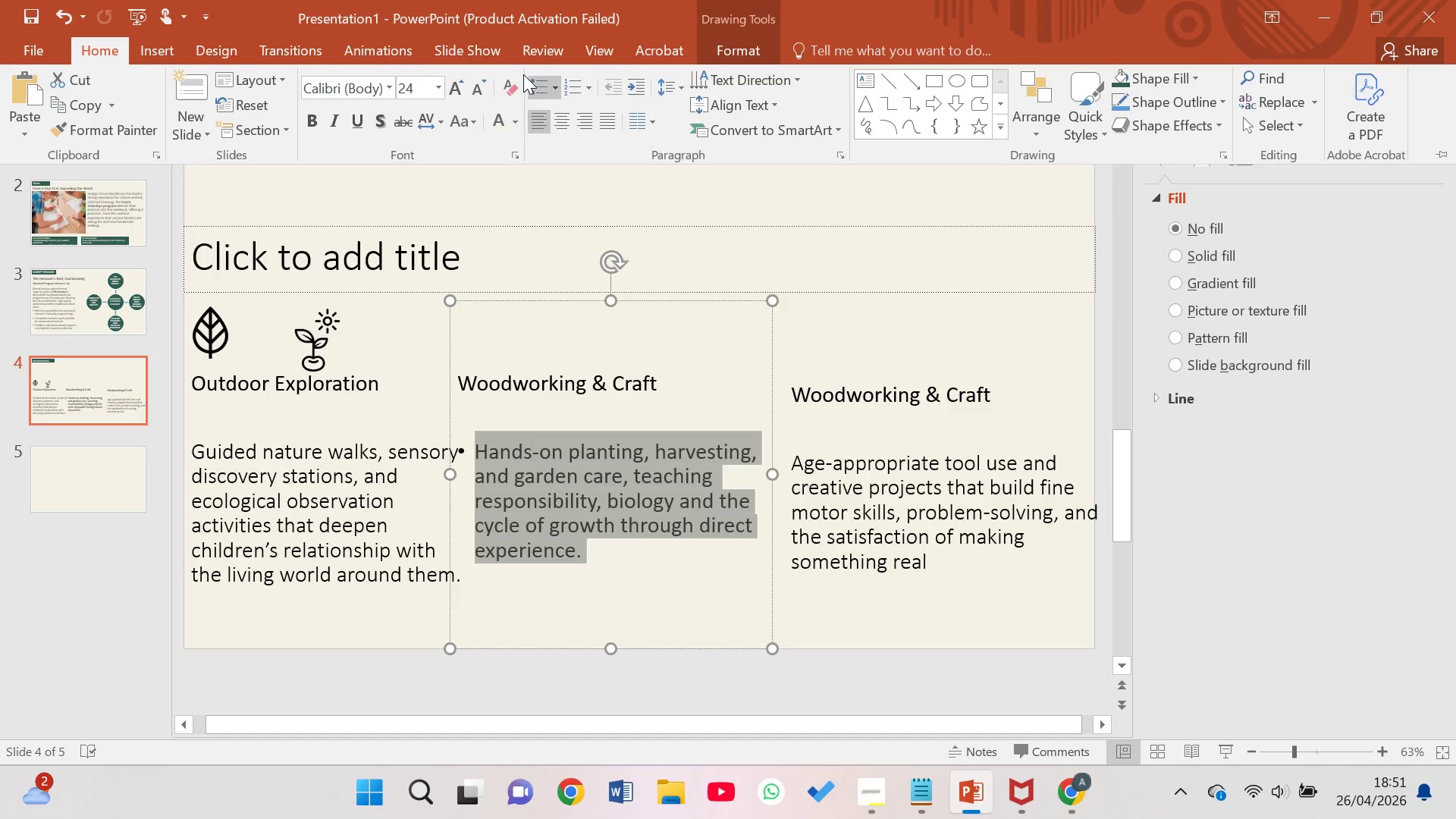 
left_click([543, 89])
 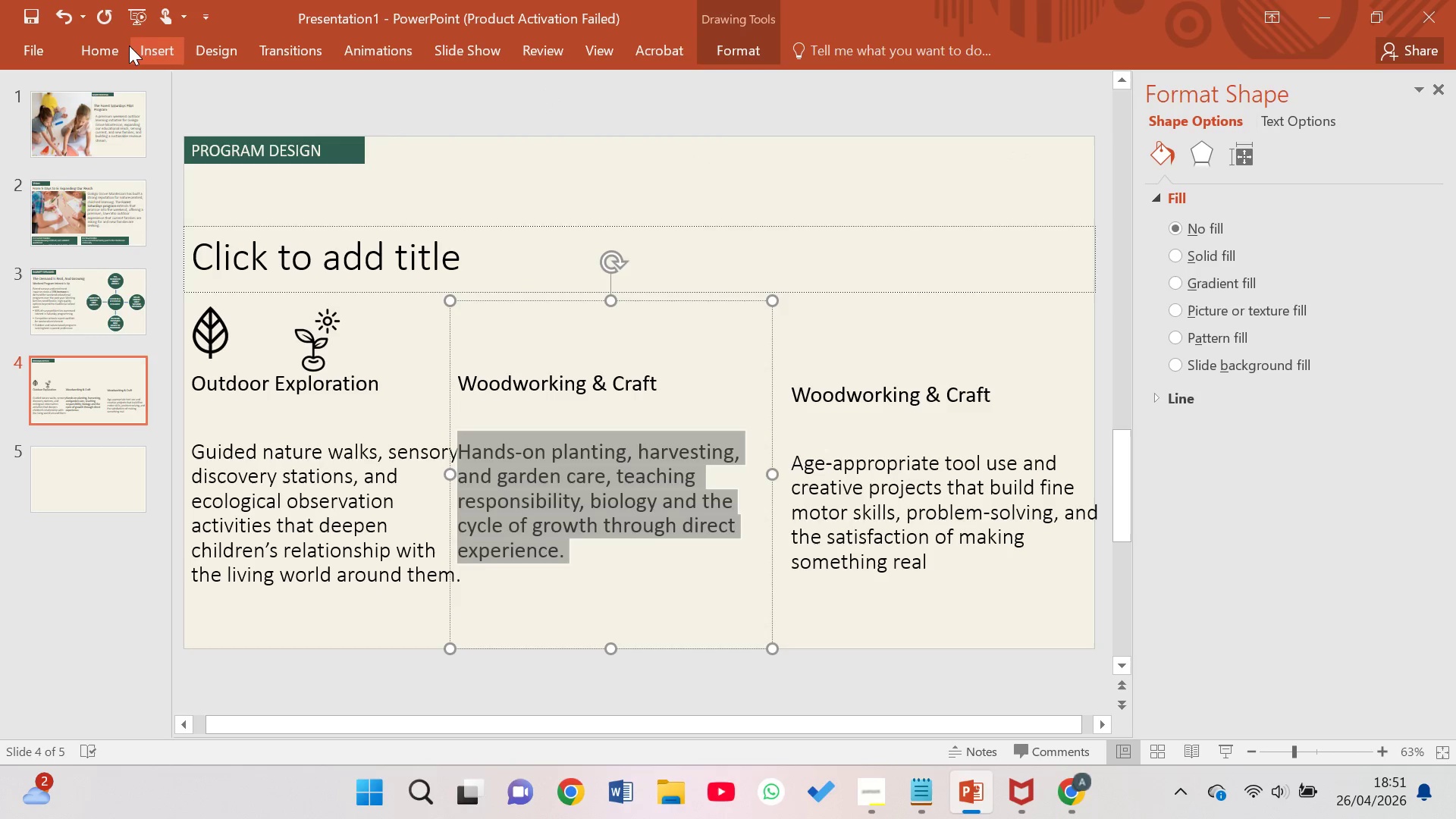 
left_click([118, 48])
 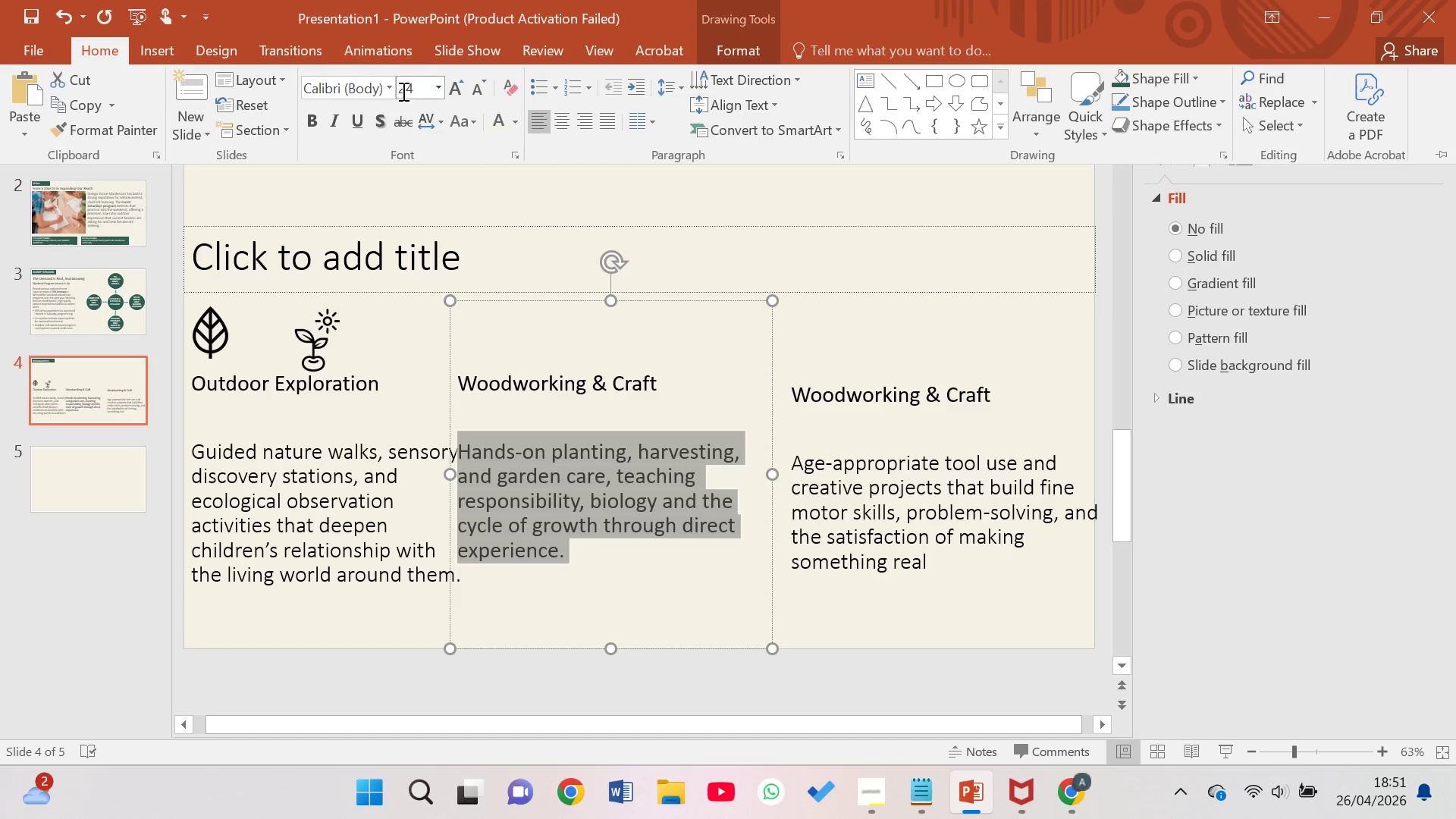 
left_click([392, 91])
 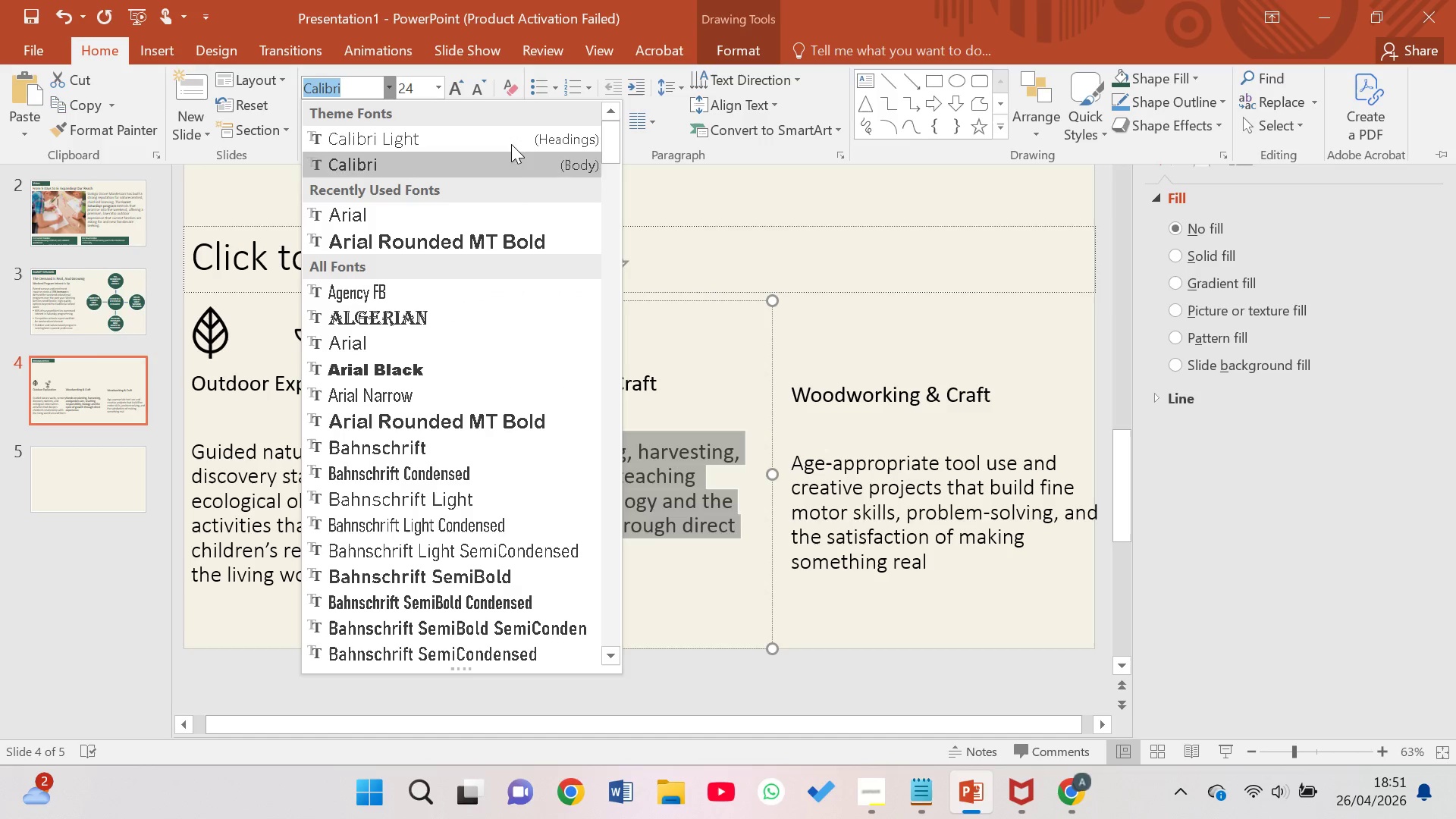 
left_click([507, 138])
 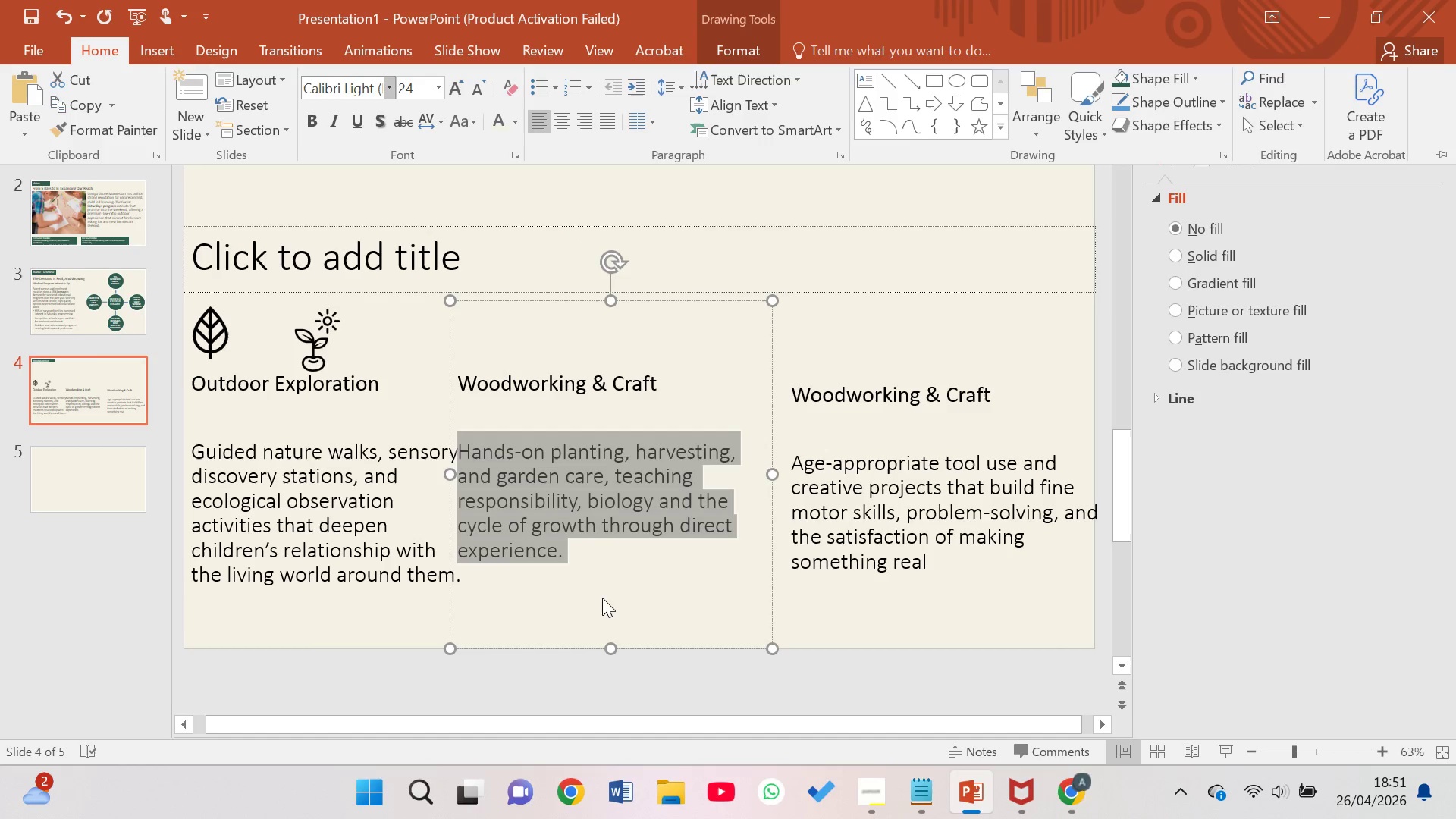 
wait(8.08)
 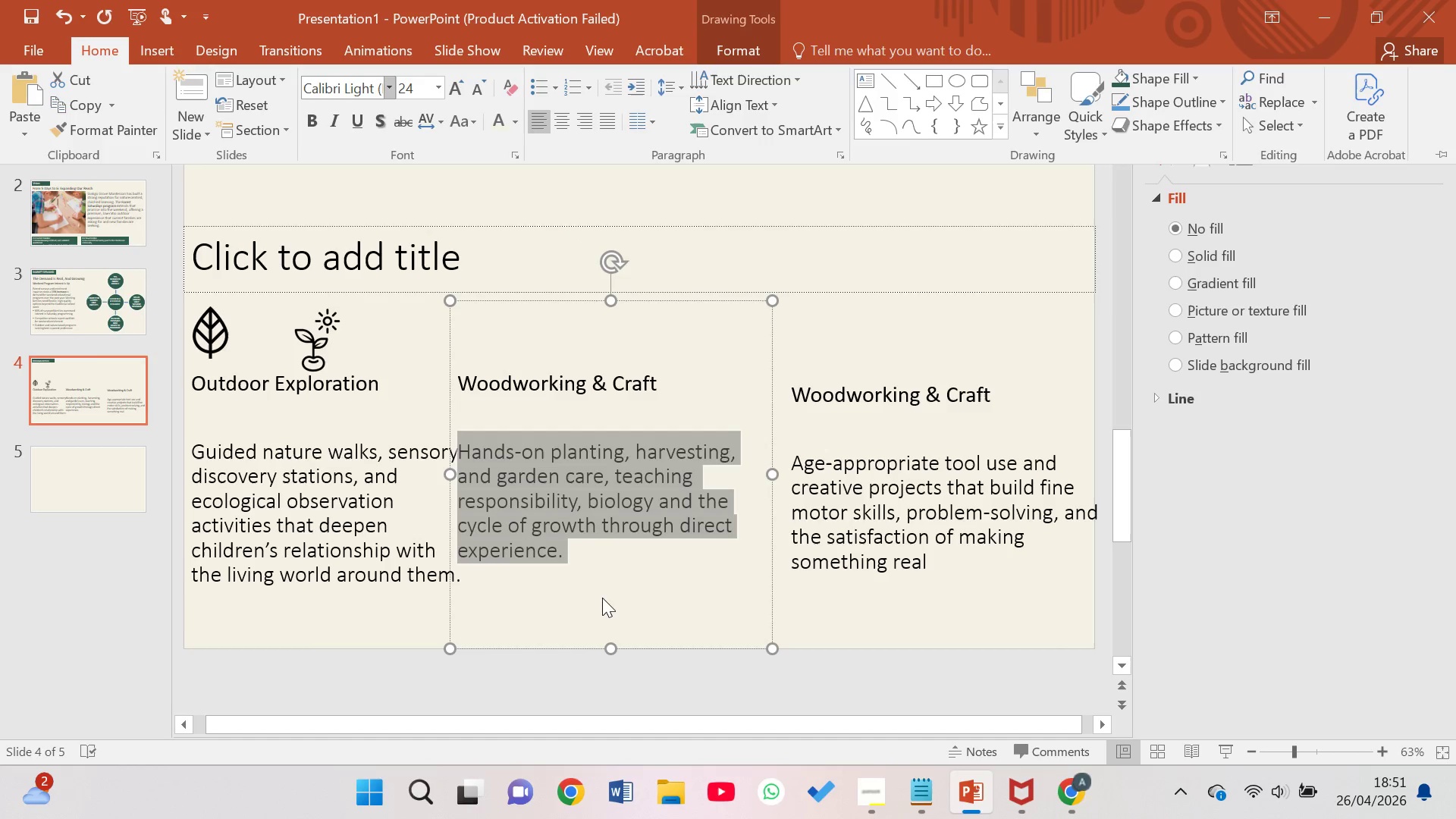 
key(ArrowRight)
 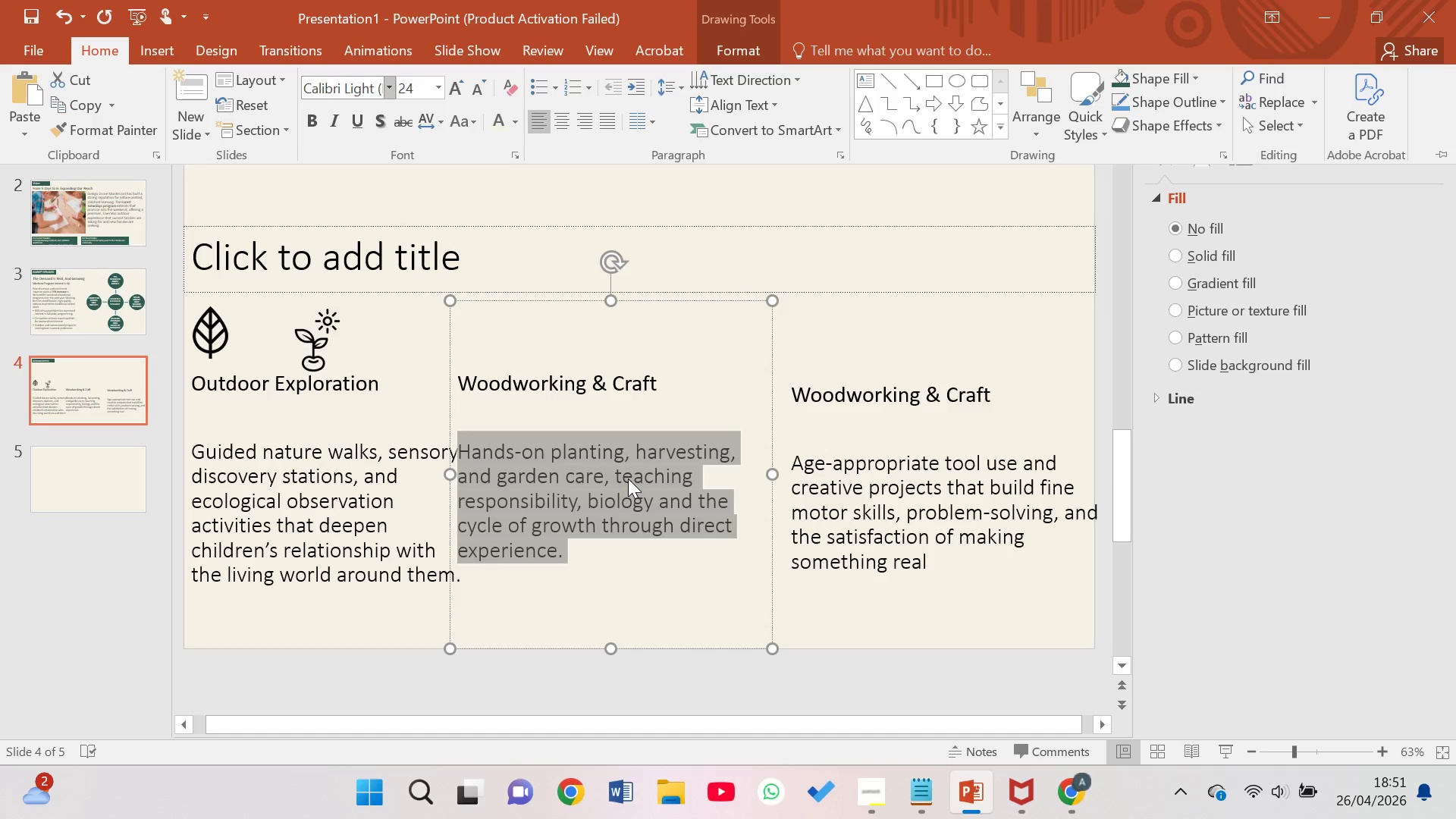 
key(ArrowRight)
 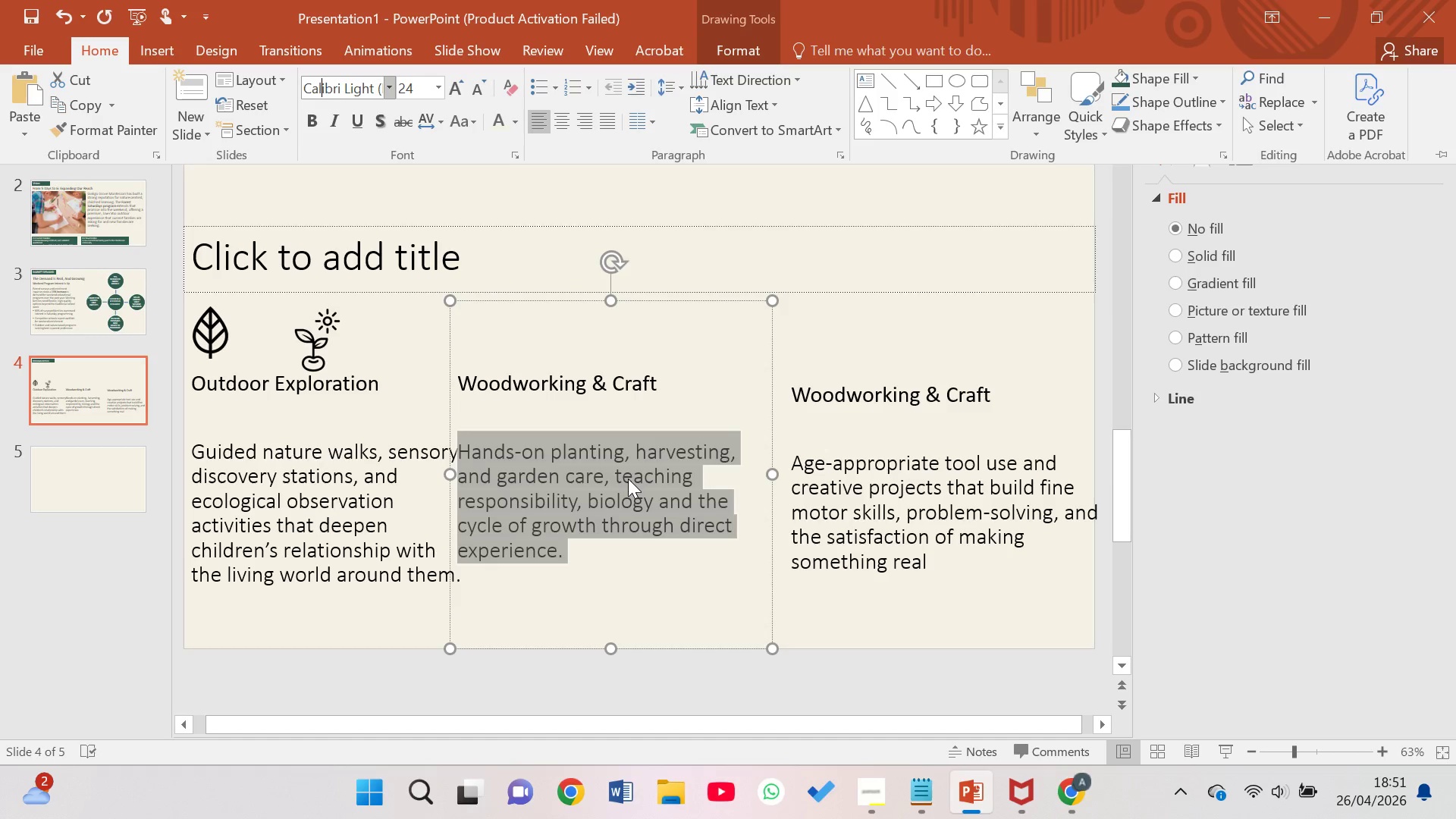 
key(ArrowRight)
 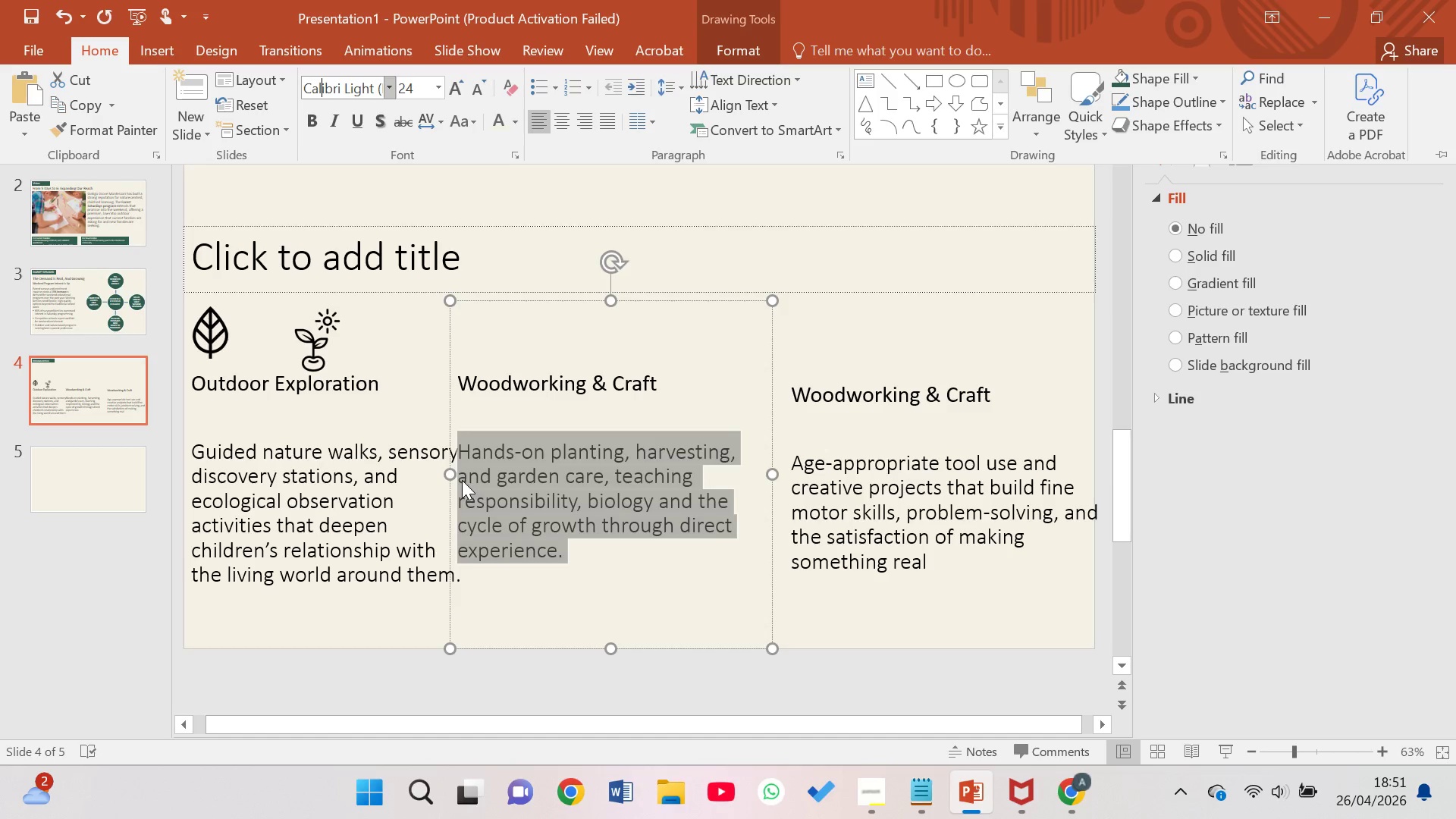 
left_click([448, 470])
 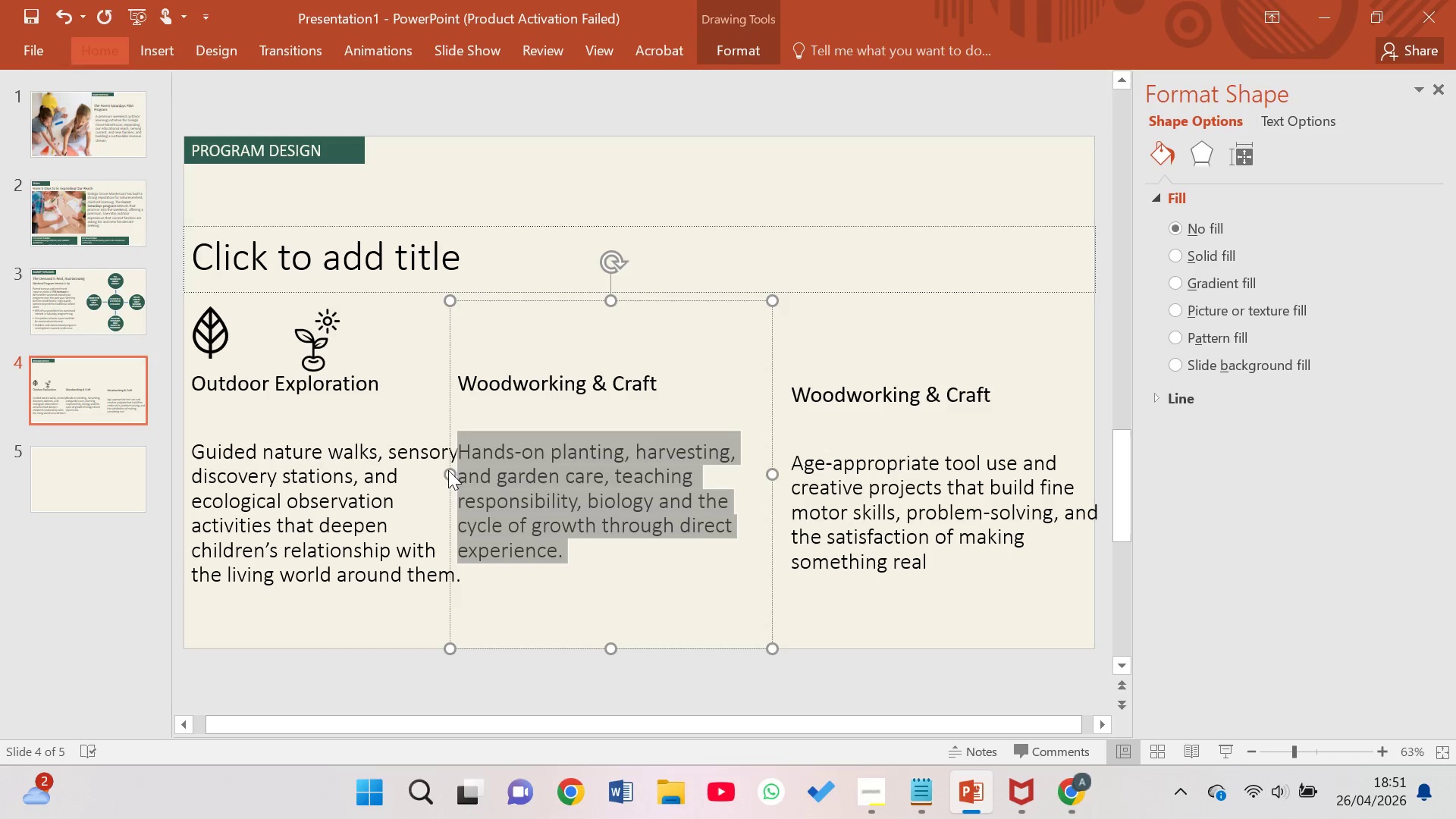 
left_click([497, 487])
 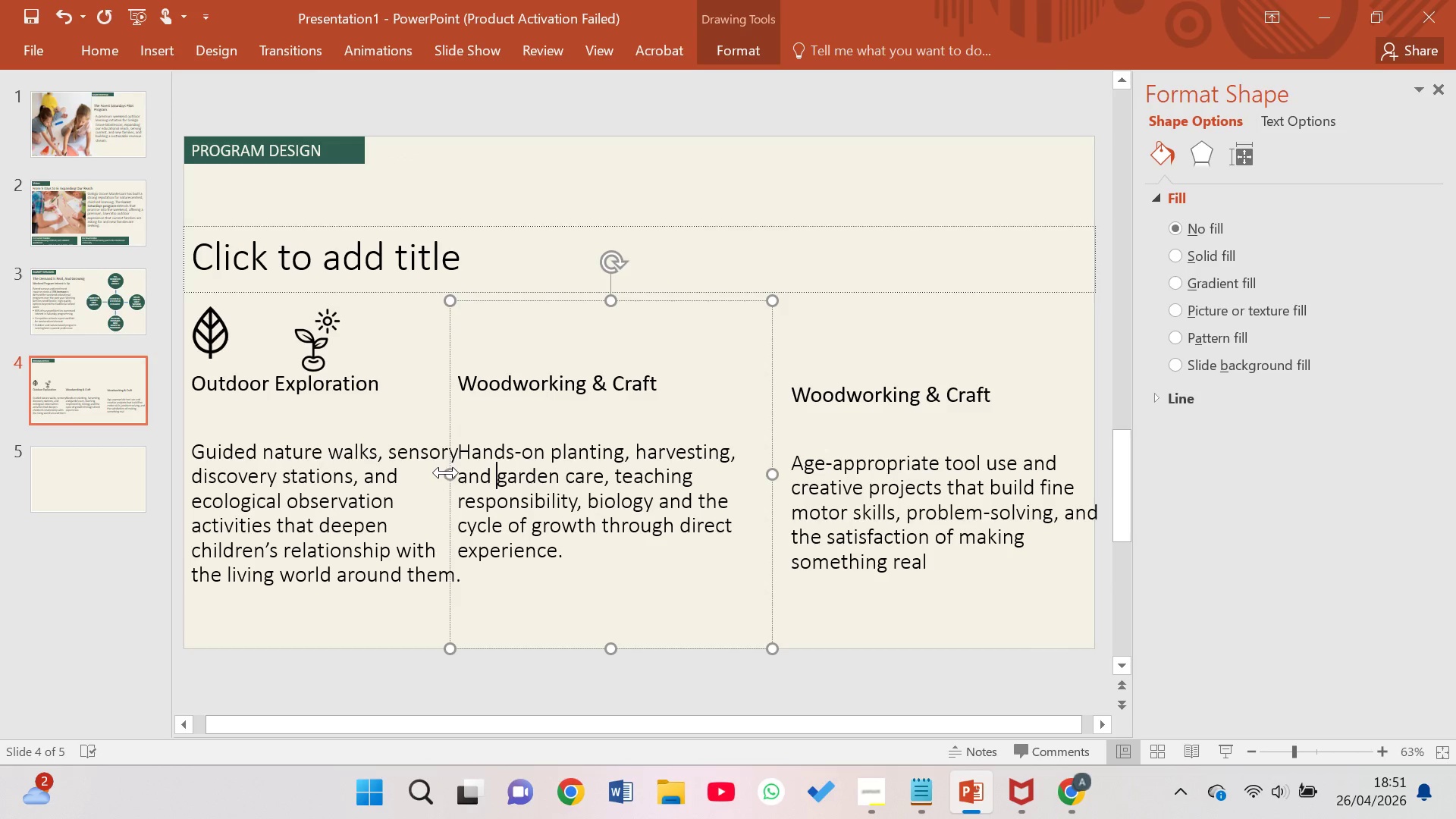 
left_click_drag(start_coordinate=[447, 473], to_coordinate=[463, 478])
 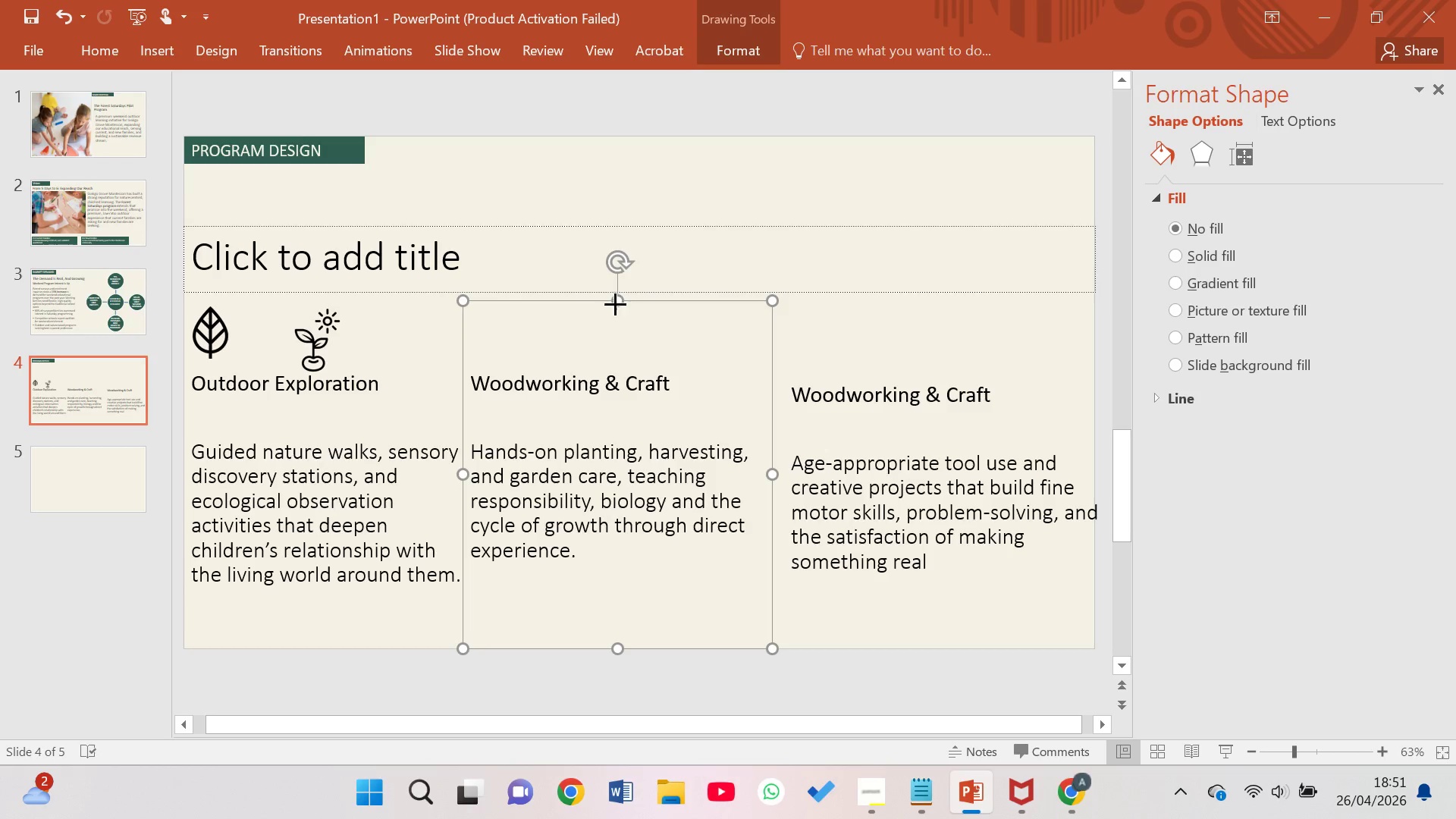 
left_click([615, 303])
 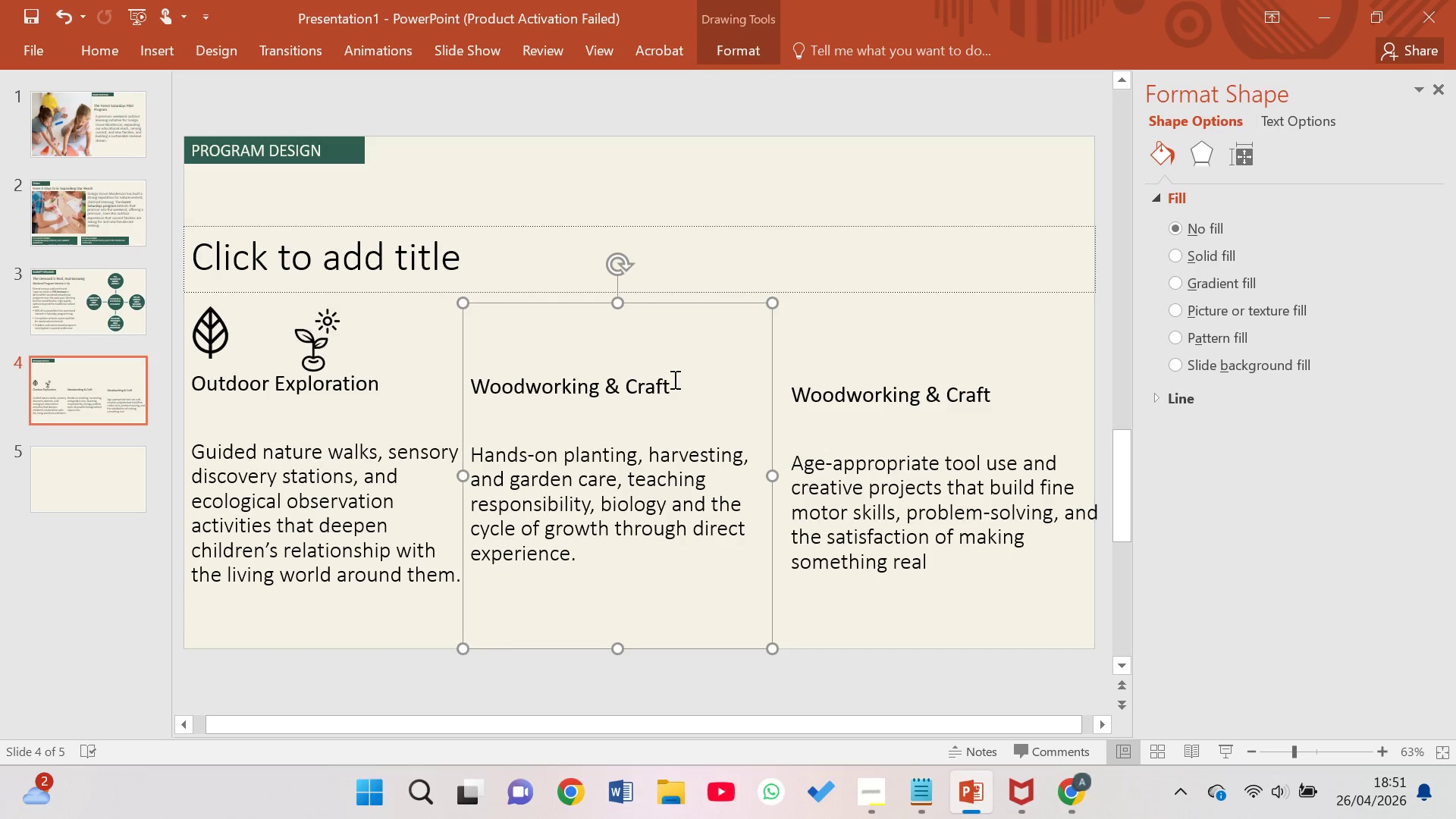 
left_click_drag(start_coordinate=[676, 382], to_coordinate=[486, 383])
 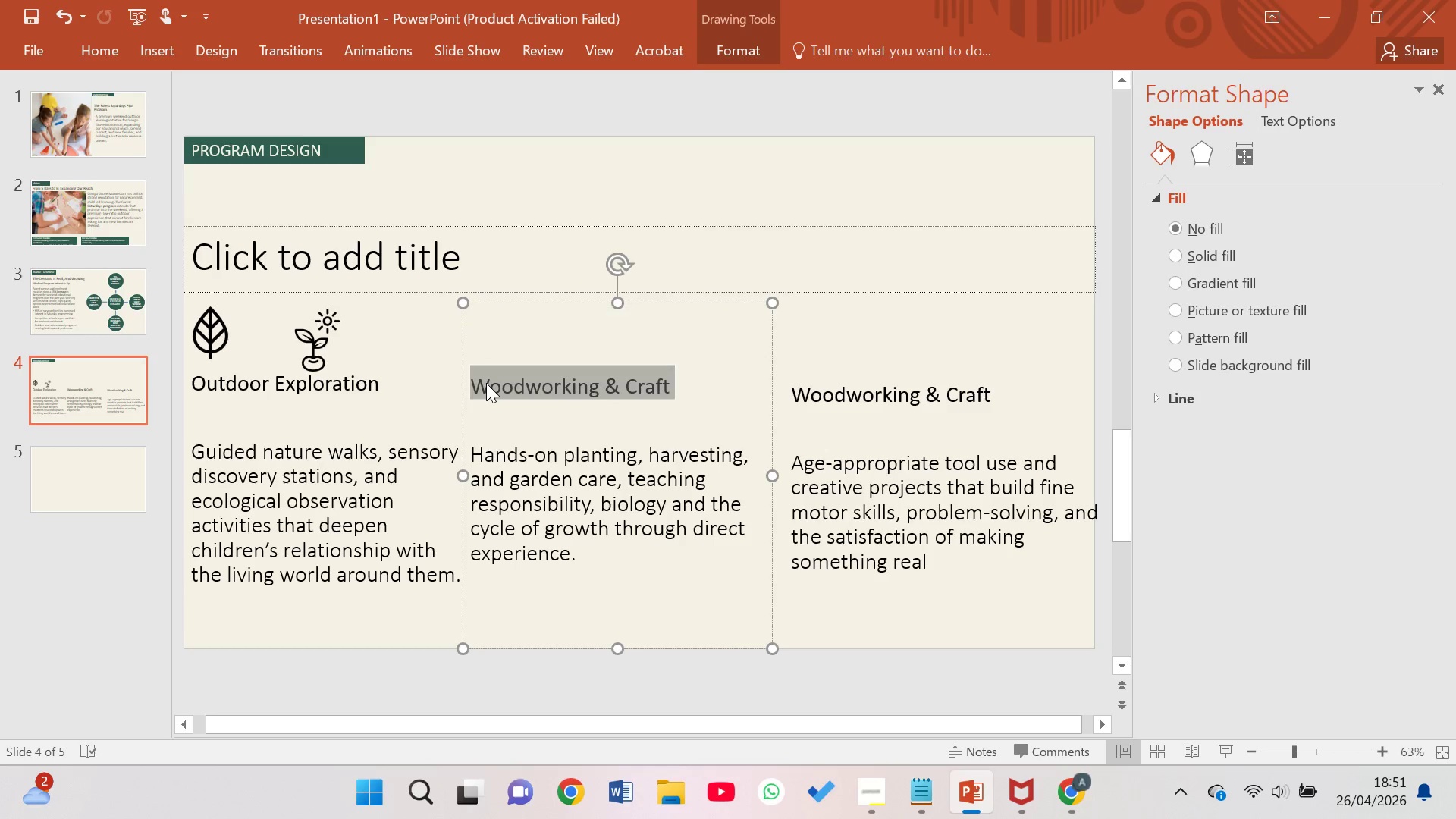 
key(Control+V)
 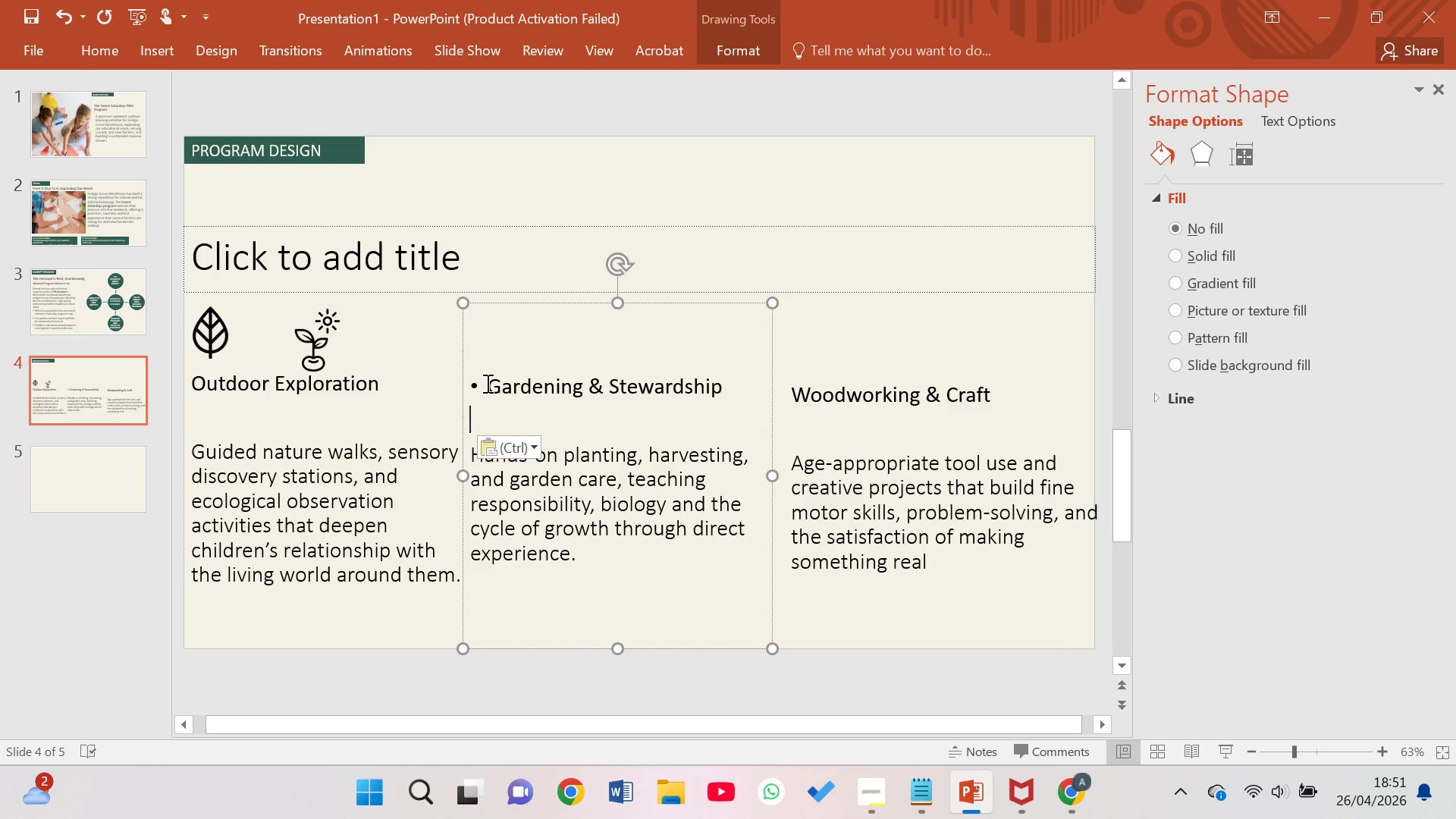 
wait(7.11)
 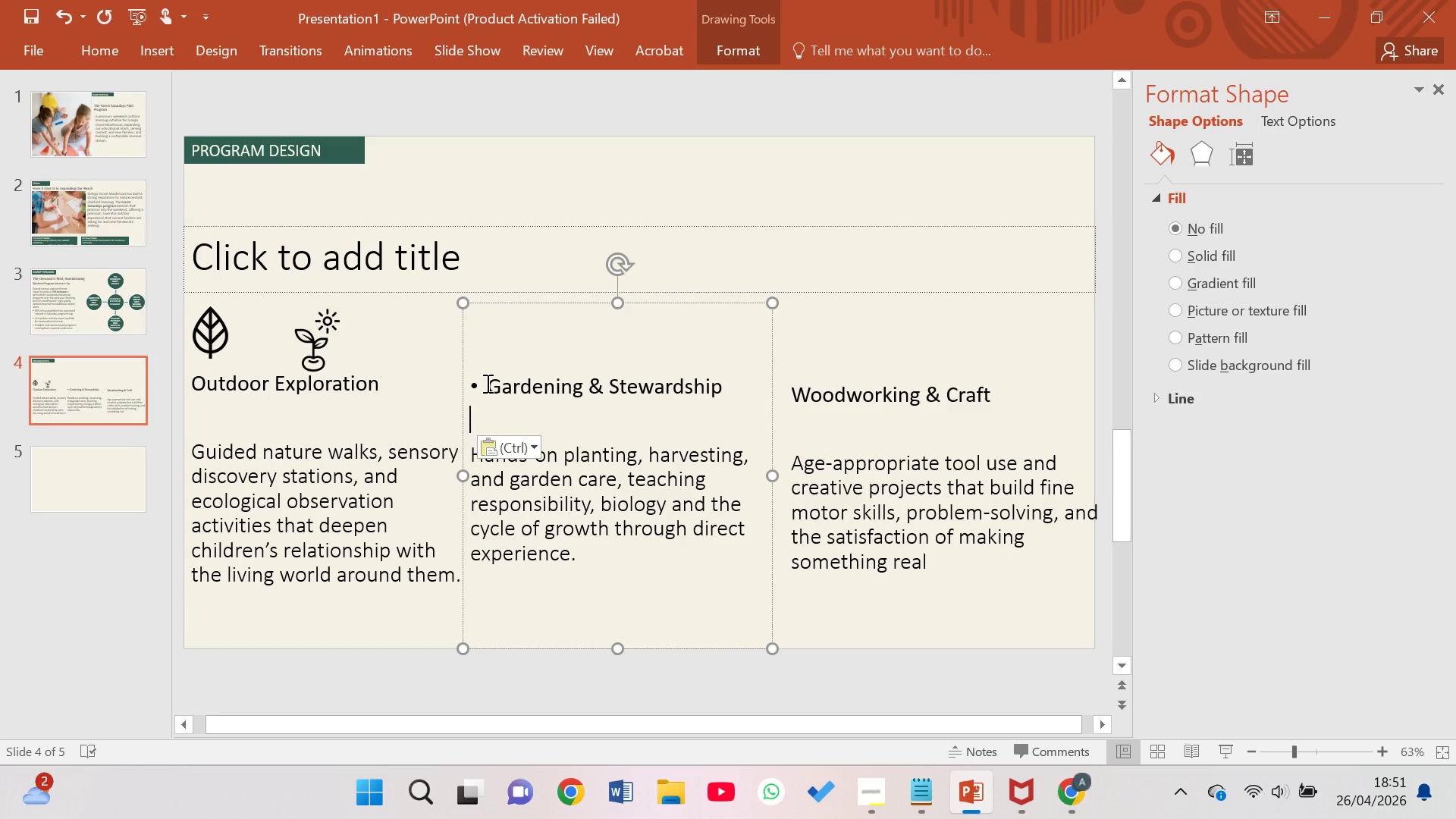 
left_click([488, 390])
 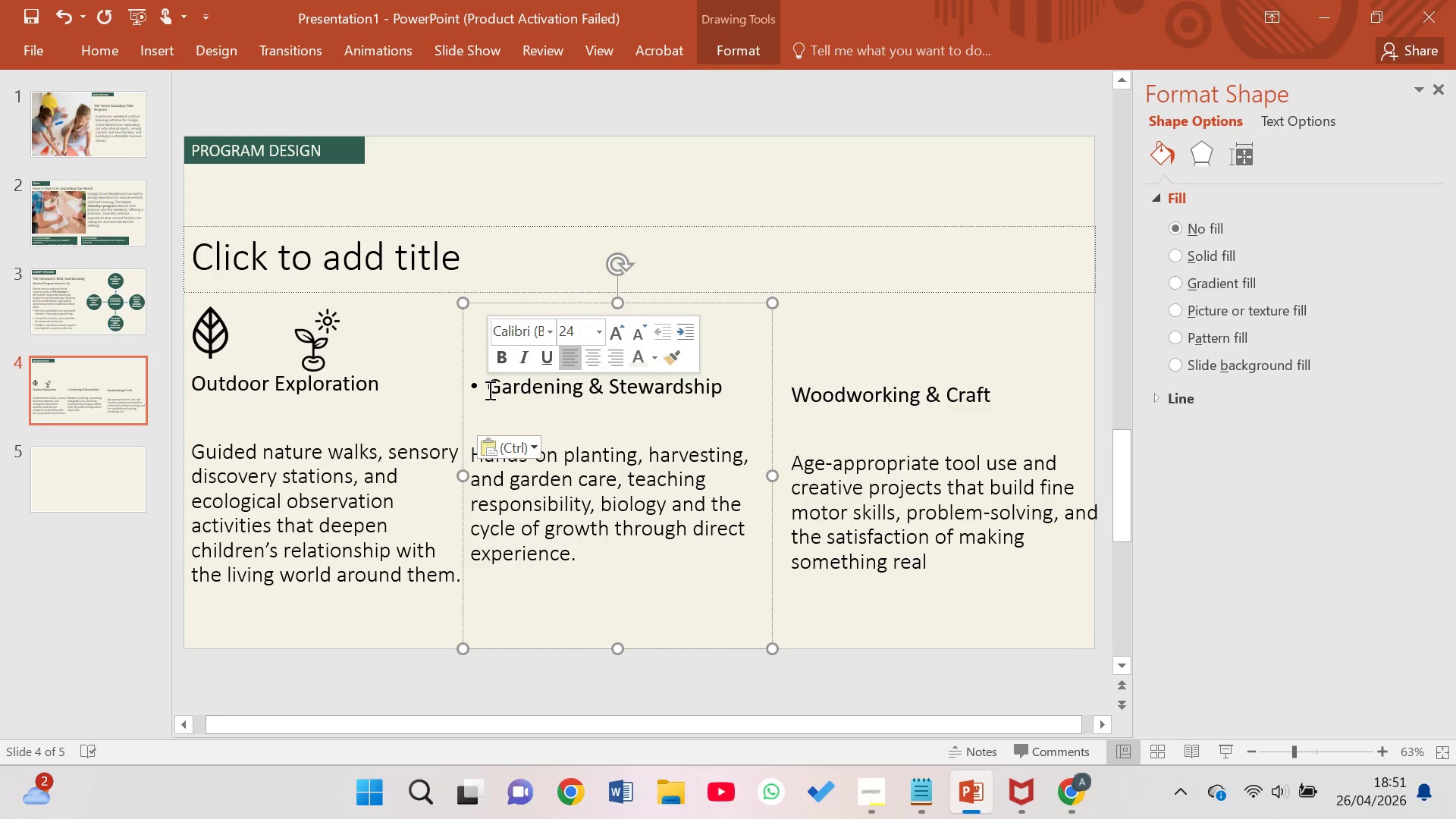 
key(Backspace)
 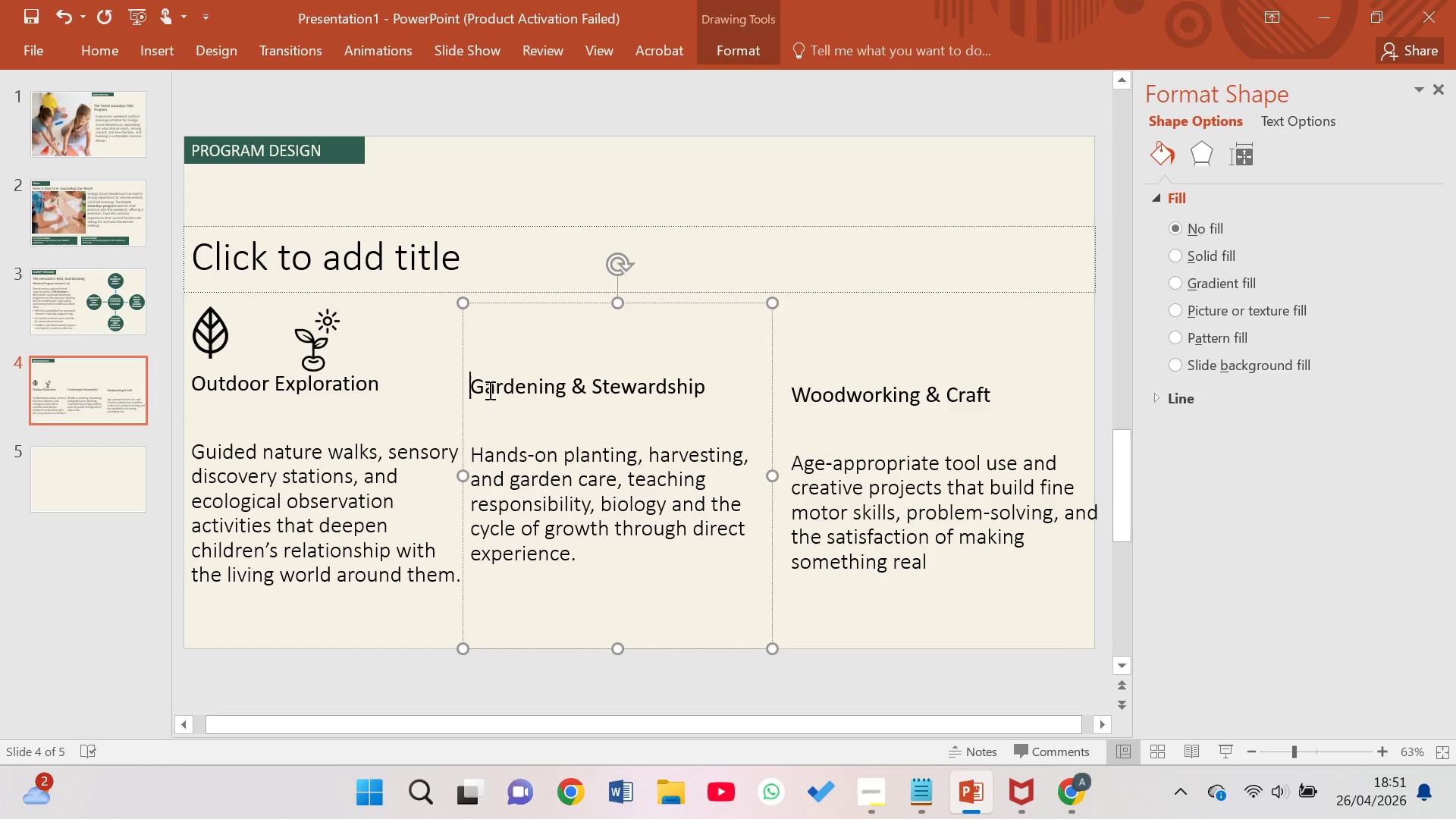 
key(Backspace)
 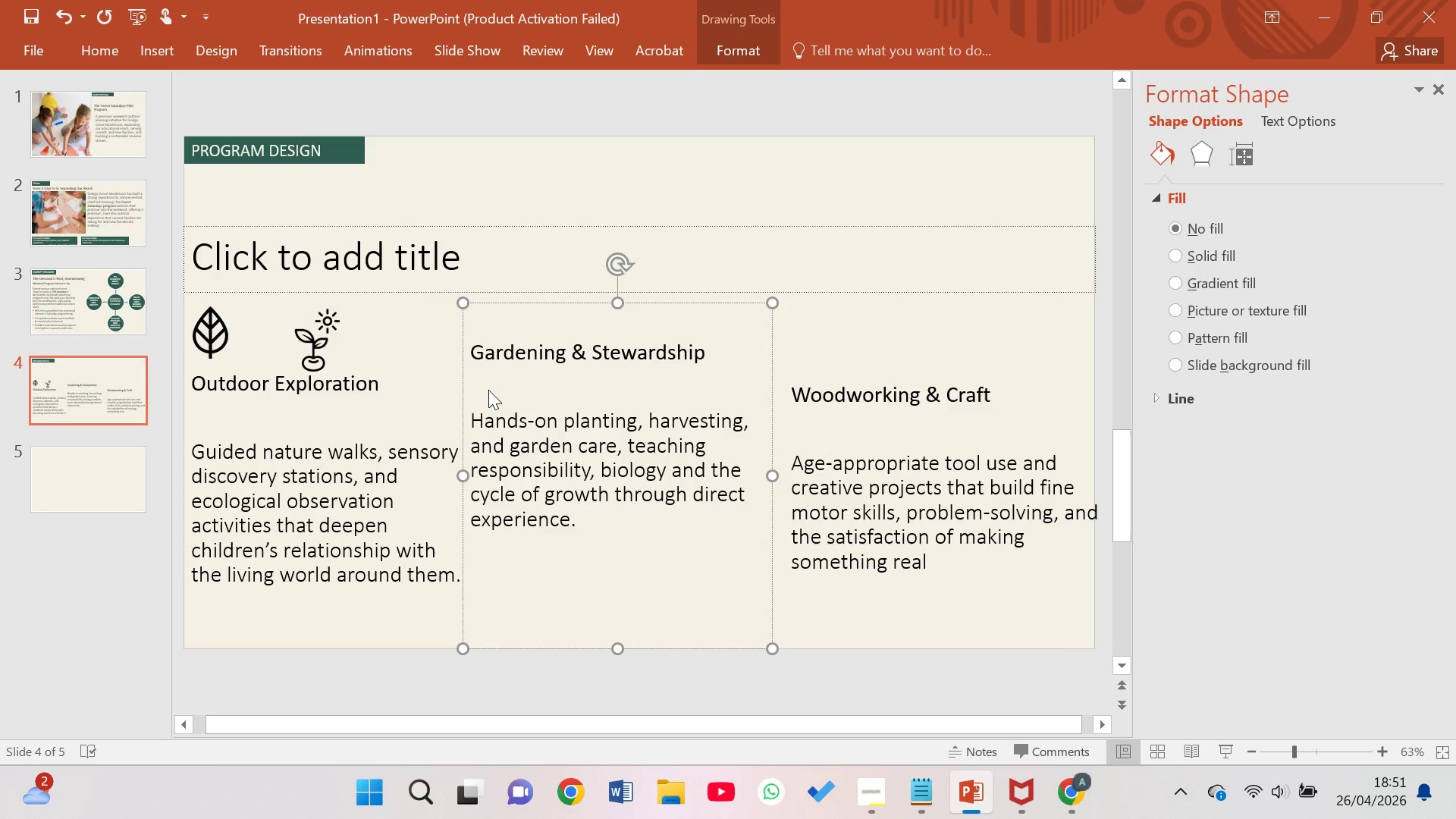 
key(Enter)
 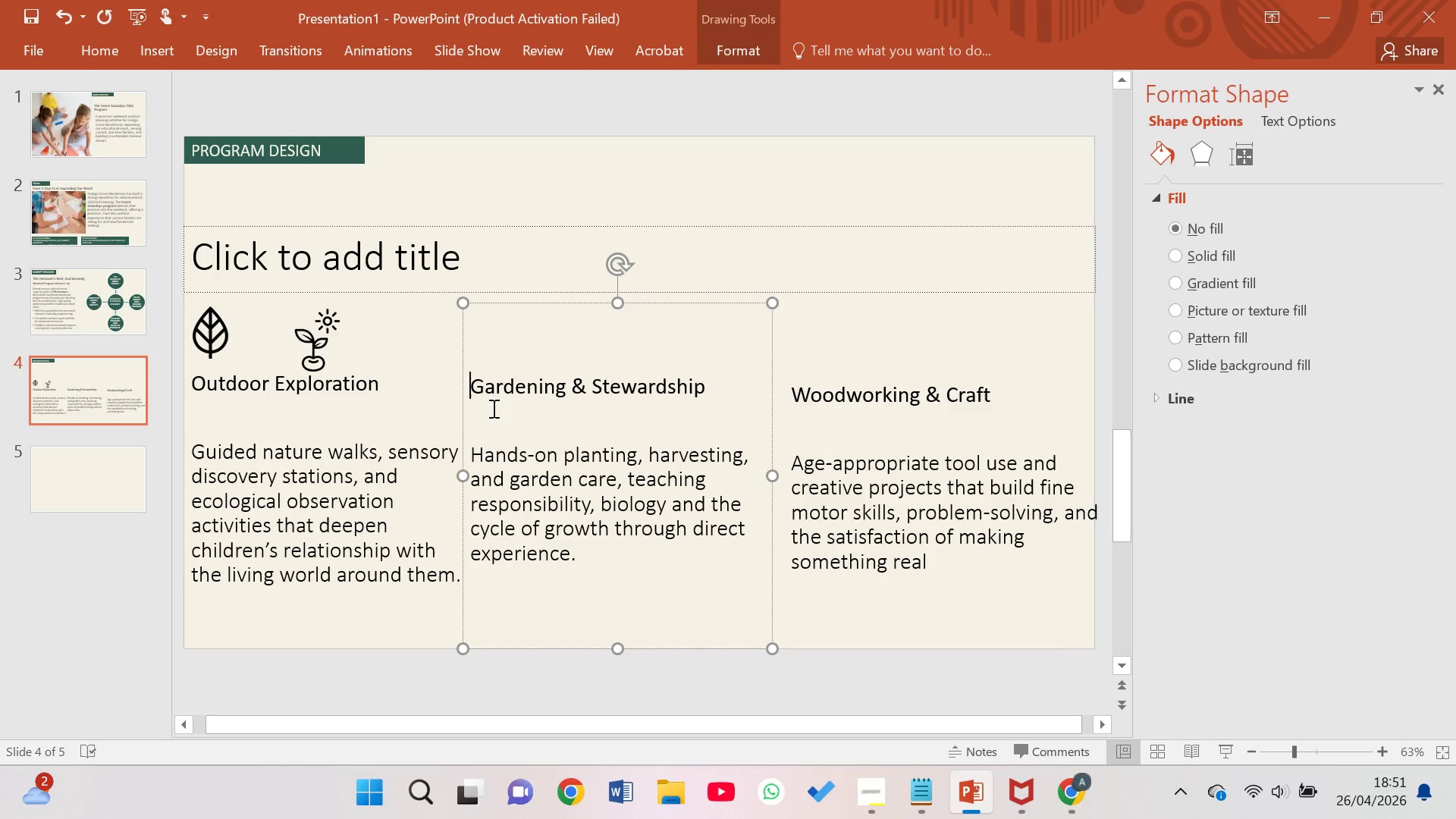 
key(Backspace)
 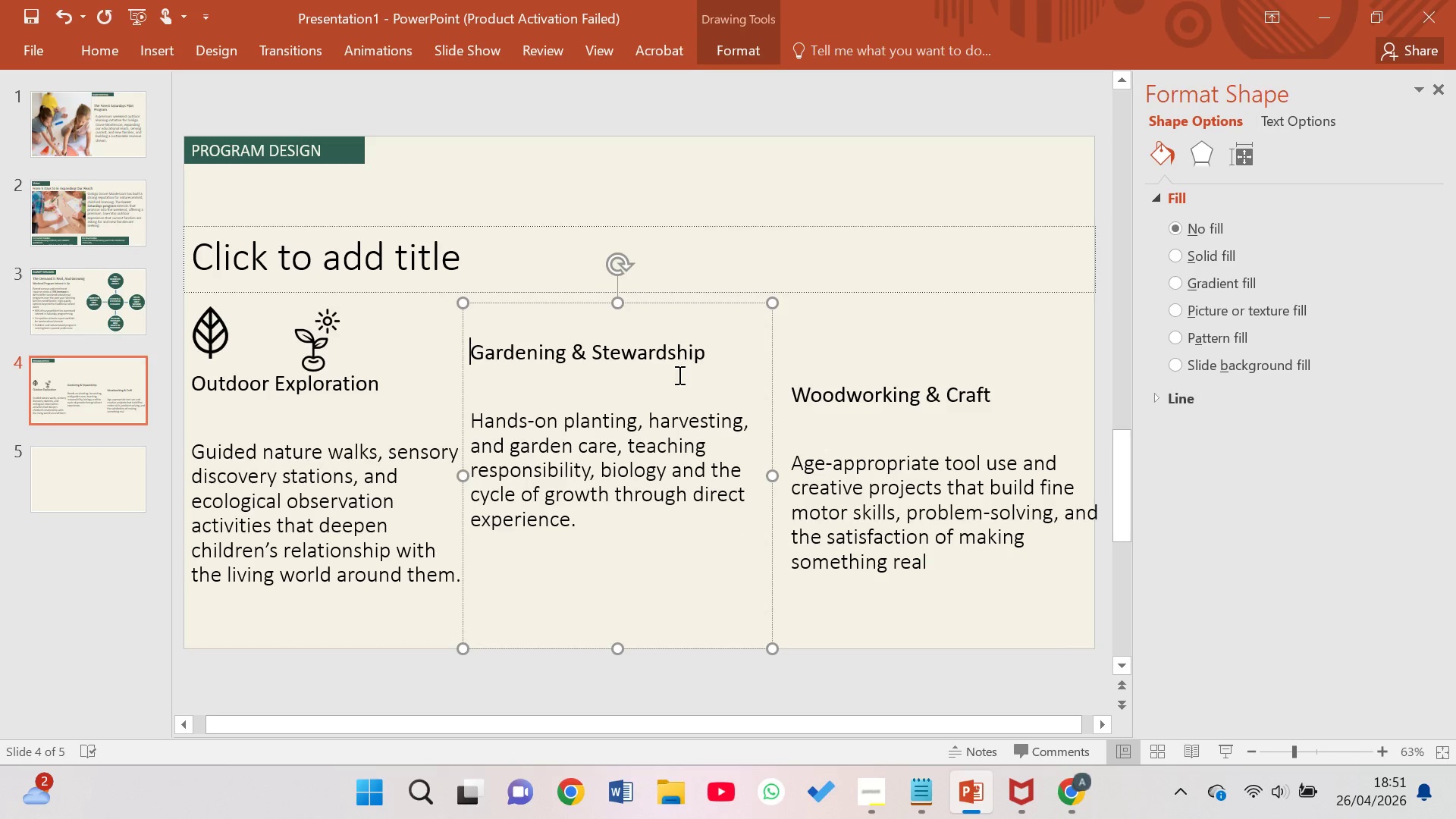 
left_click_drag(start_coordinate=[718, 347], to_coordinate=[490, 362])
 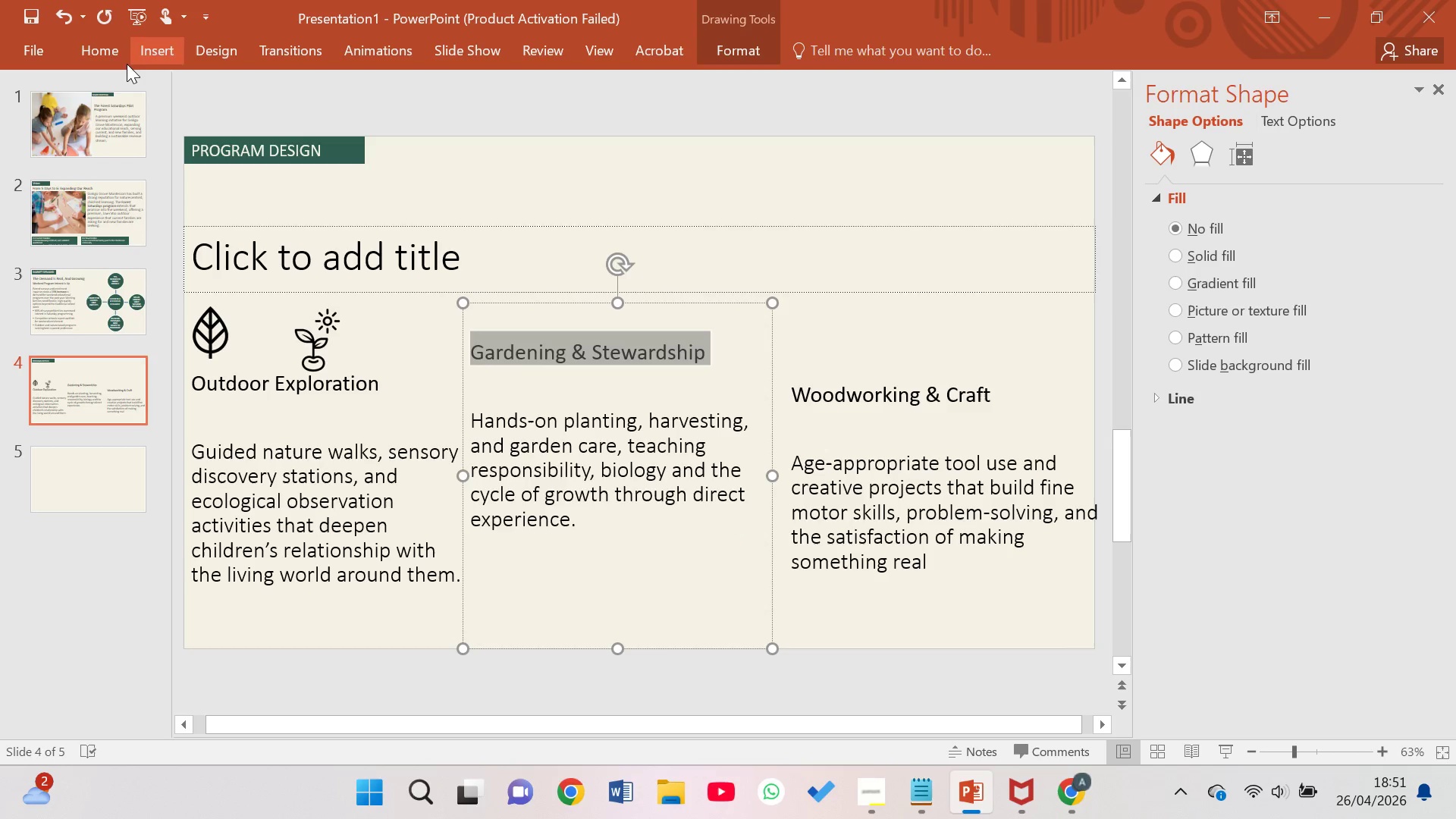 
left_click([126, 64])
 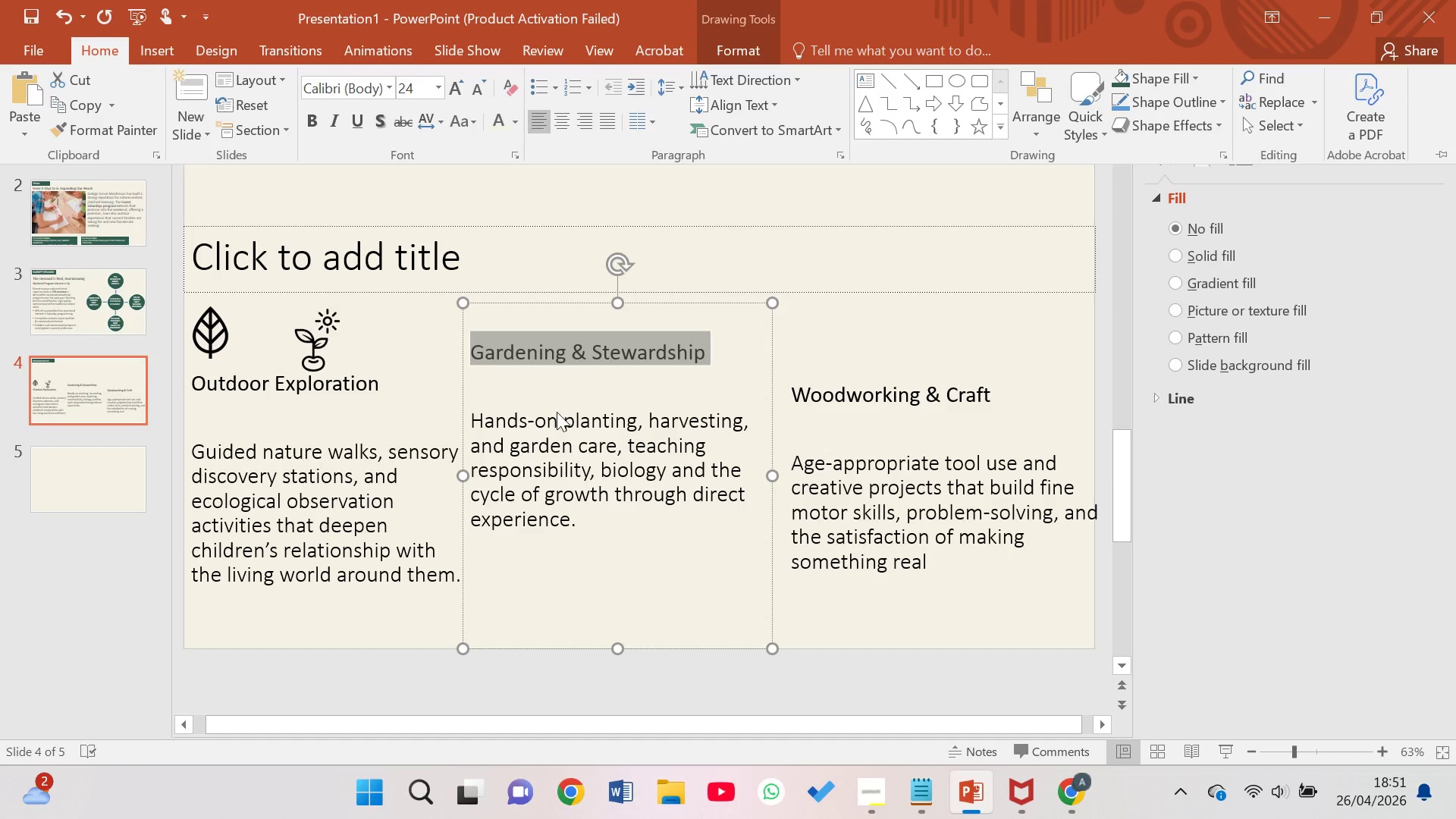 
left_click([530, 388])
 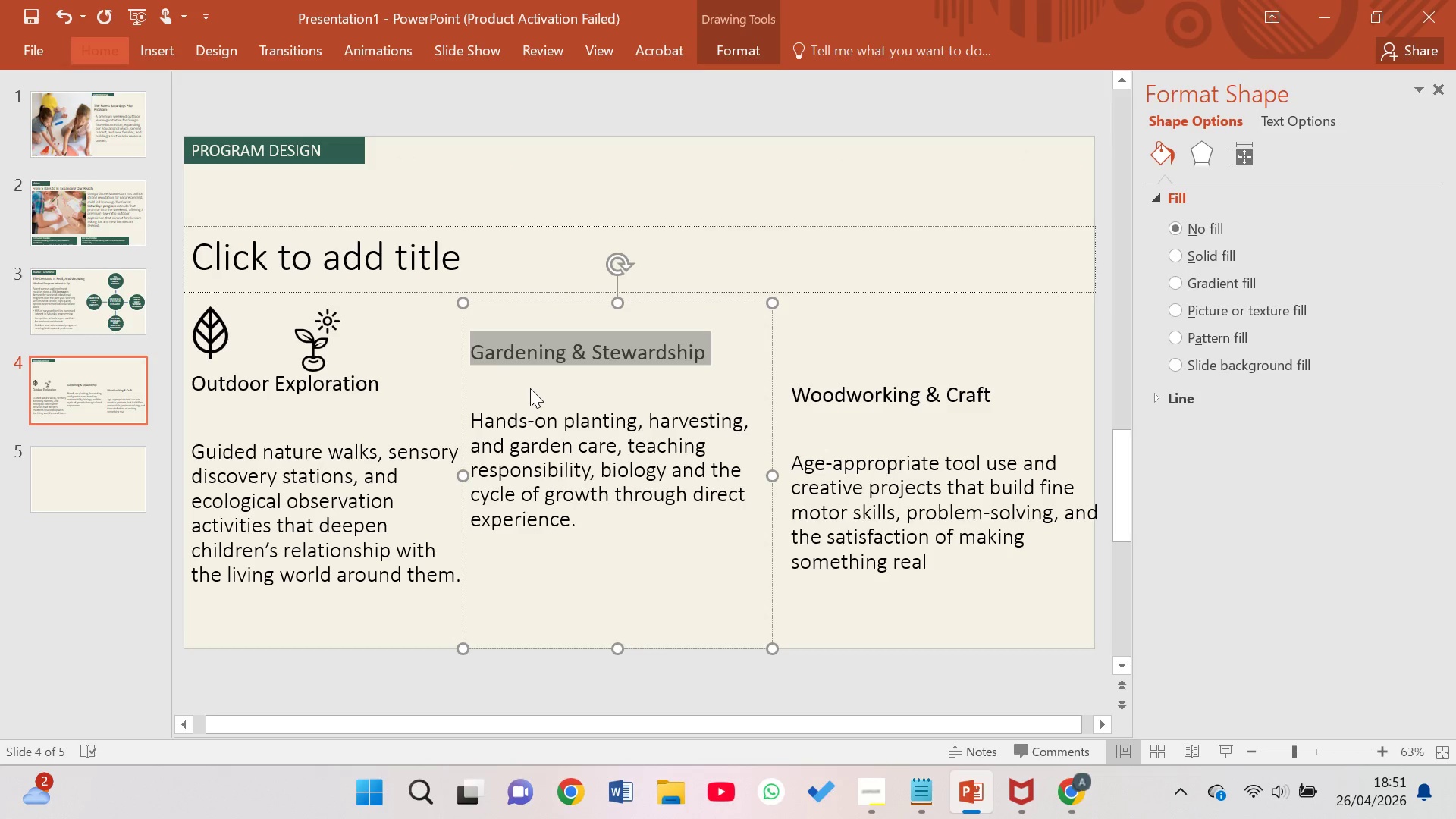 
left_click([530, 394])
 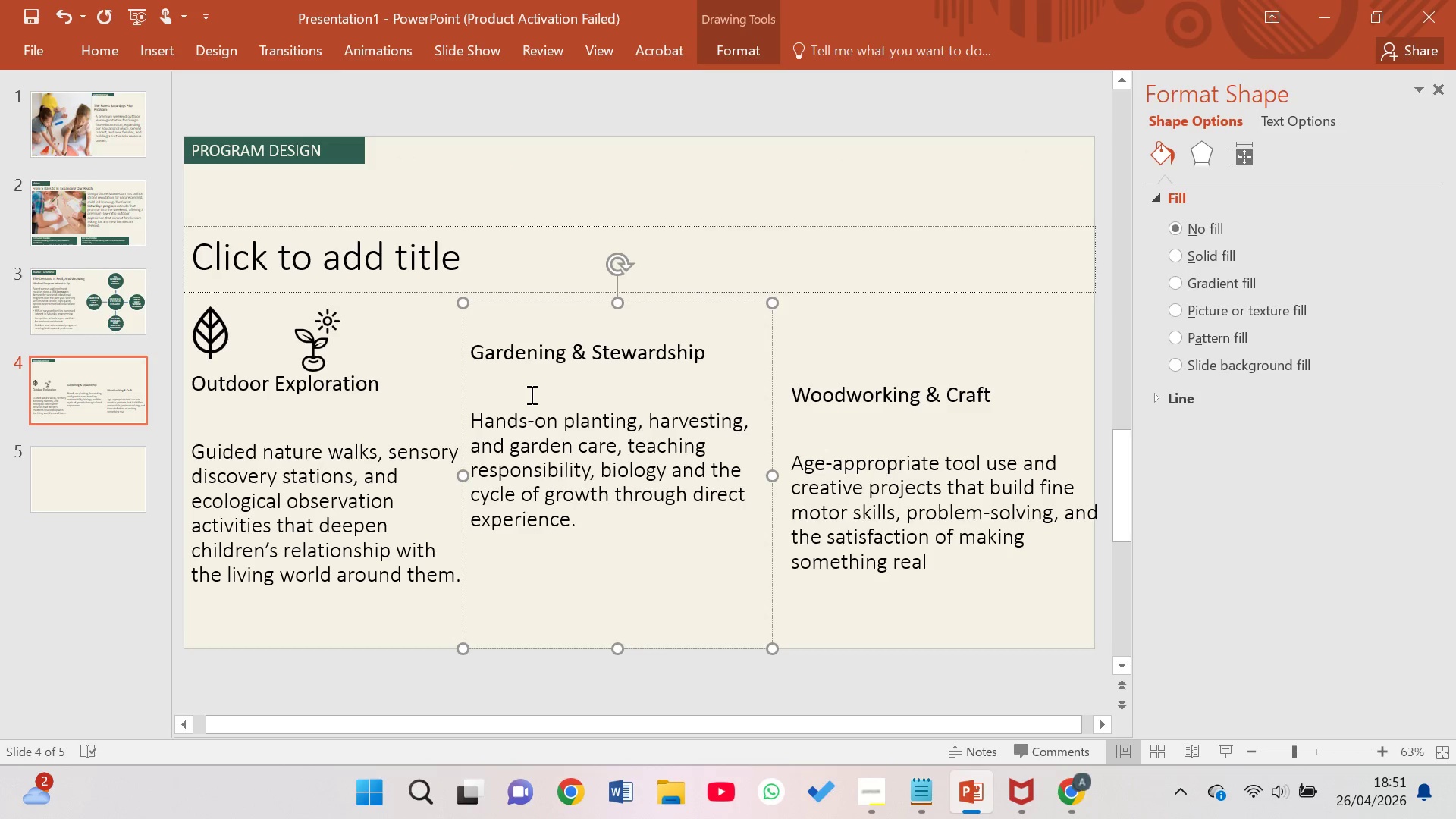 
key(Enter)
 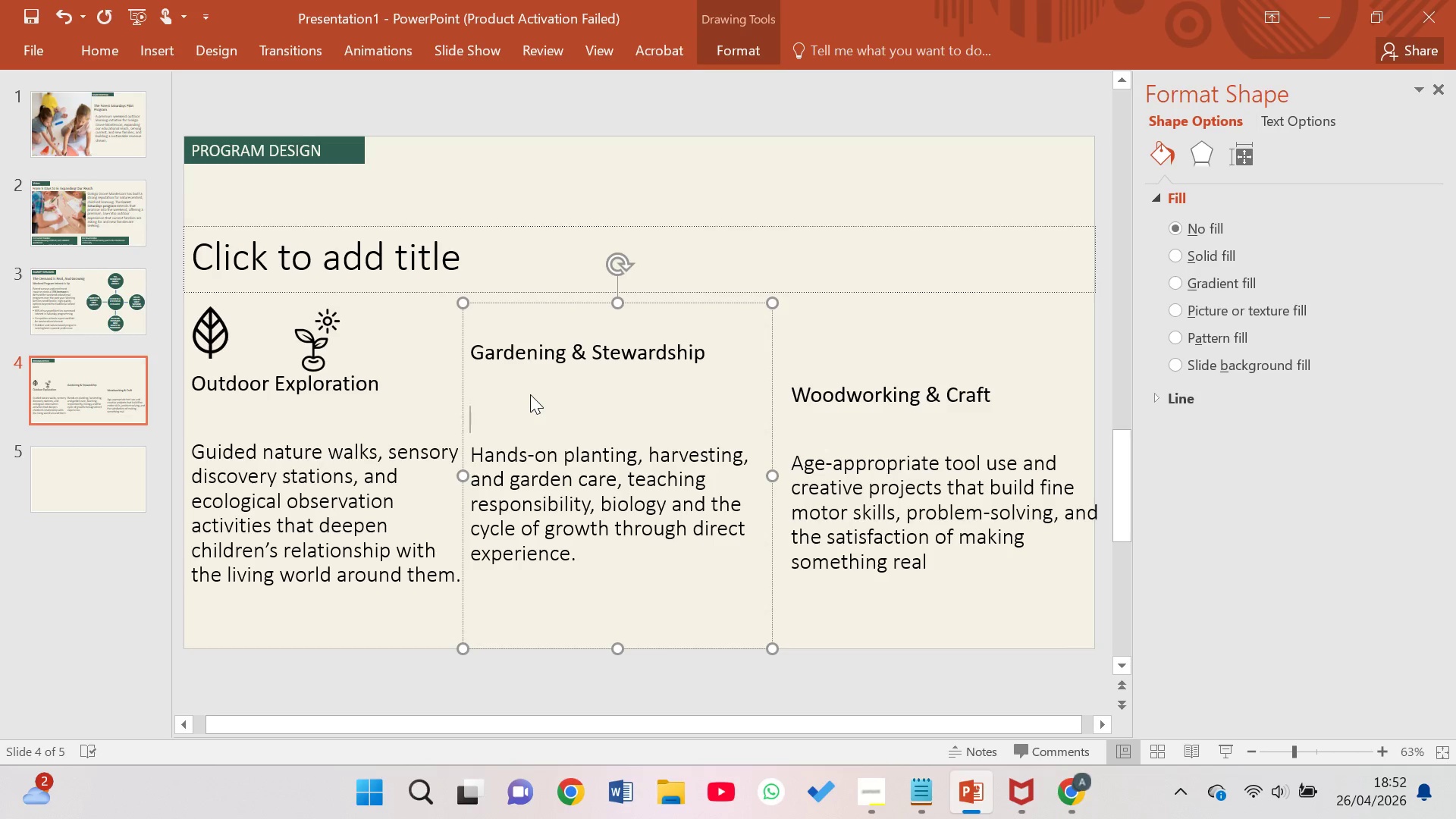 
wait(15.7)
 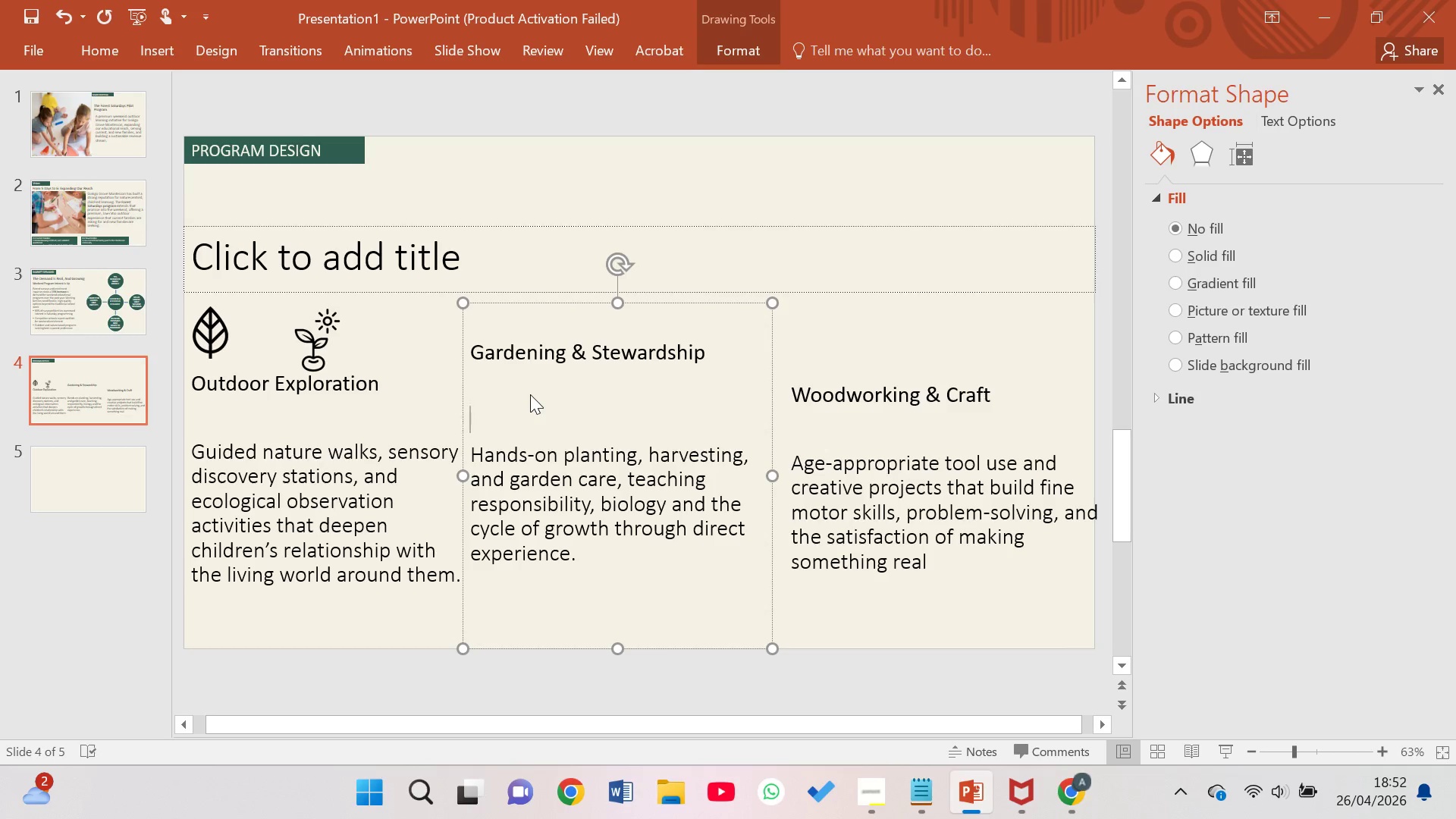 
key(Backspace)
 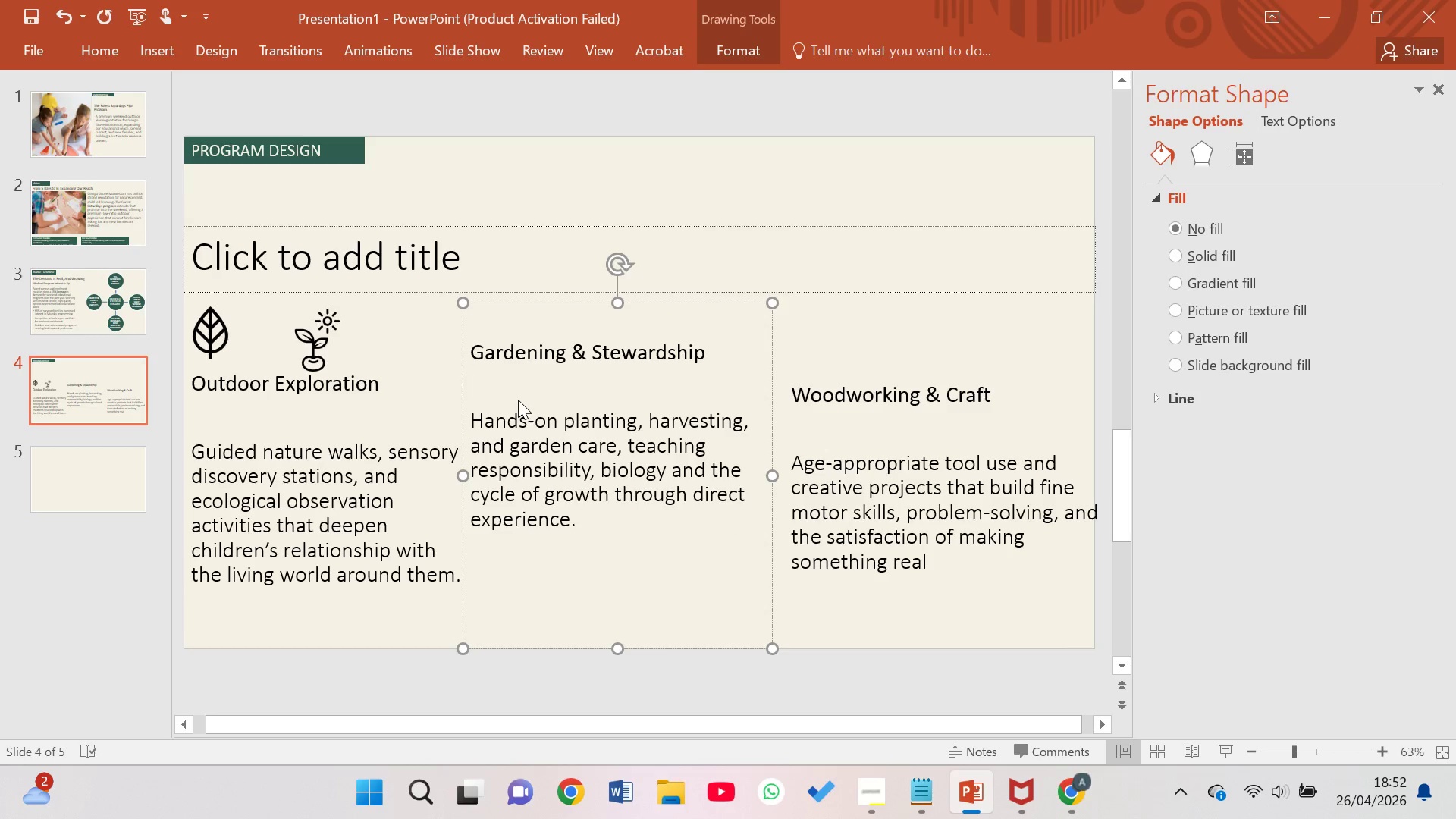 
wait(11.78)
 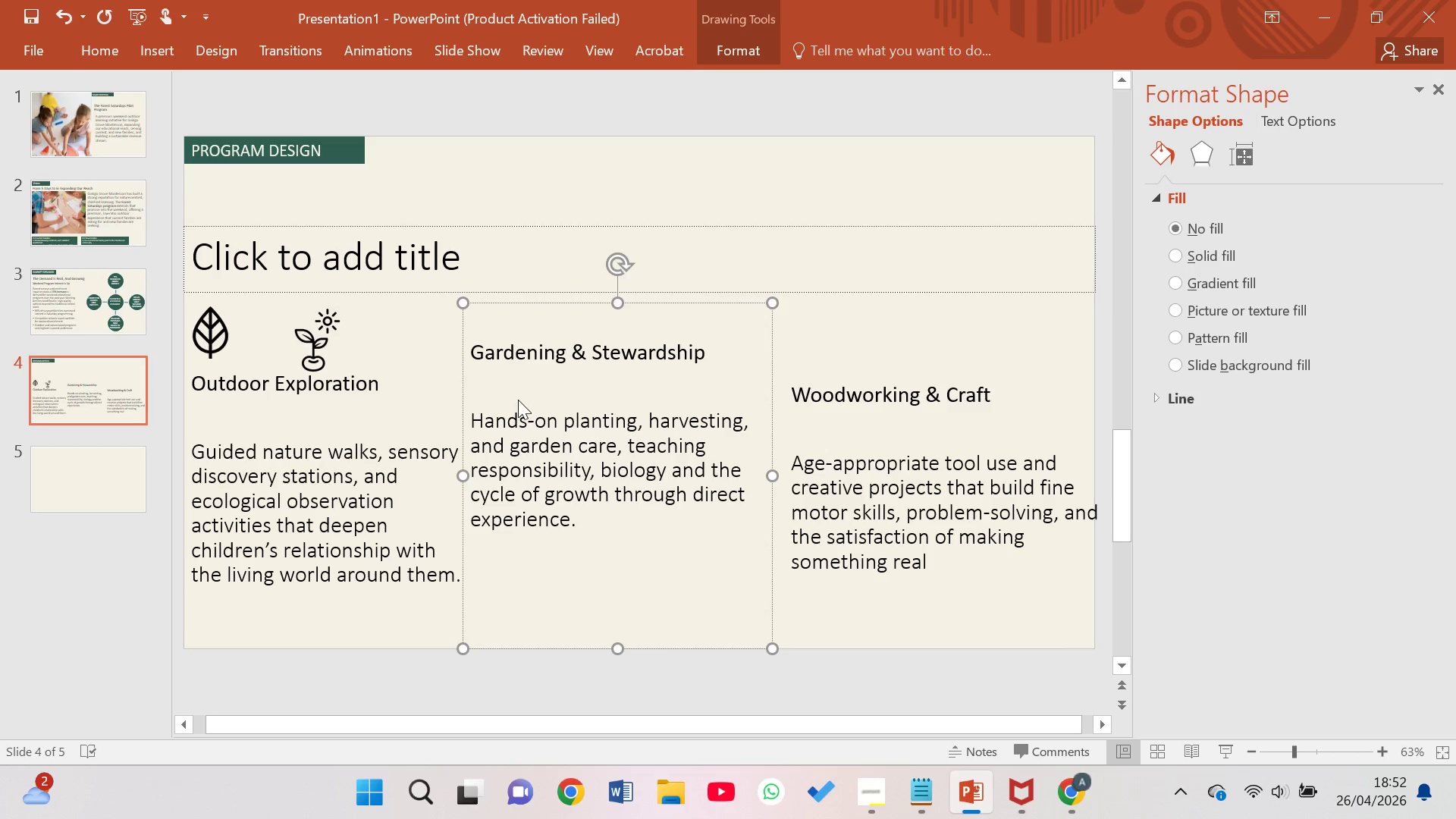 
left_click([476, 420])
 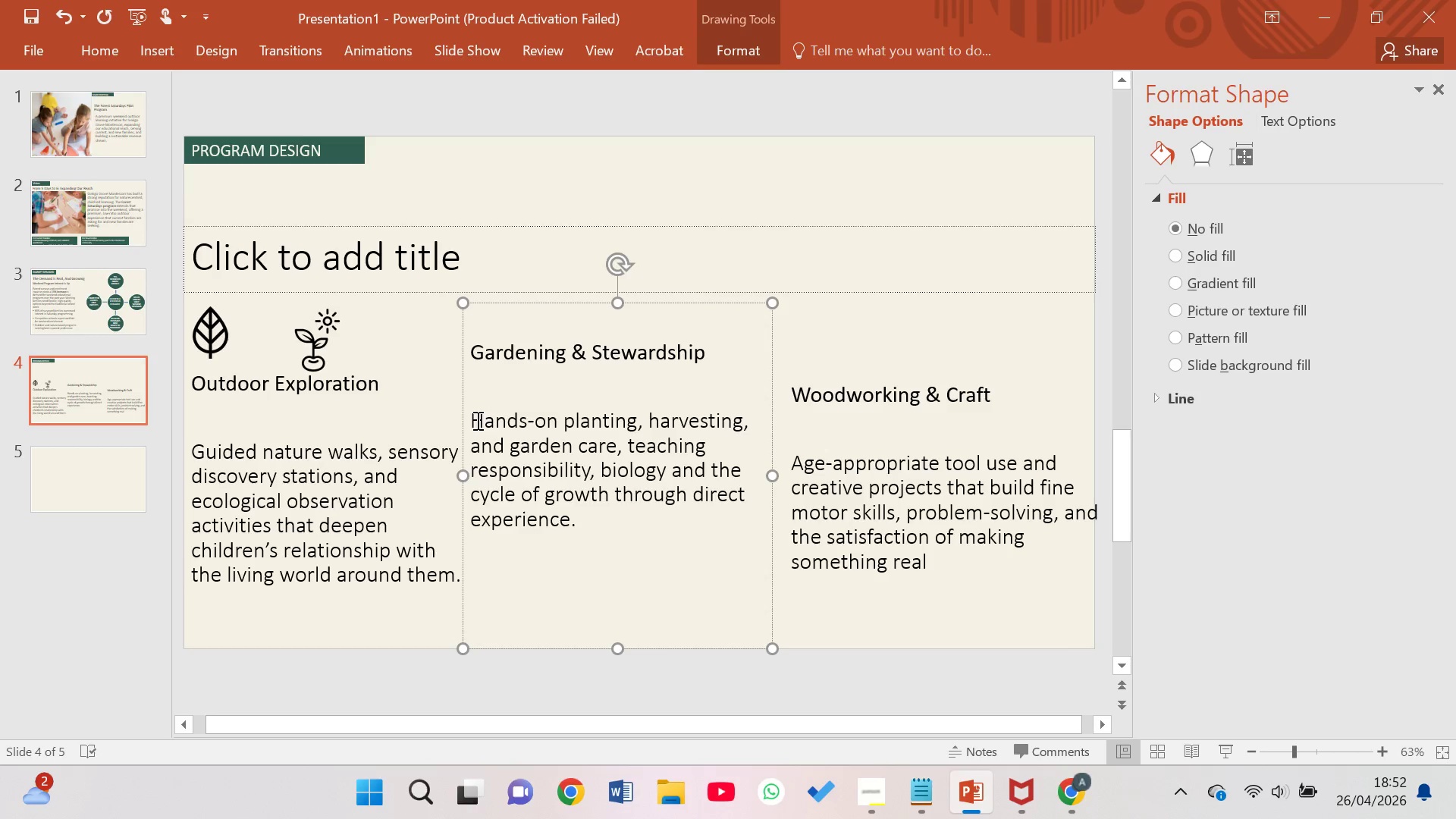 
key(Enter)
 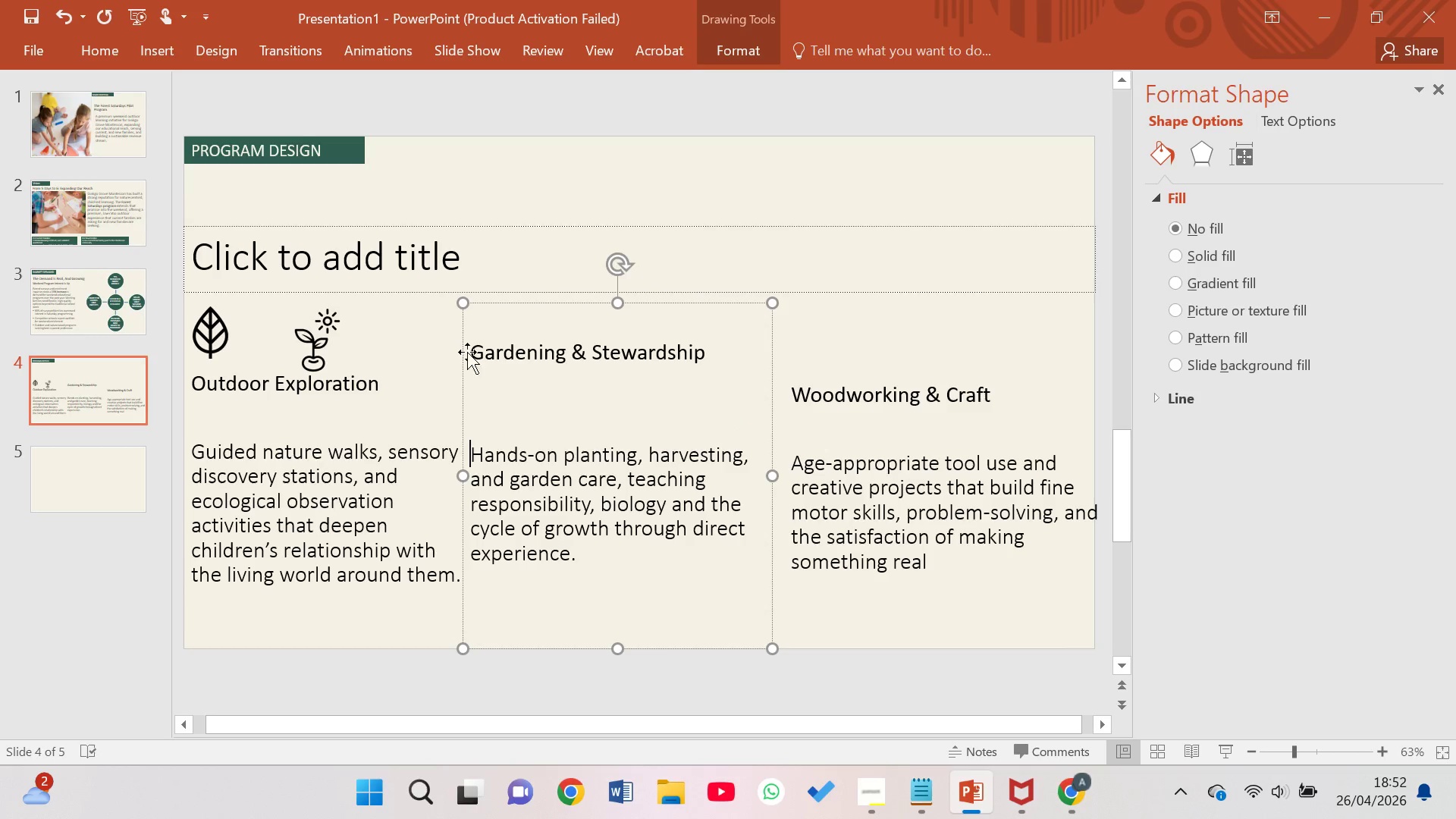 
left_click([476, 353])
 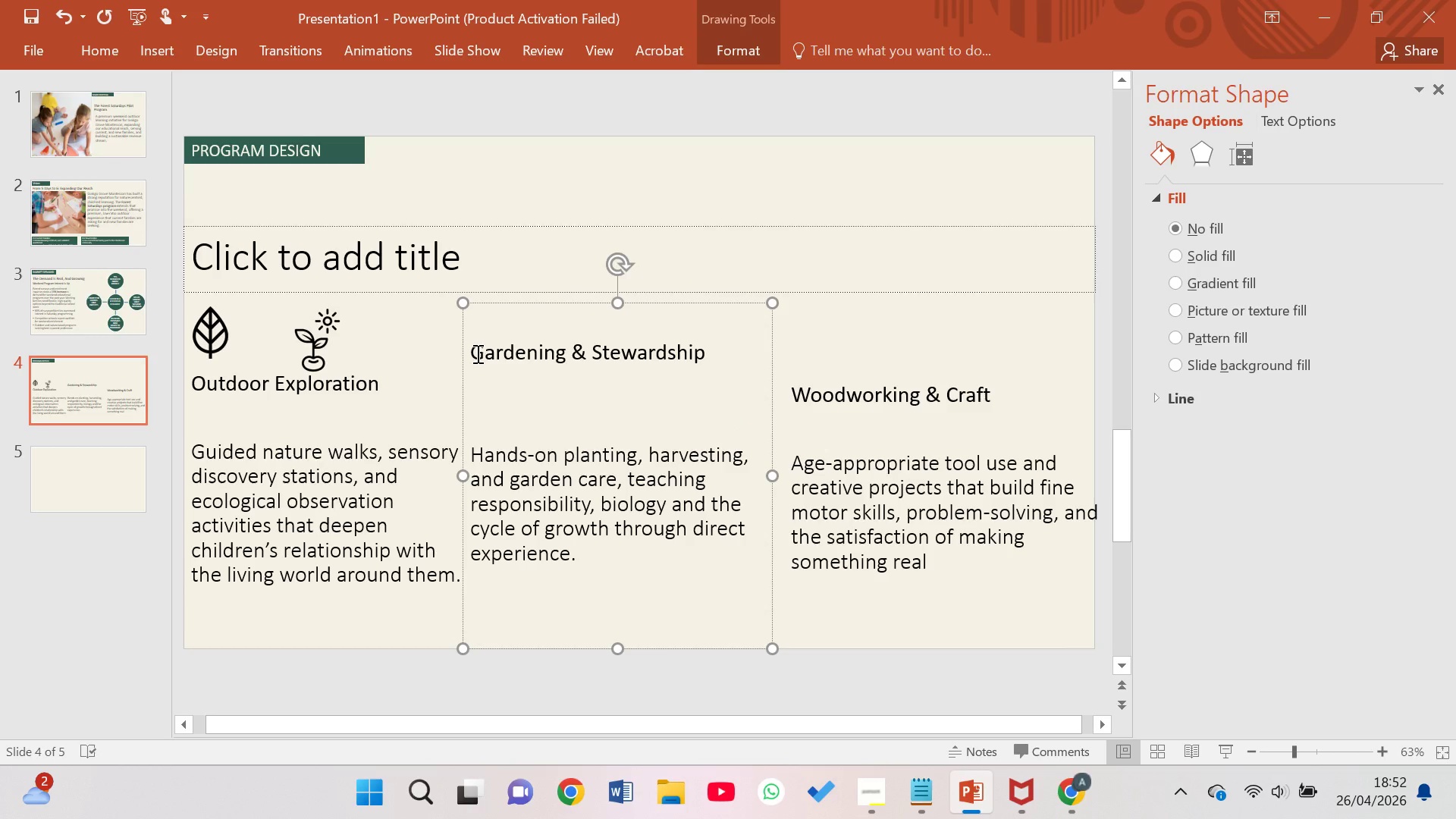 
key(Backspace)
 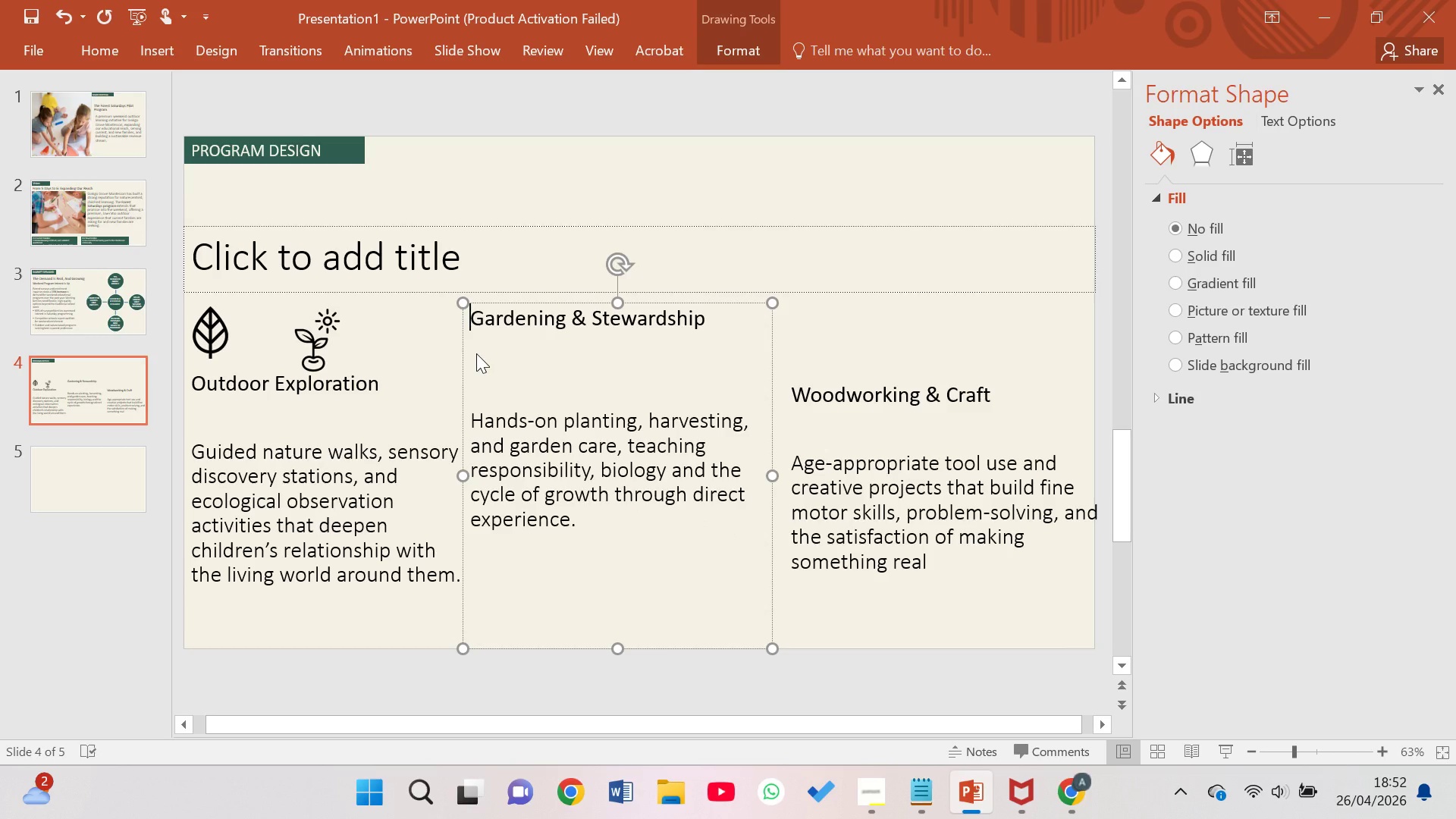 
key(Enter)
 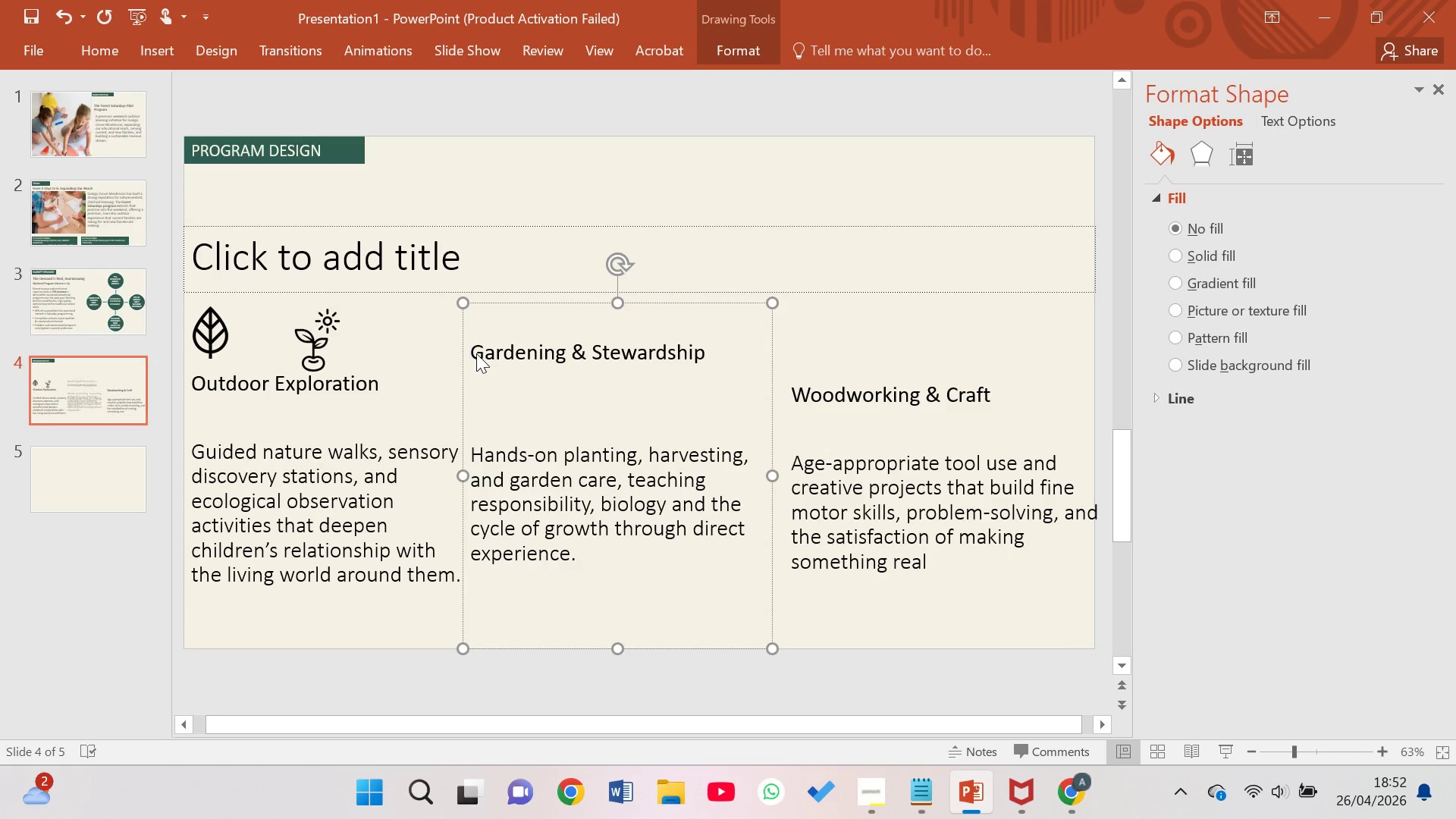 
key(Enter)
 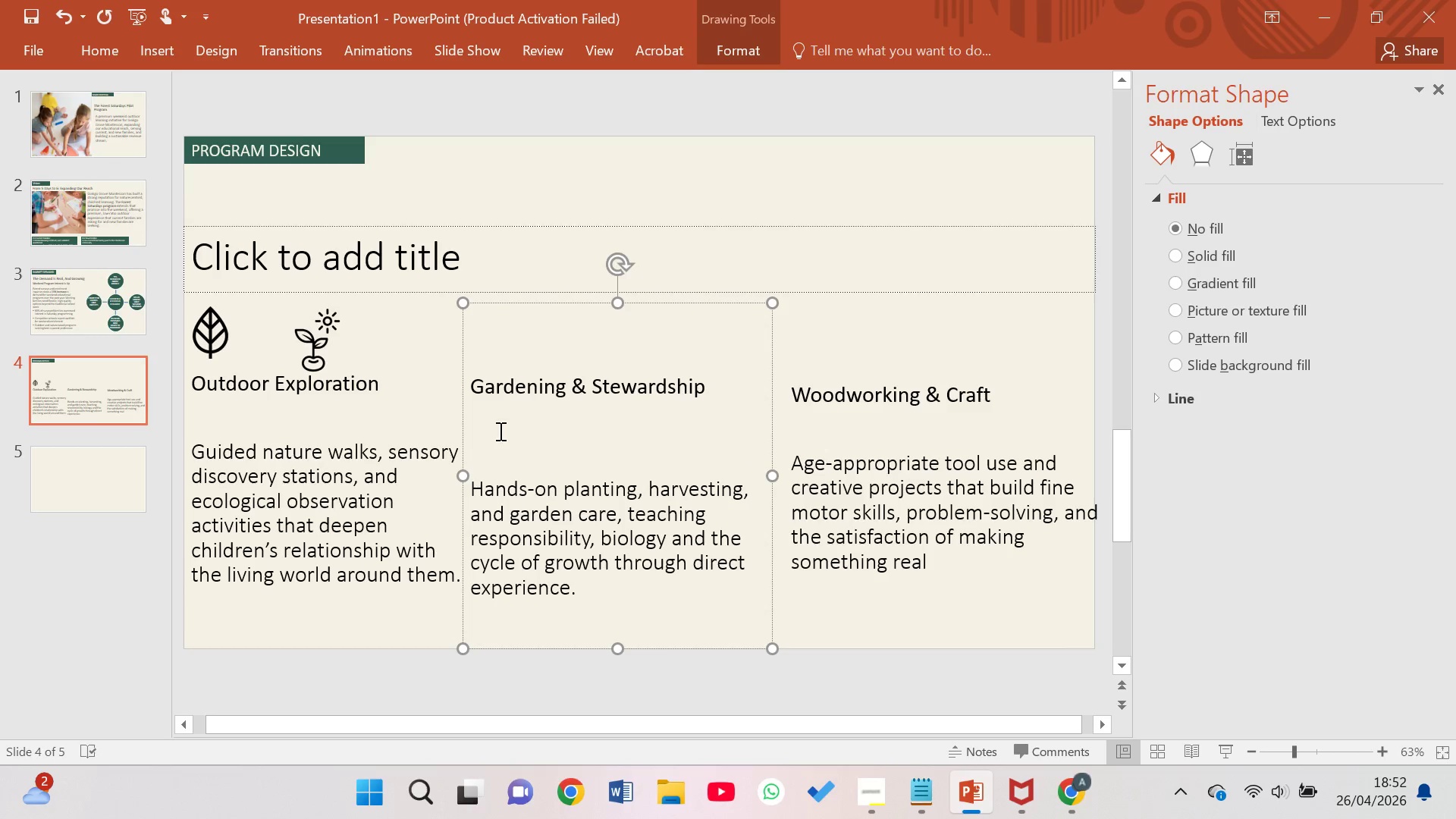 
left_click([490, 449])
 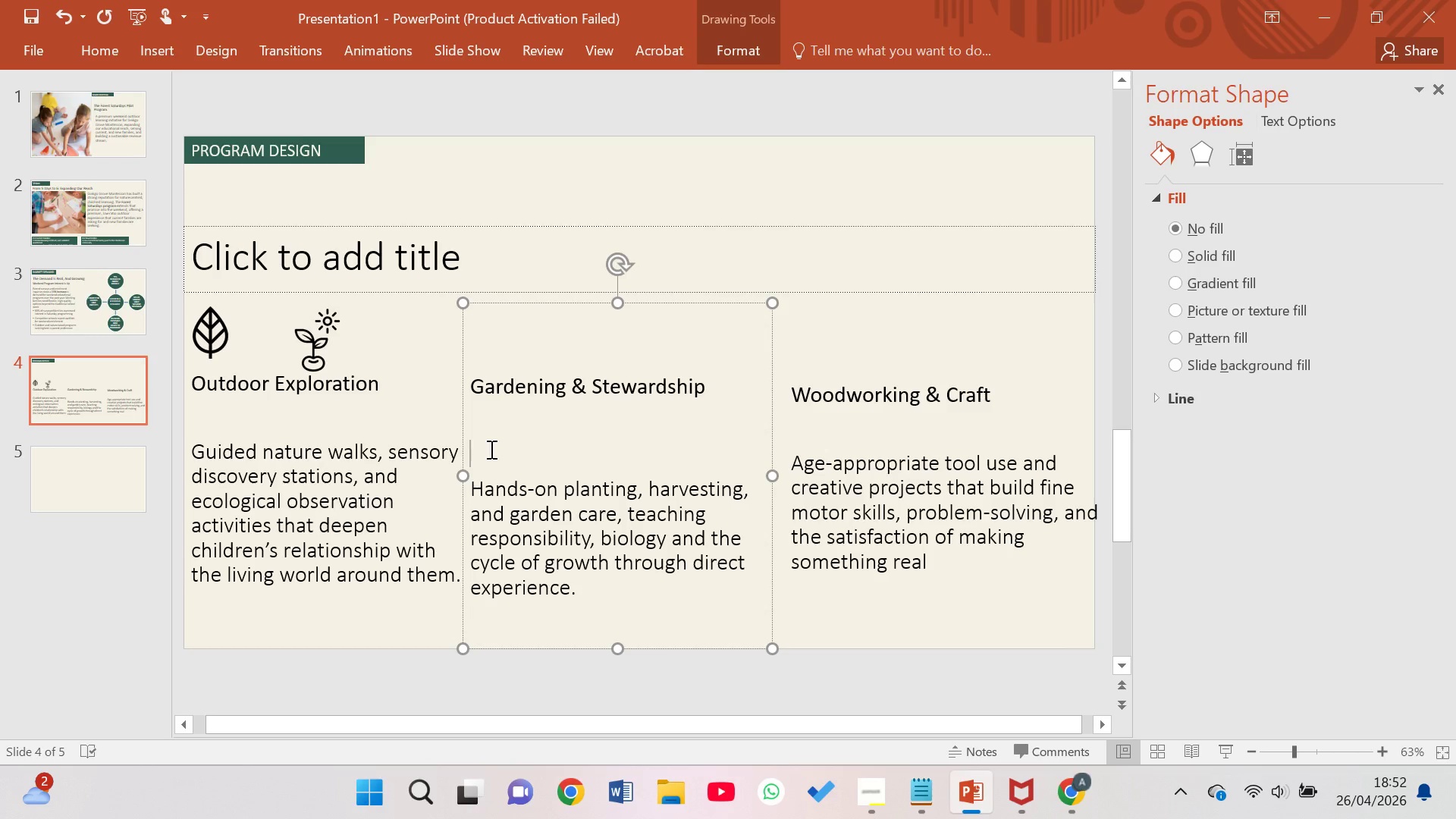 
key(Backspace)
 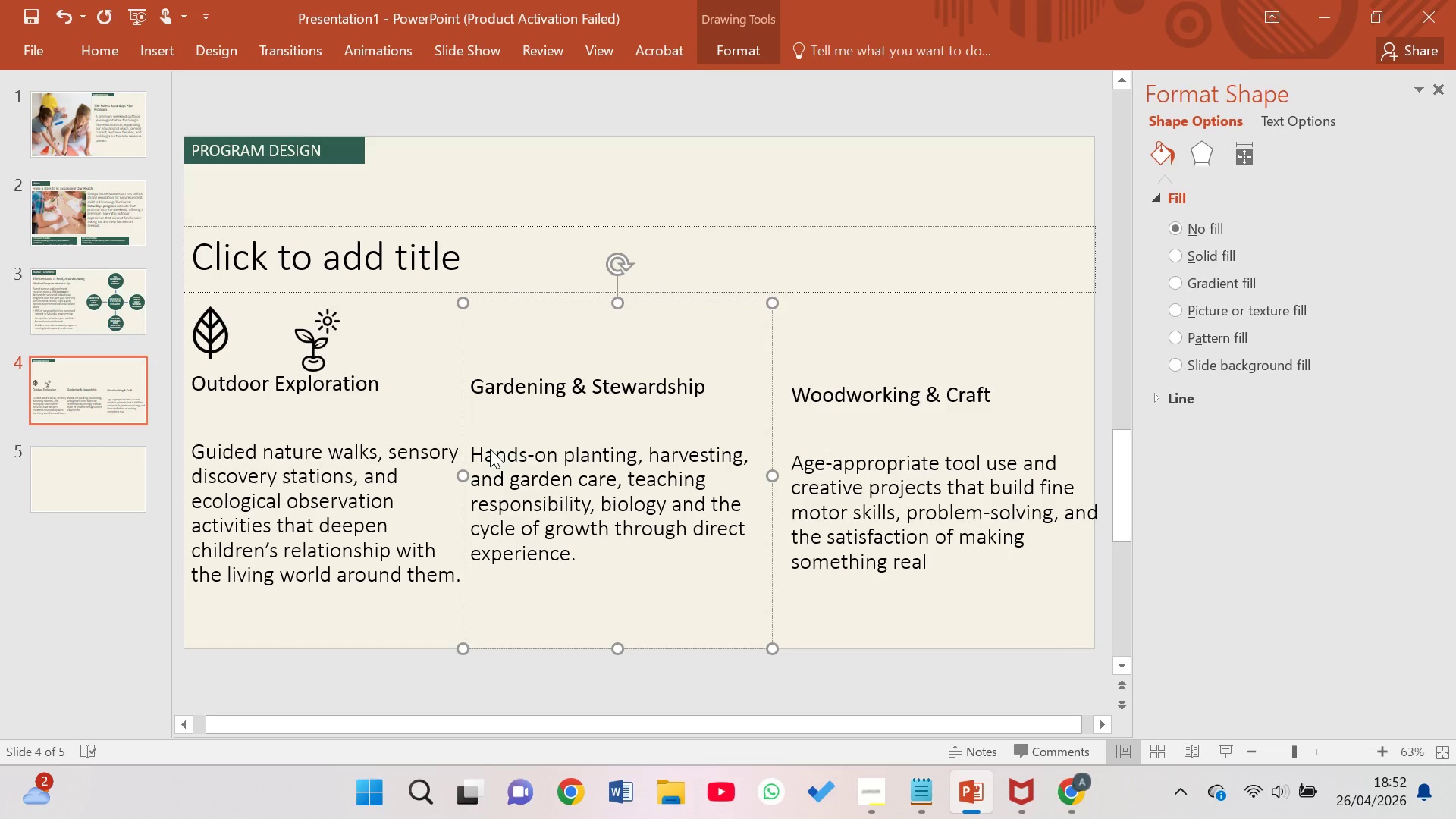 
key(ArrowUp)
 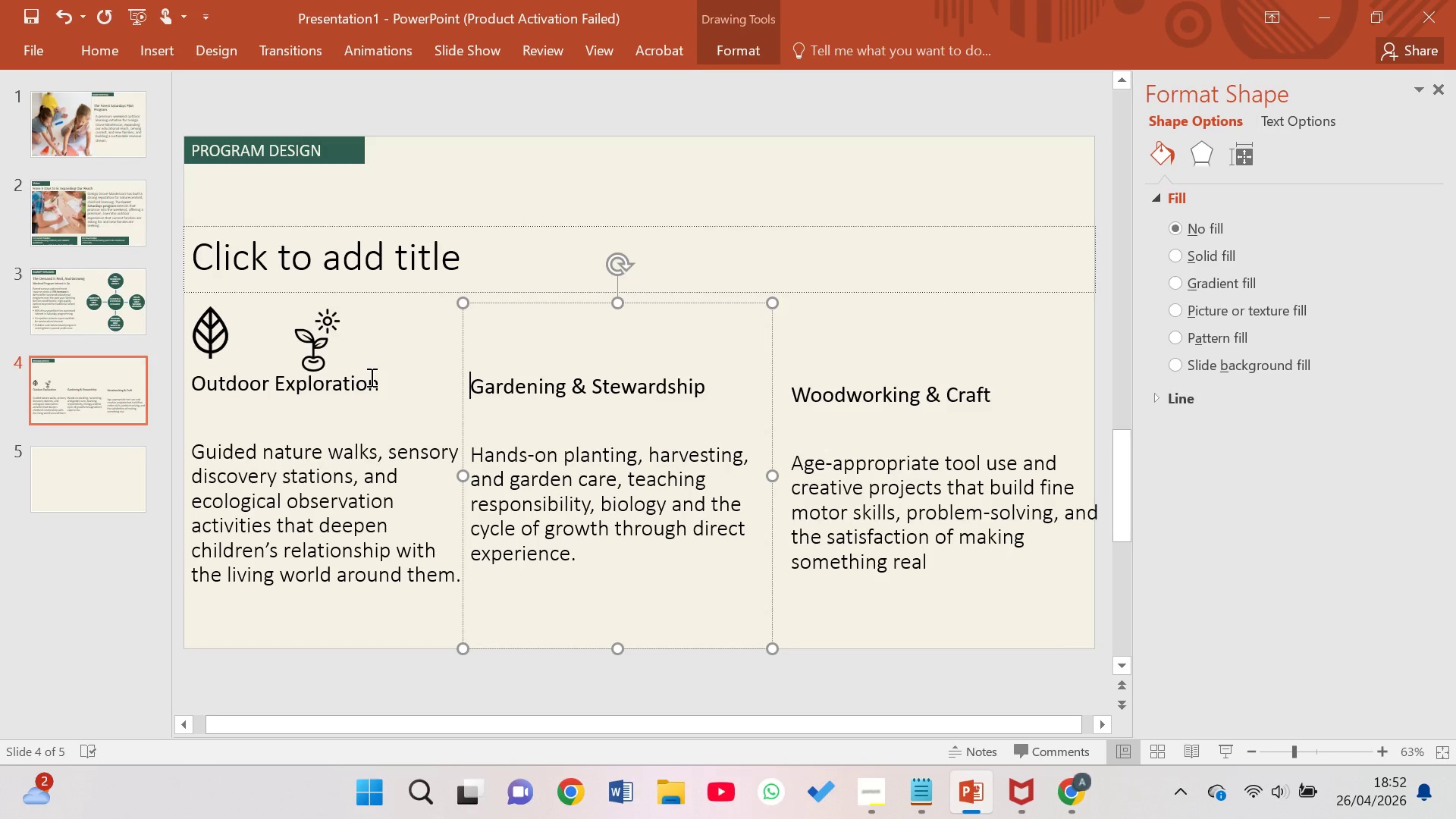 
left_click([293, 337])
 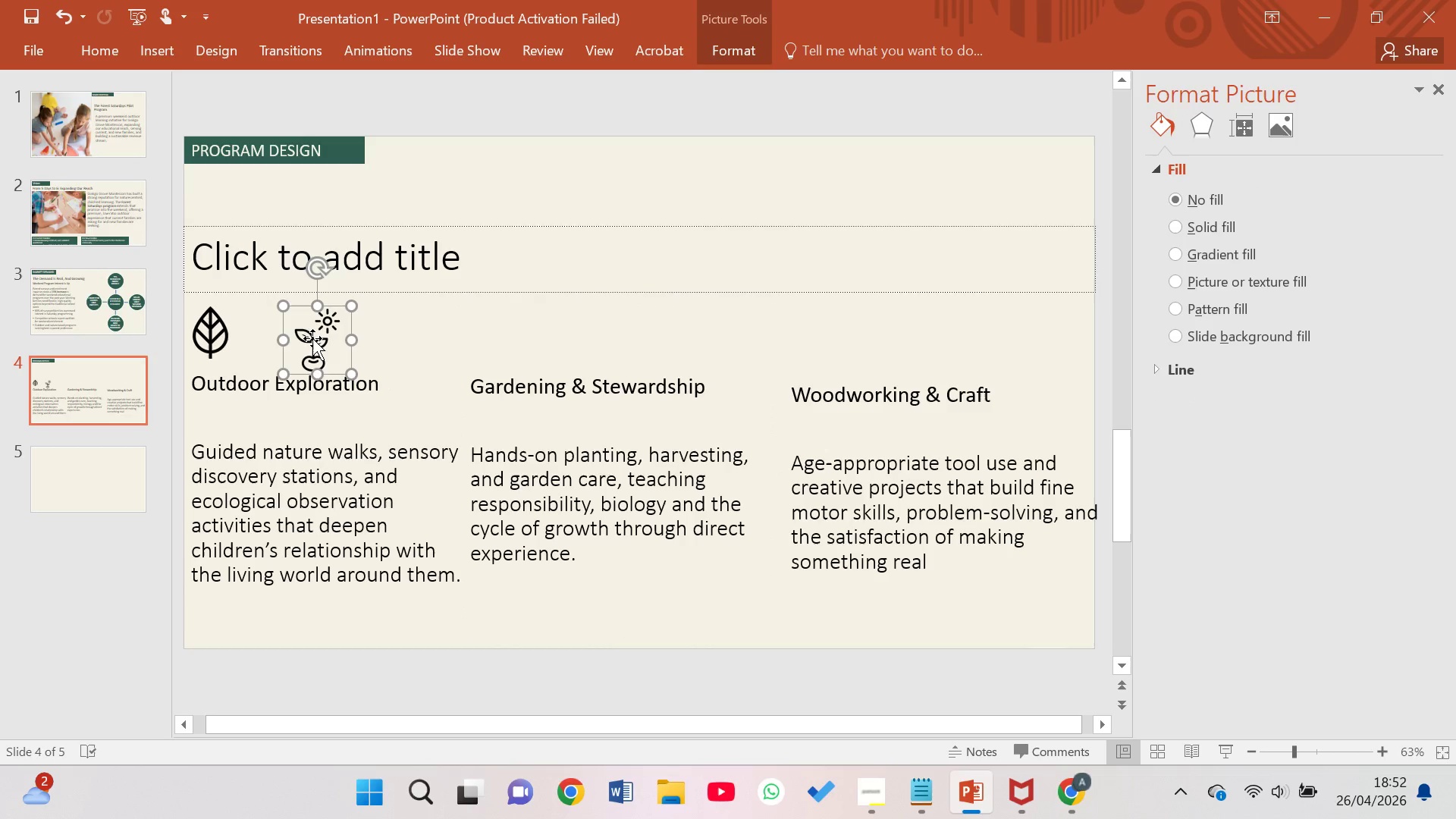 
left_click_drag(start_coordinate=[315, 339], to_coordinate=[490, 329])
 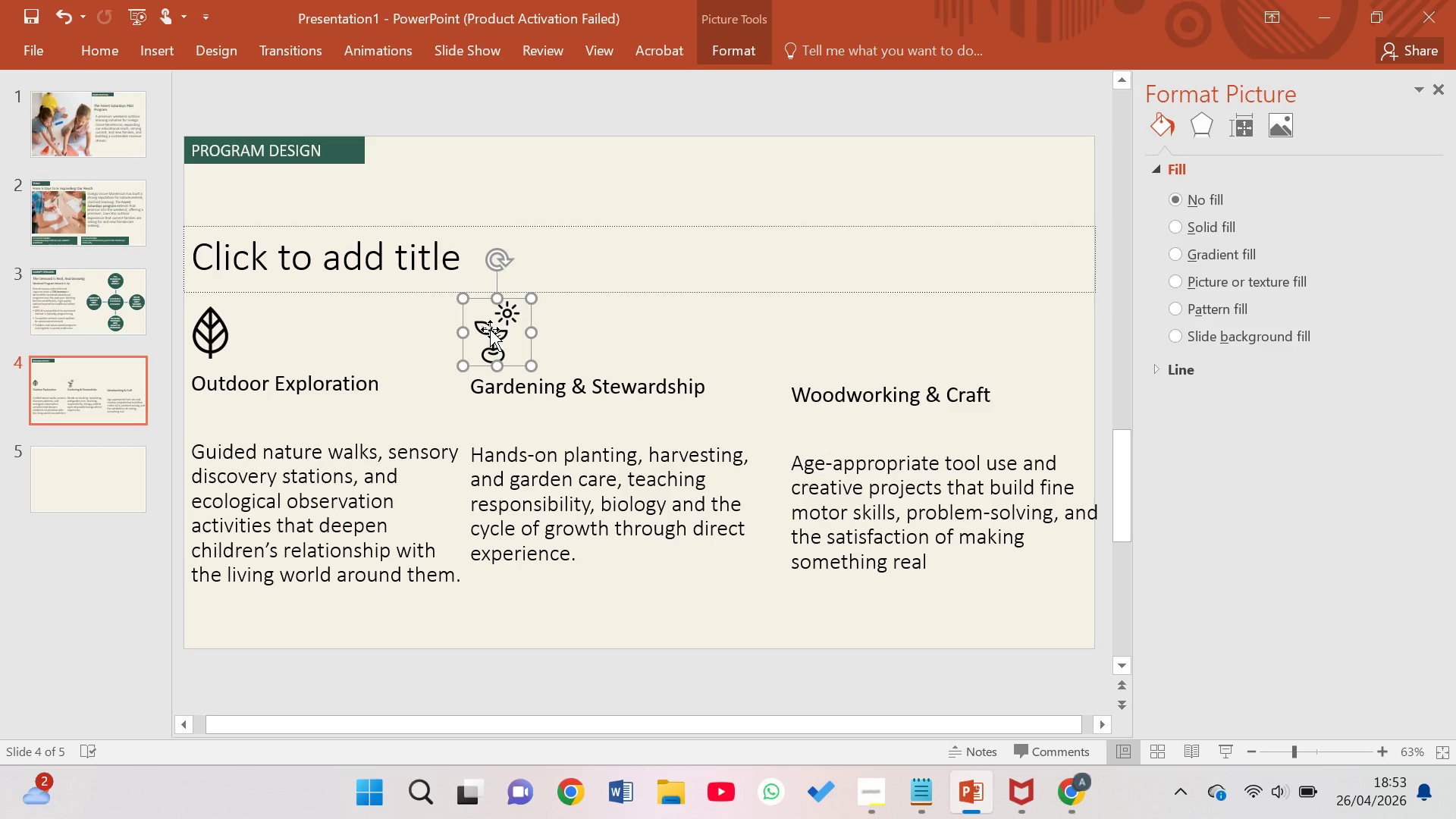 
wait(30.81)
 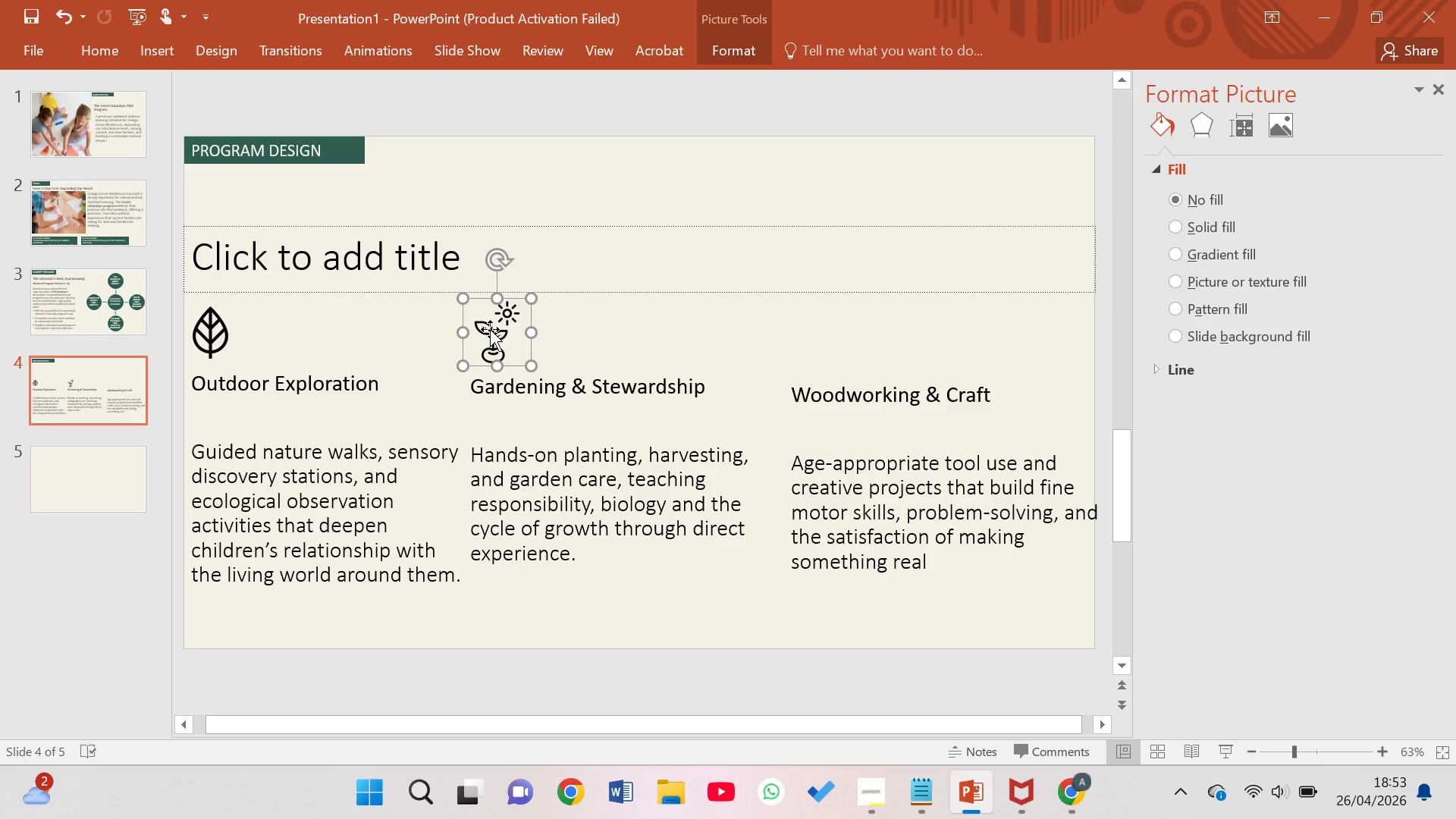 
left_click([792, 453])
 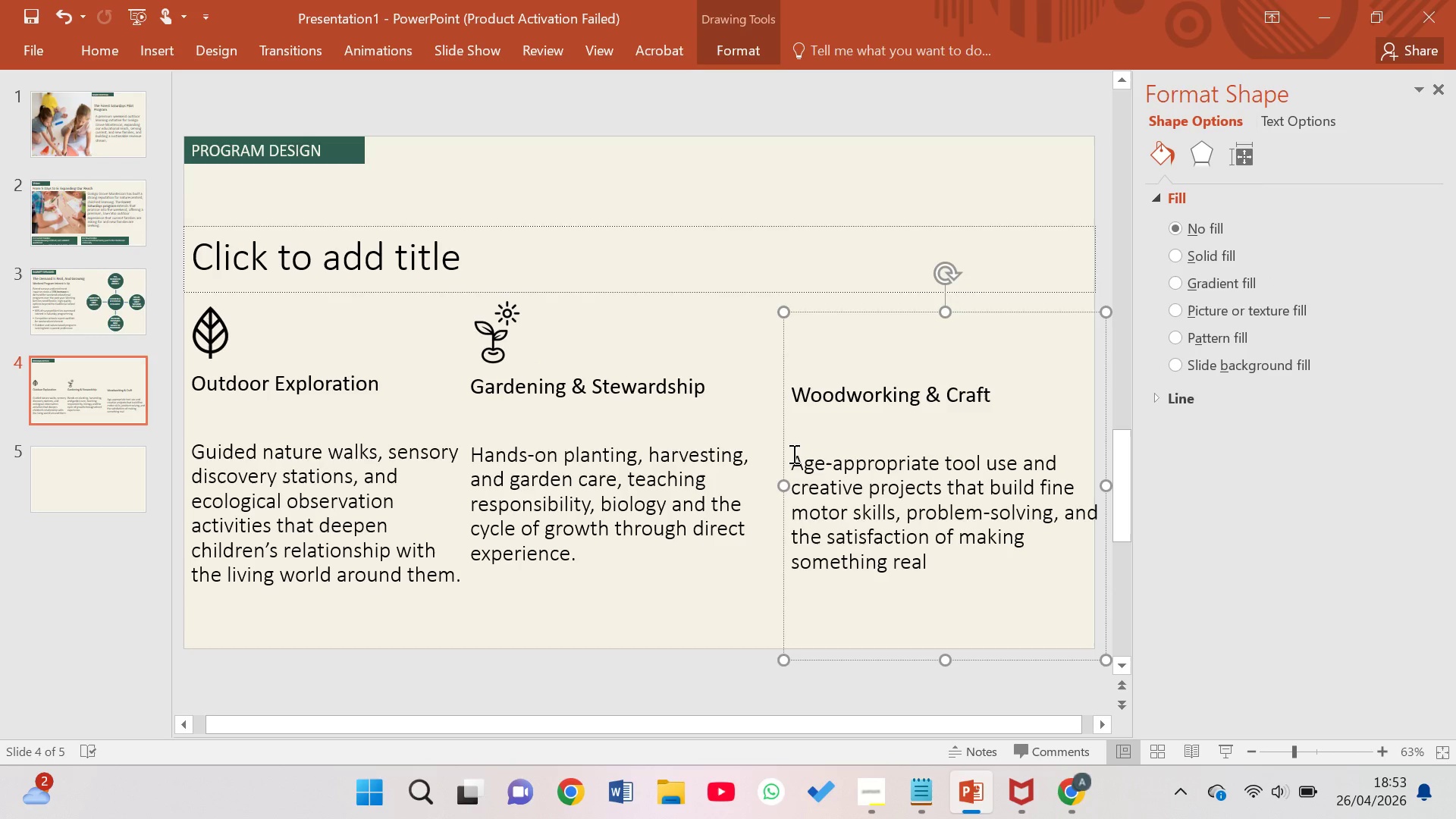 
key(Backspace)
 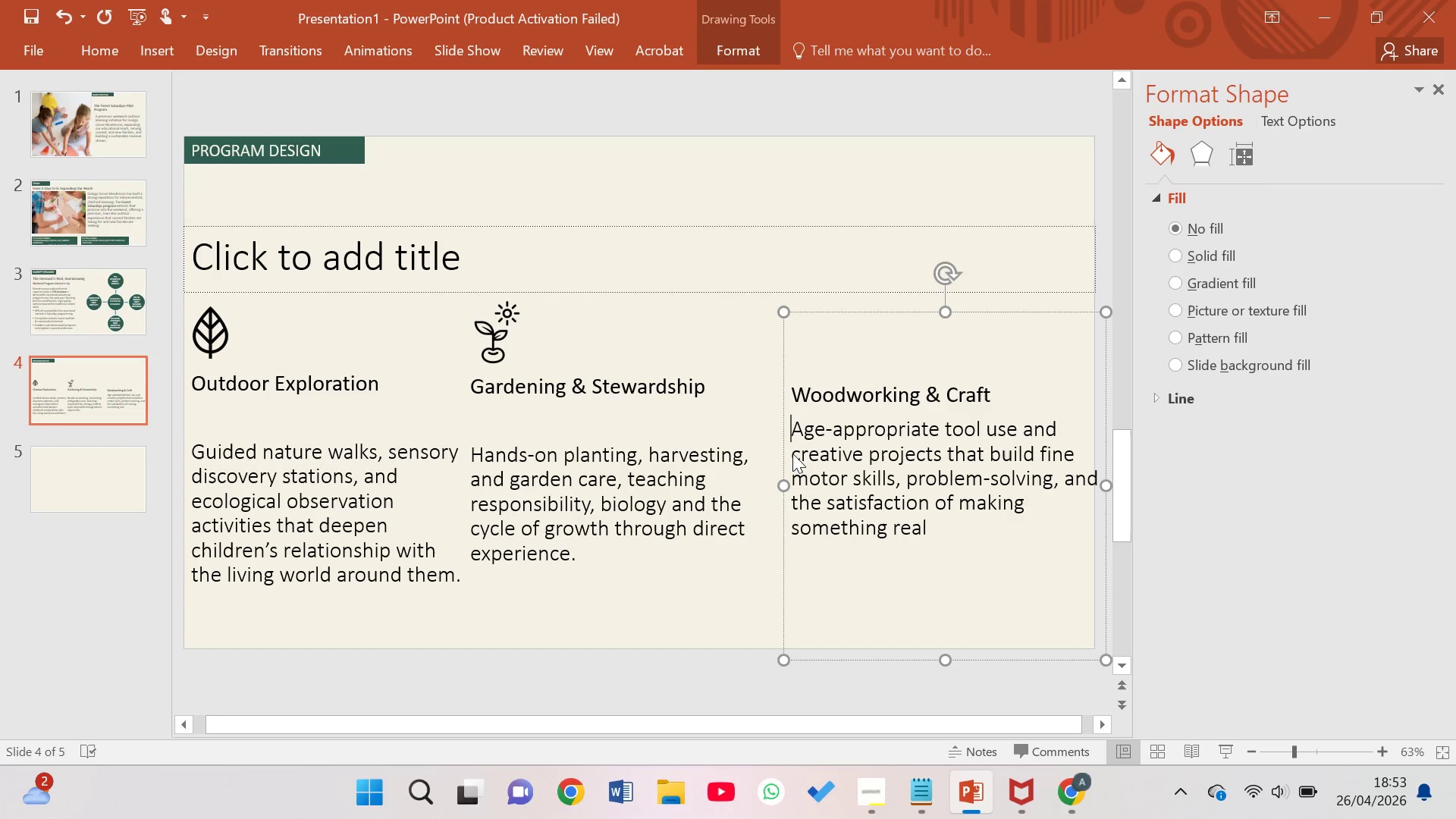 
key(Enter)
 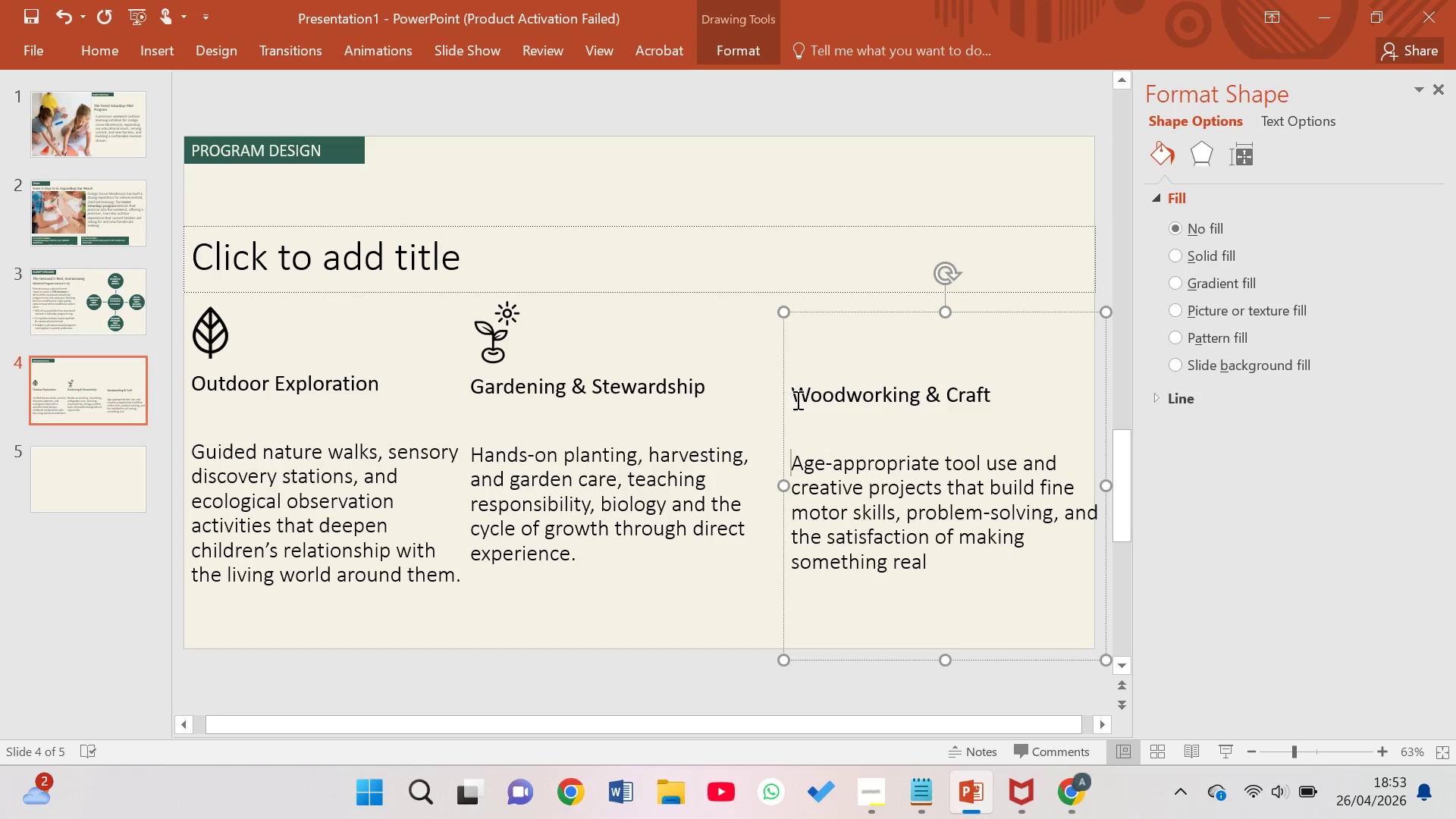 
left_click([796, 398])
 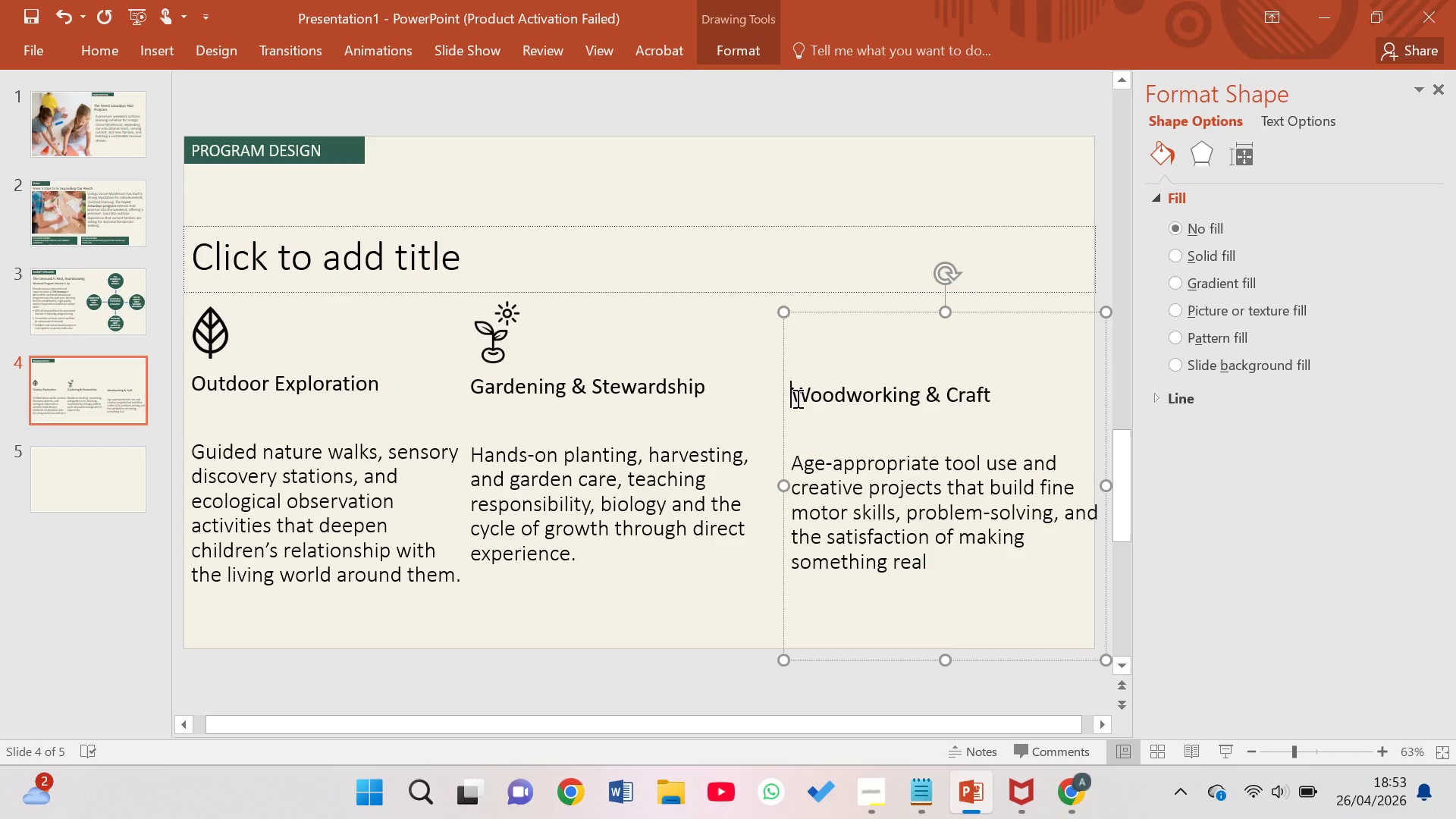 
key(Backspace)
 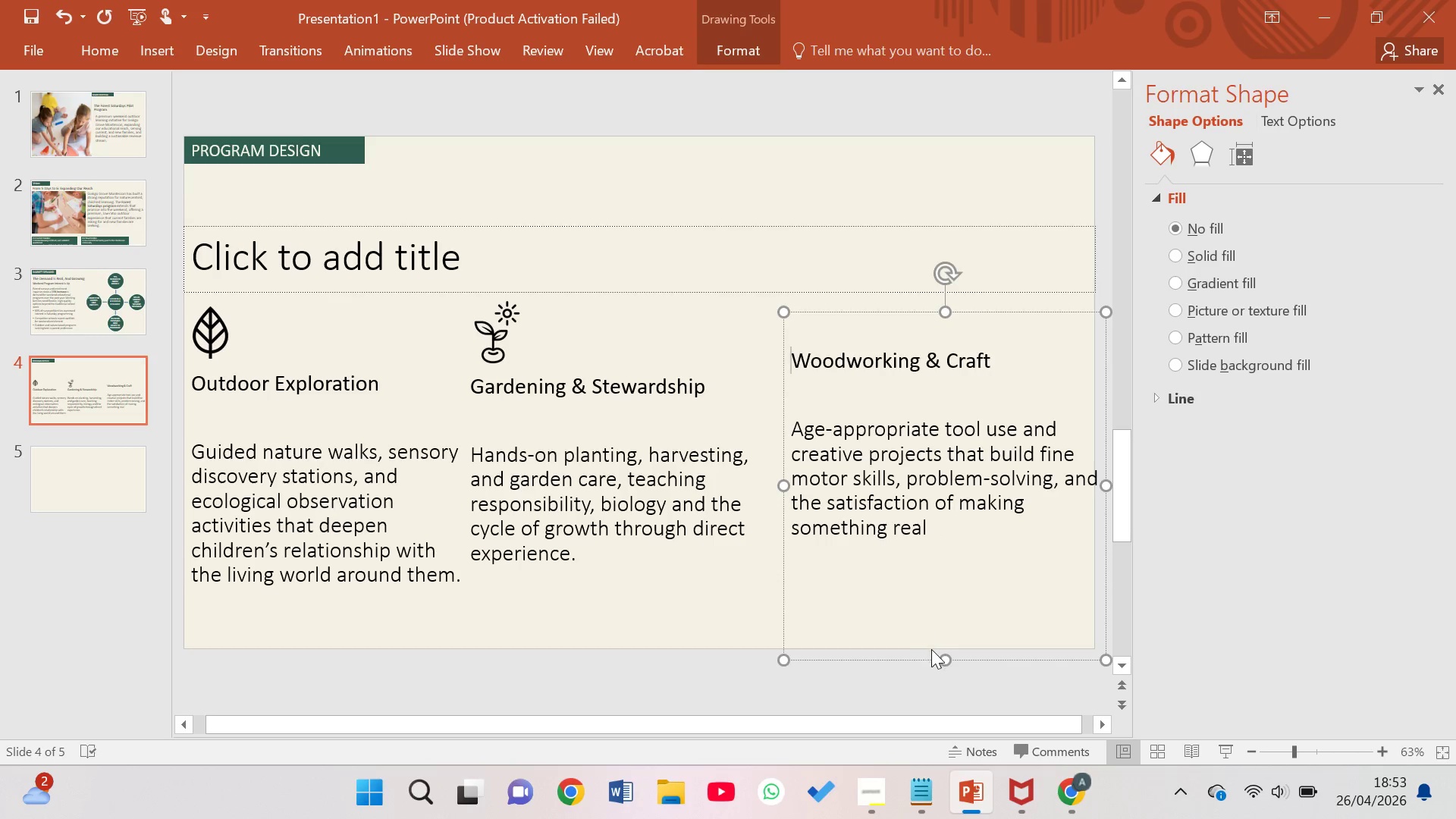 
left_click_drag(start_coordinate=[946, 659], to_coordinate=[929, 641])
 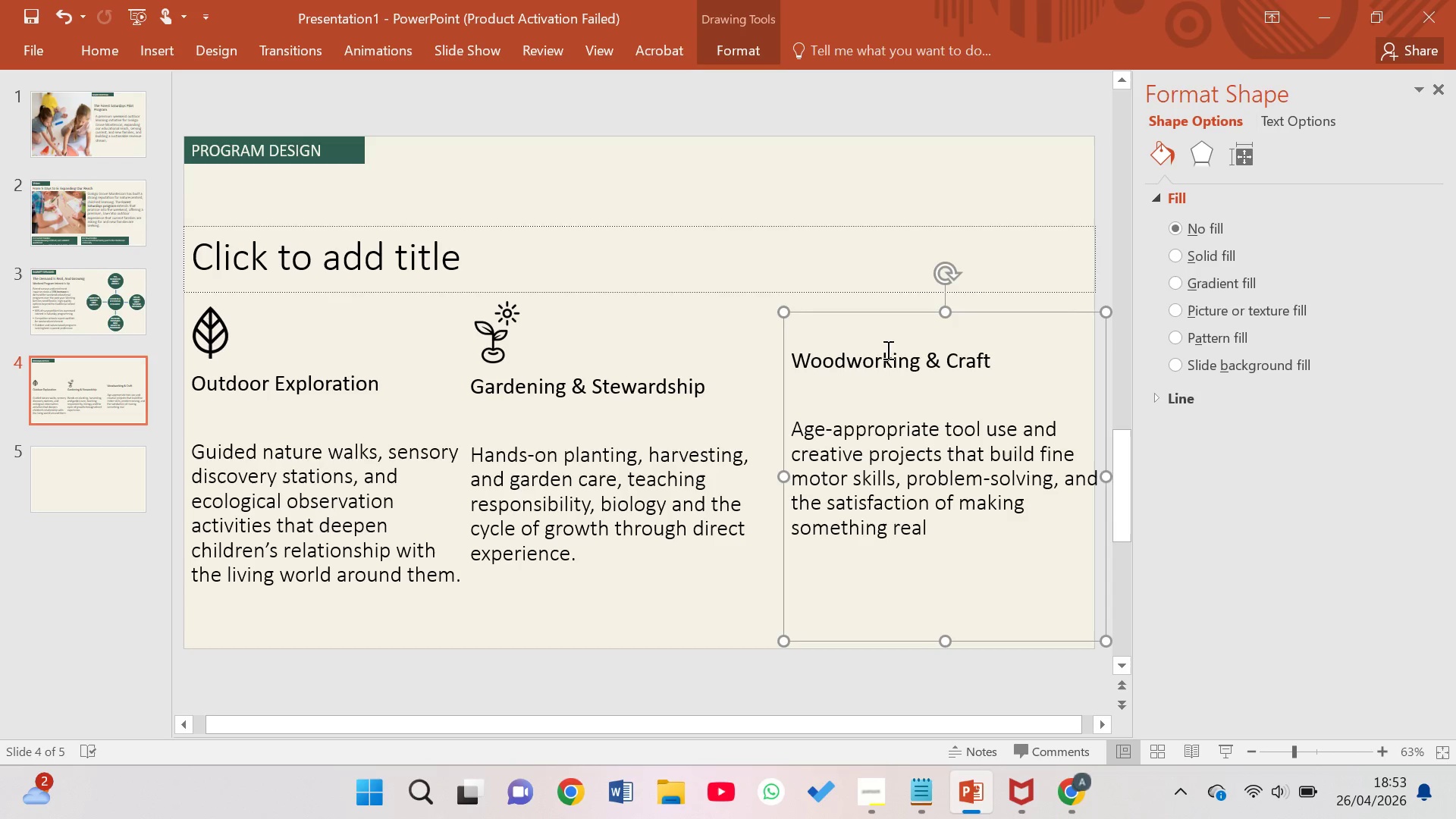 
left_click([792, 369])
 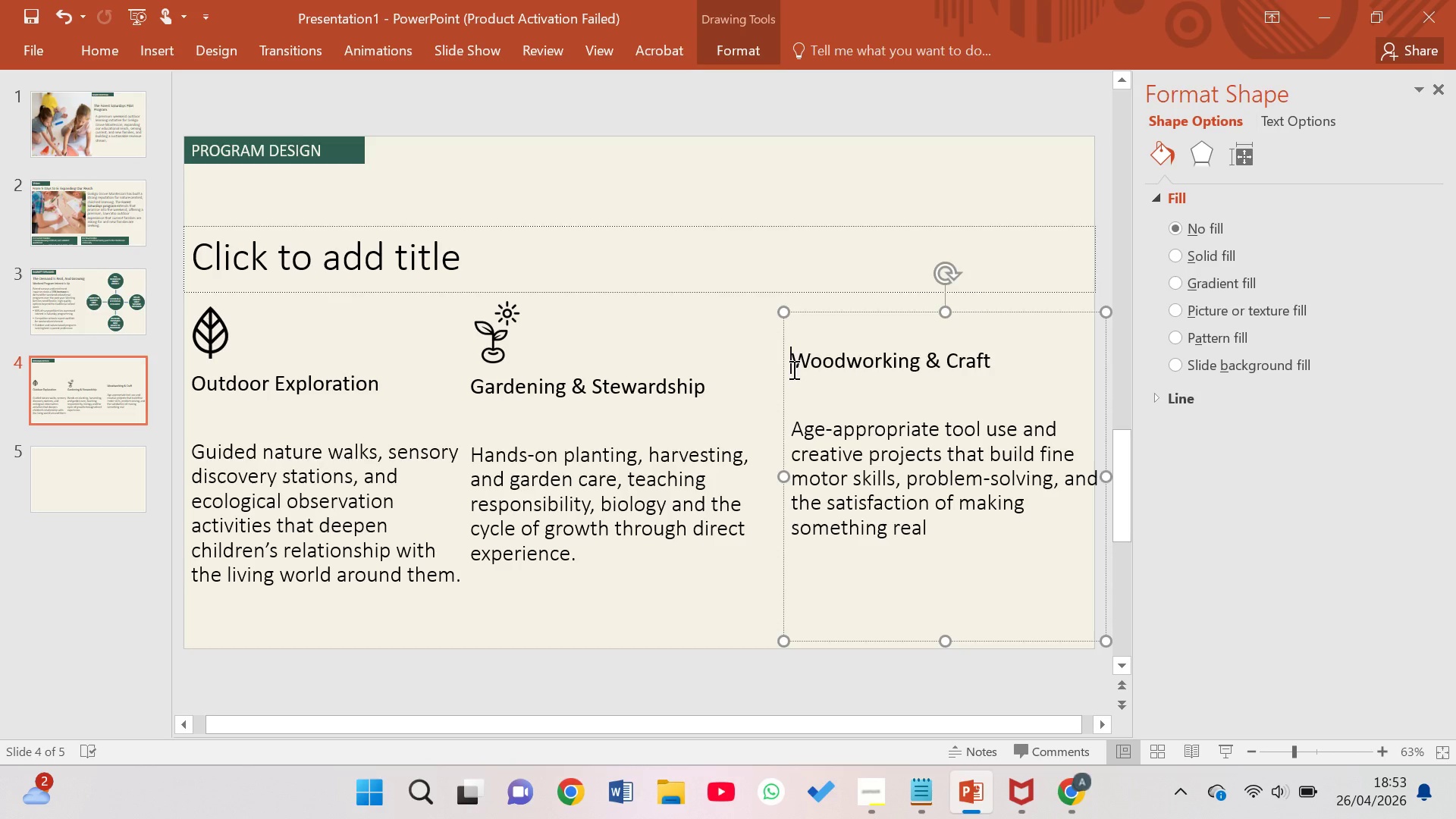 
key(ArrowDown)
 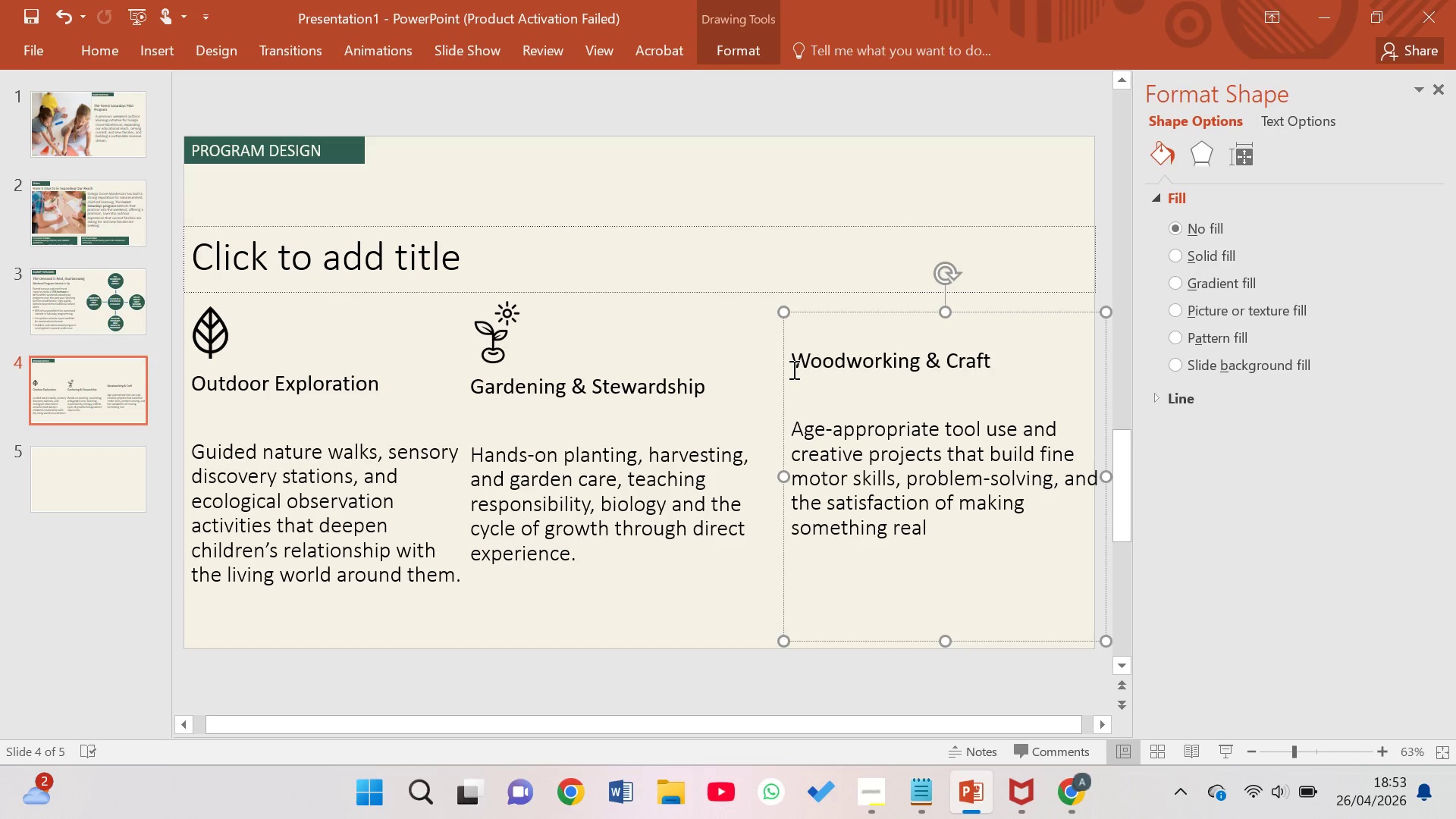 
key(Backspace)
 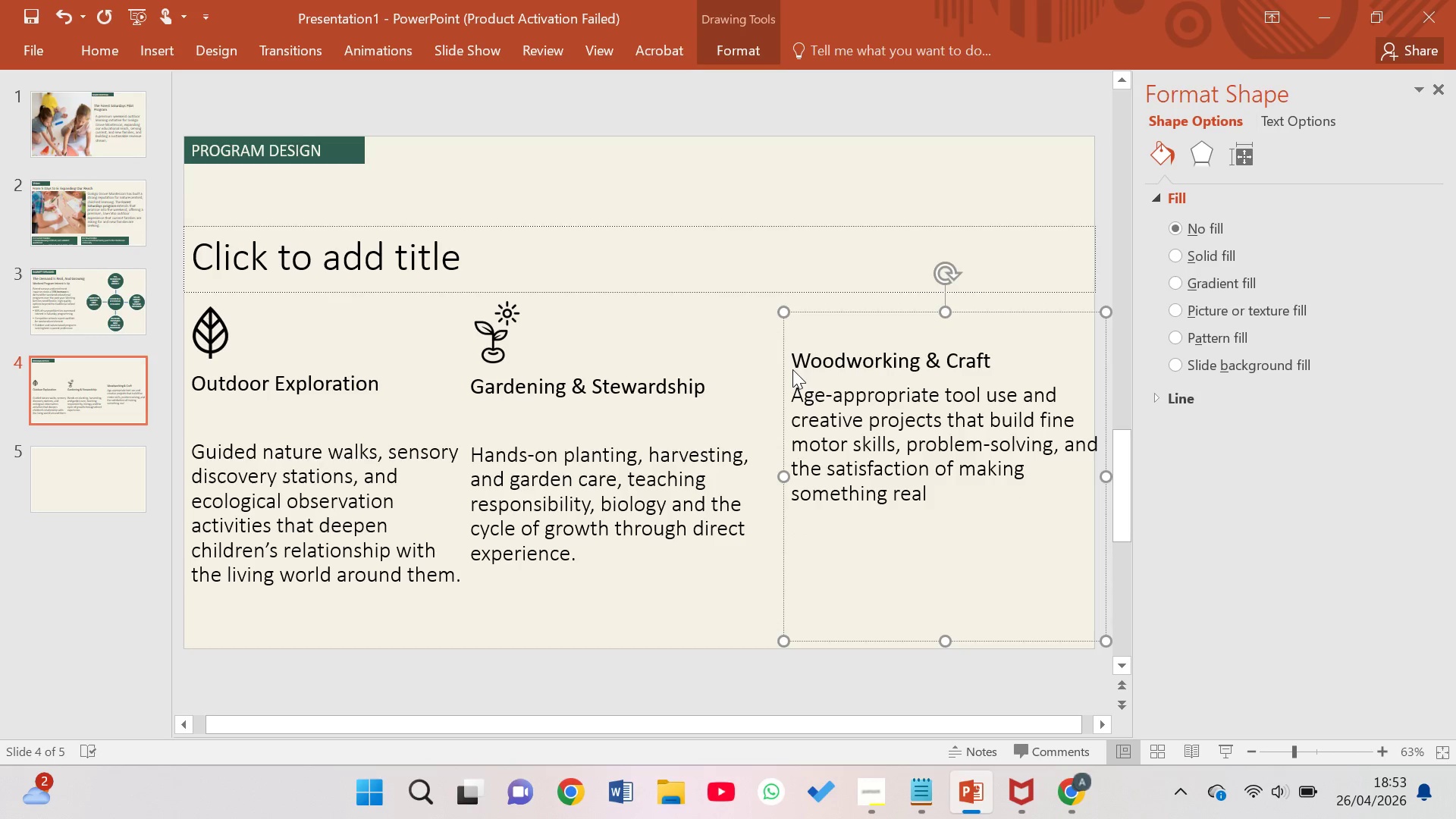 
key(Enter)
 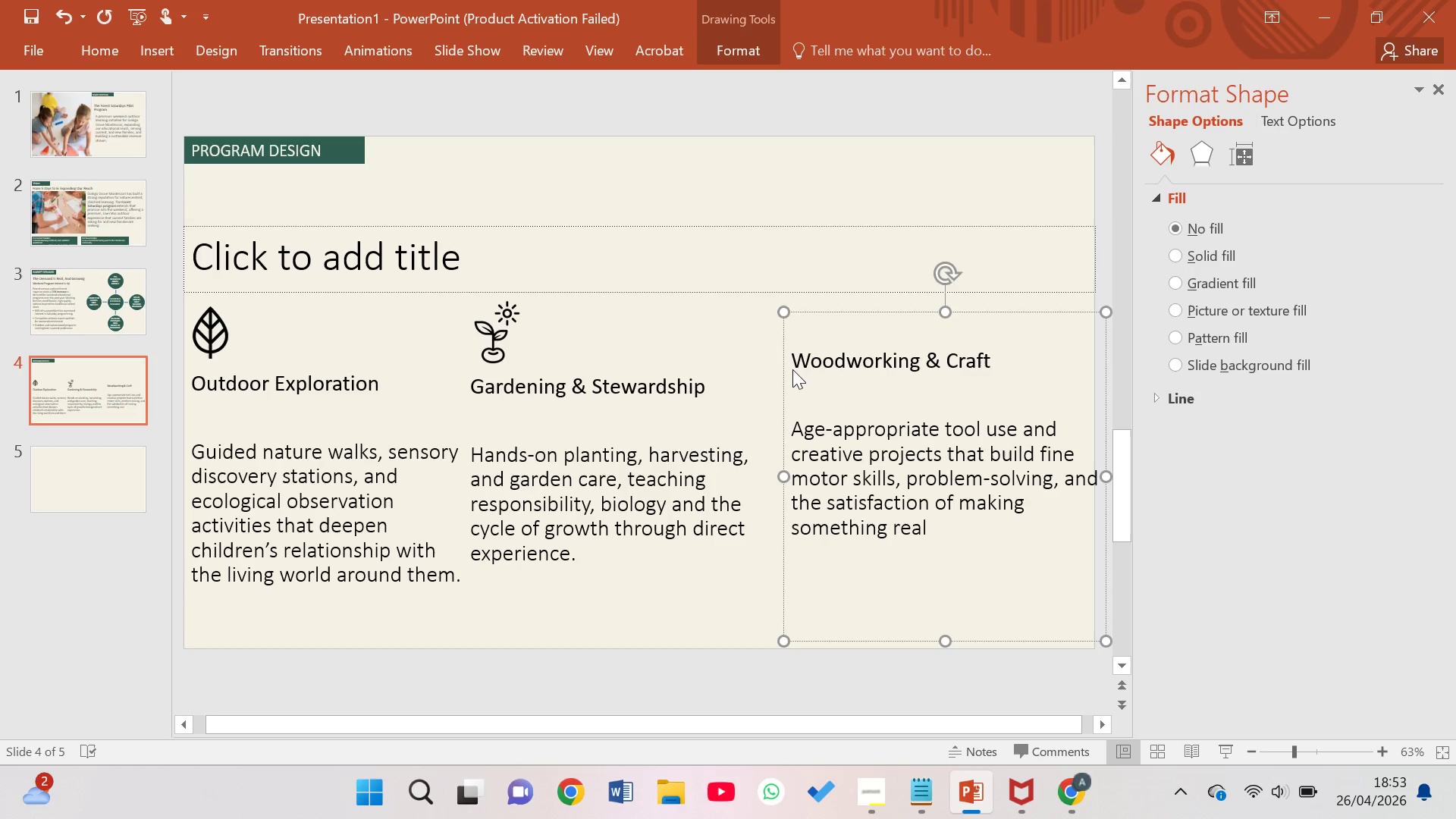 
key(ArrowUp)
 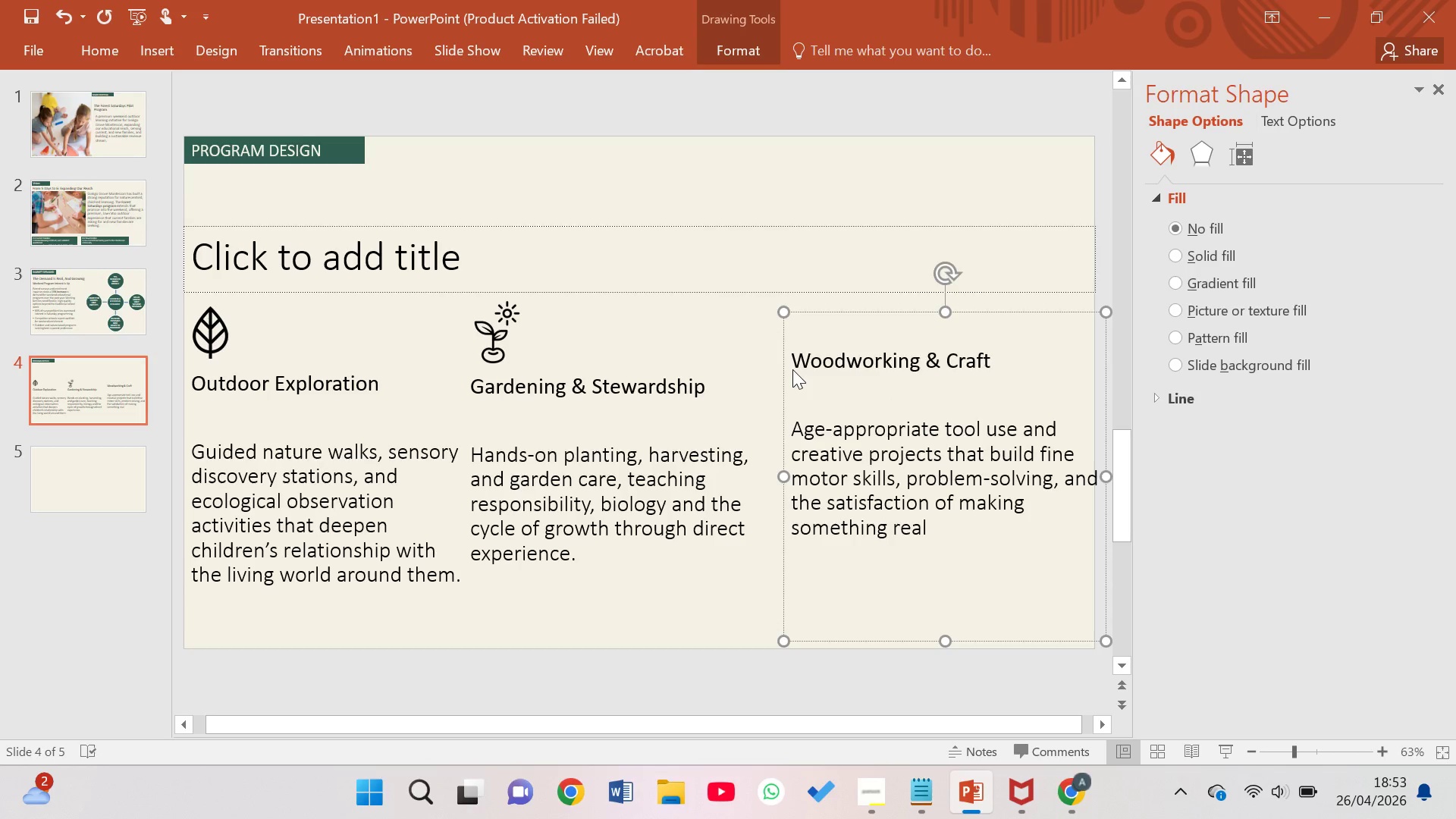 
key(Enter)
 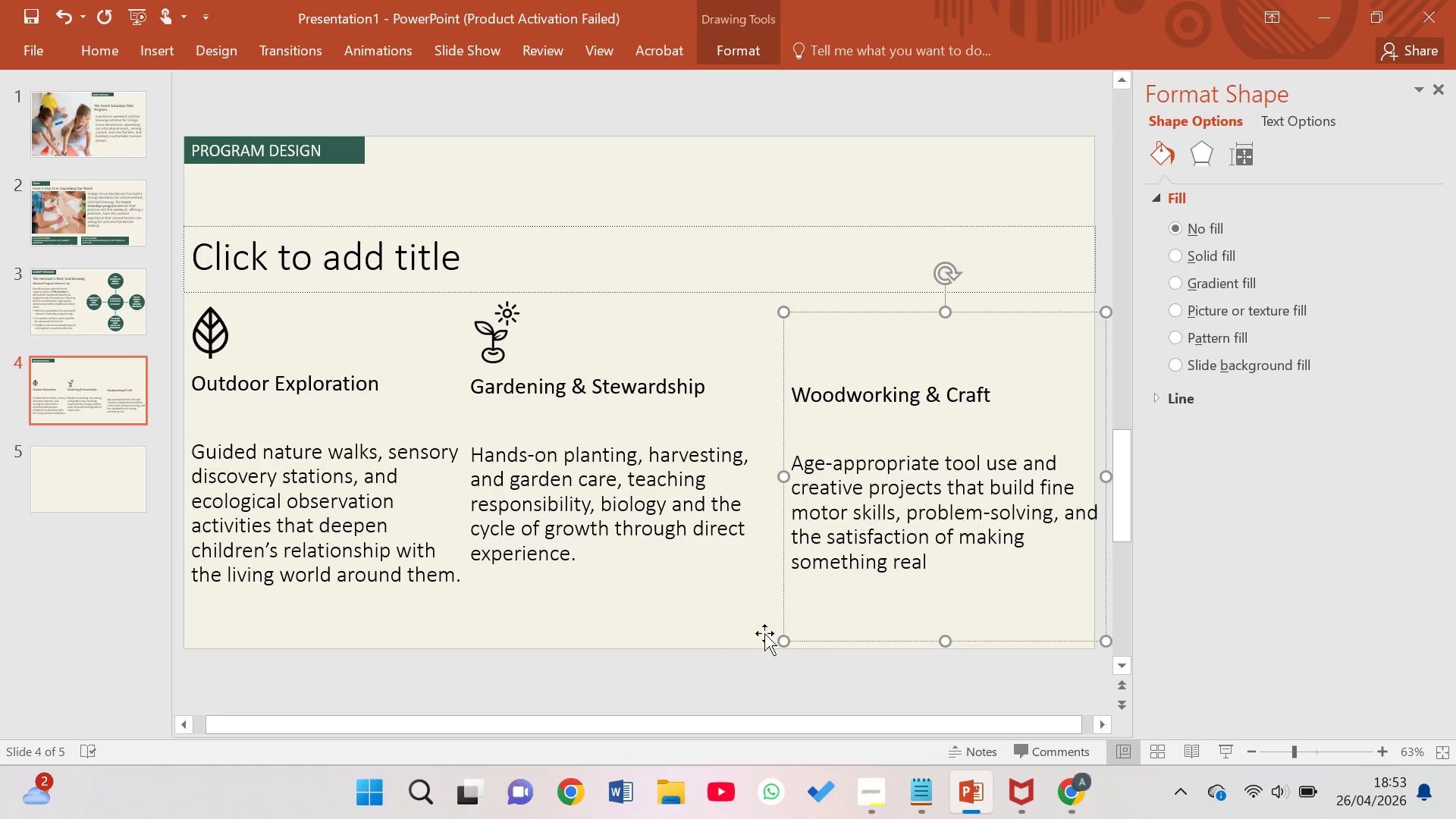 
wait(7.06)
 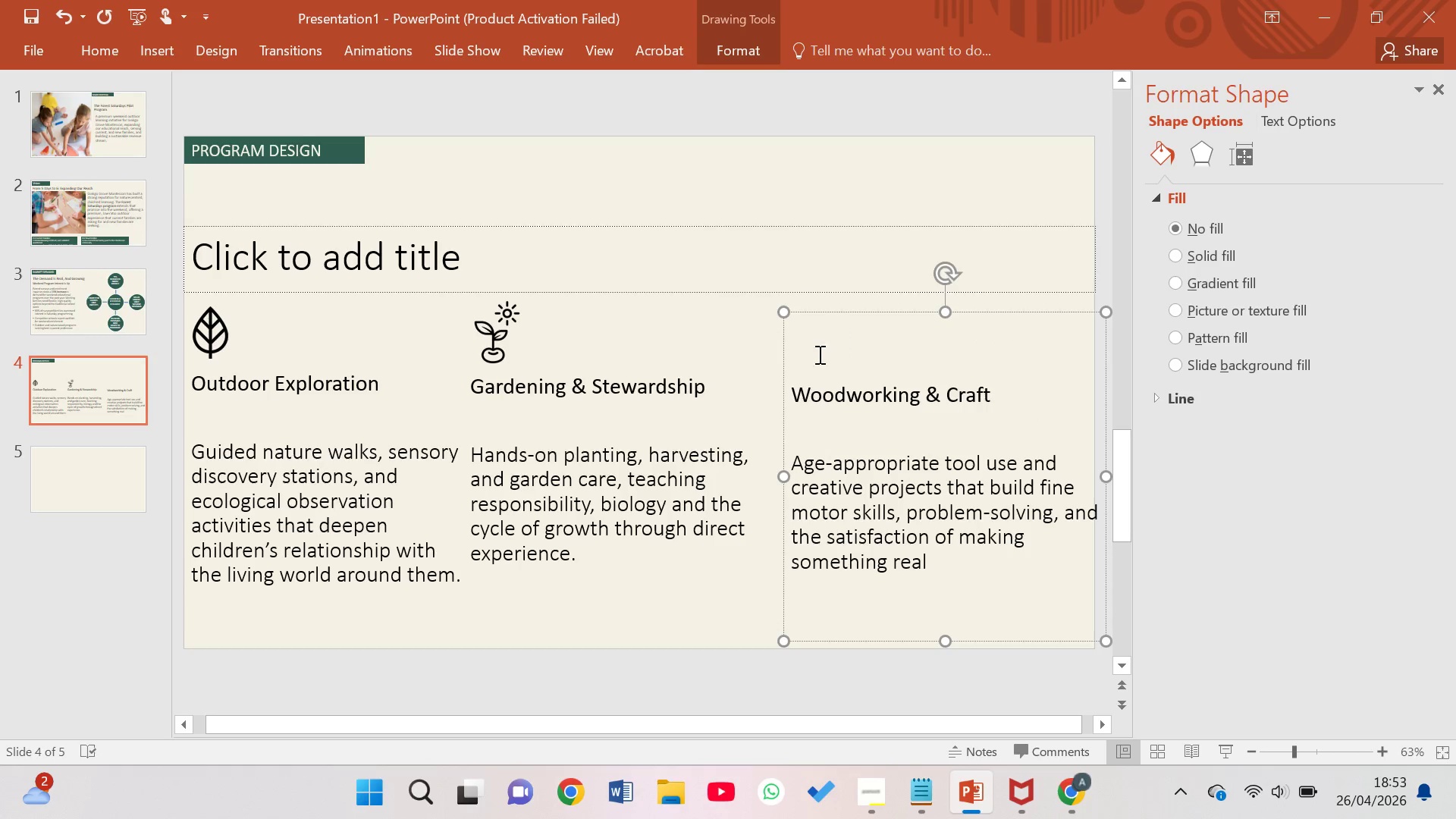 
left_click([1076, 795])
 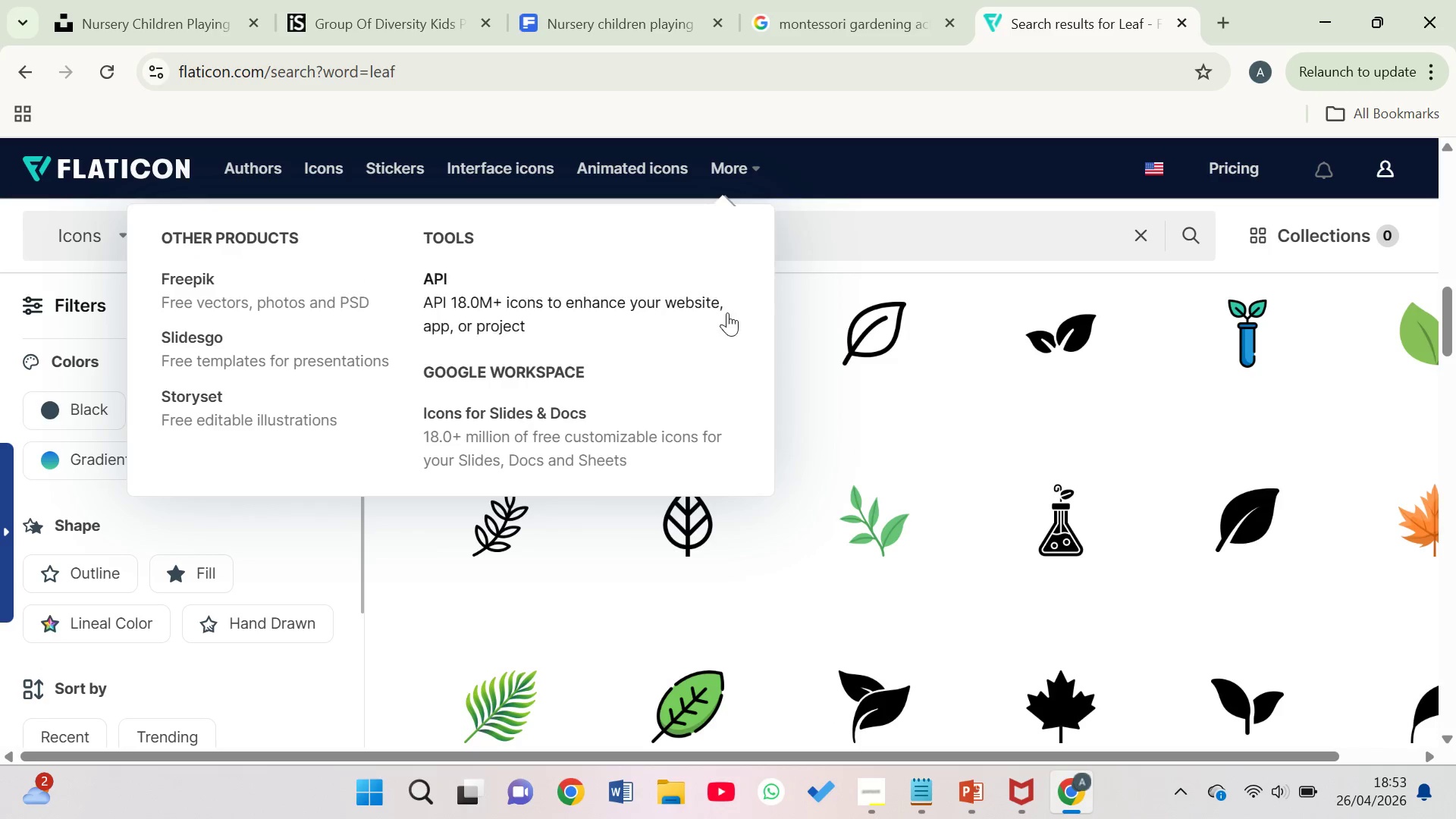 
left_click_drag(start_coordinate=[971, 285], to_coordinate=[910, 261])
 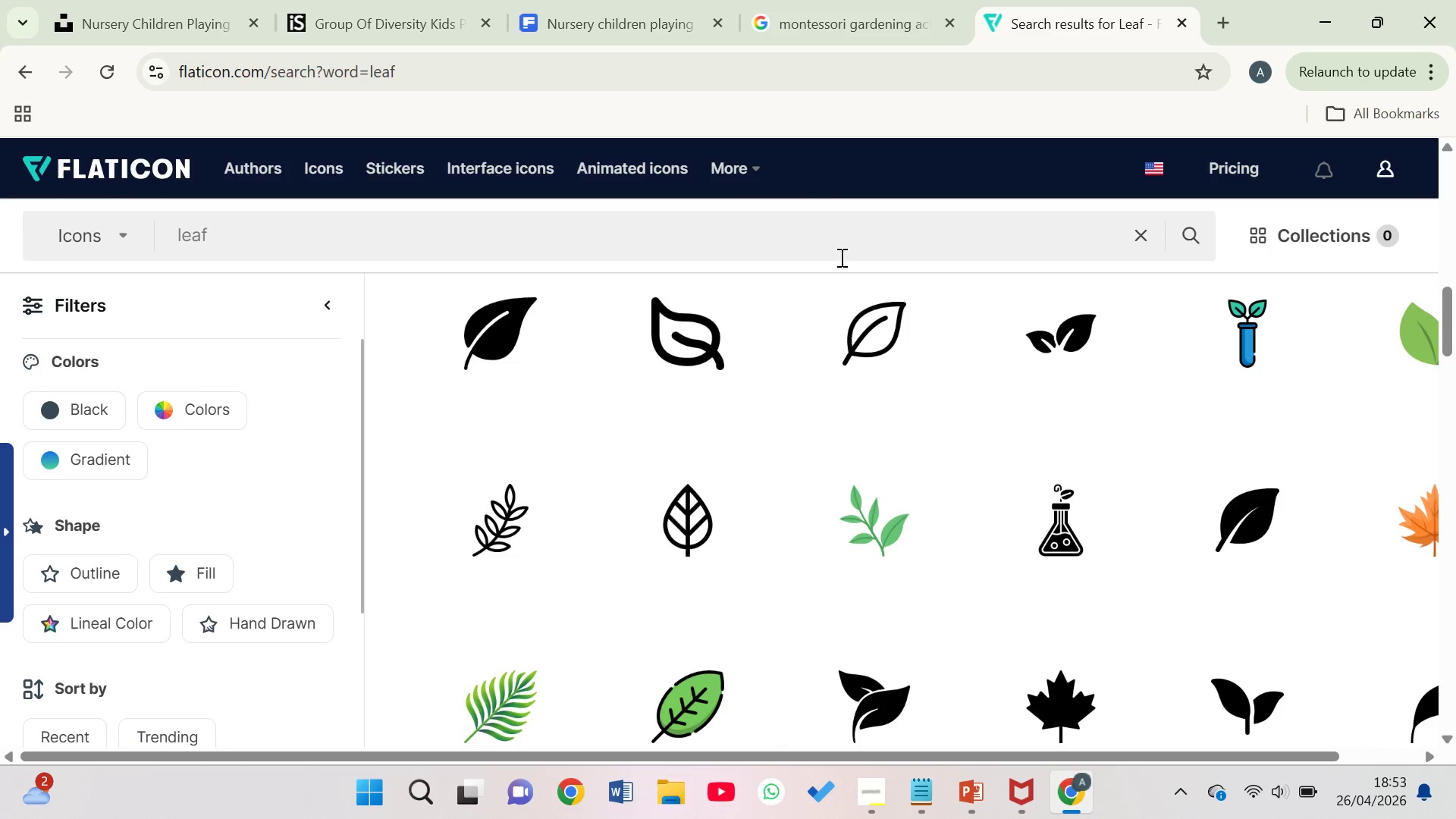 
left_click([837, 254])
 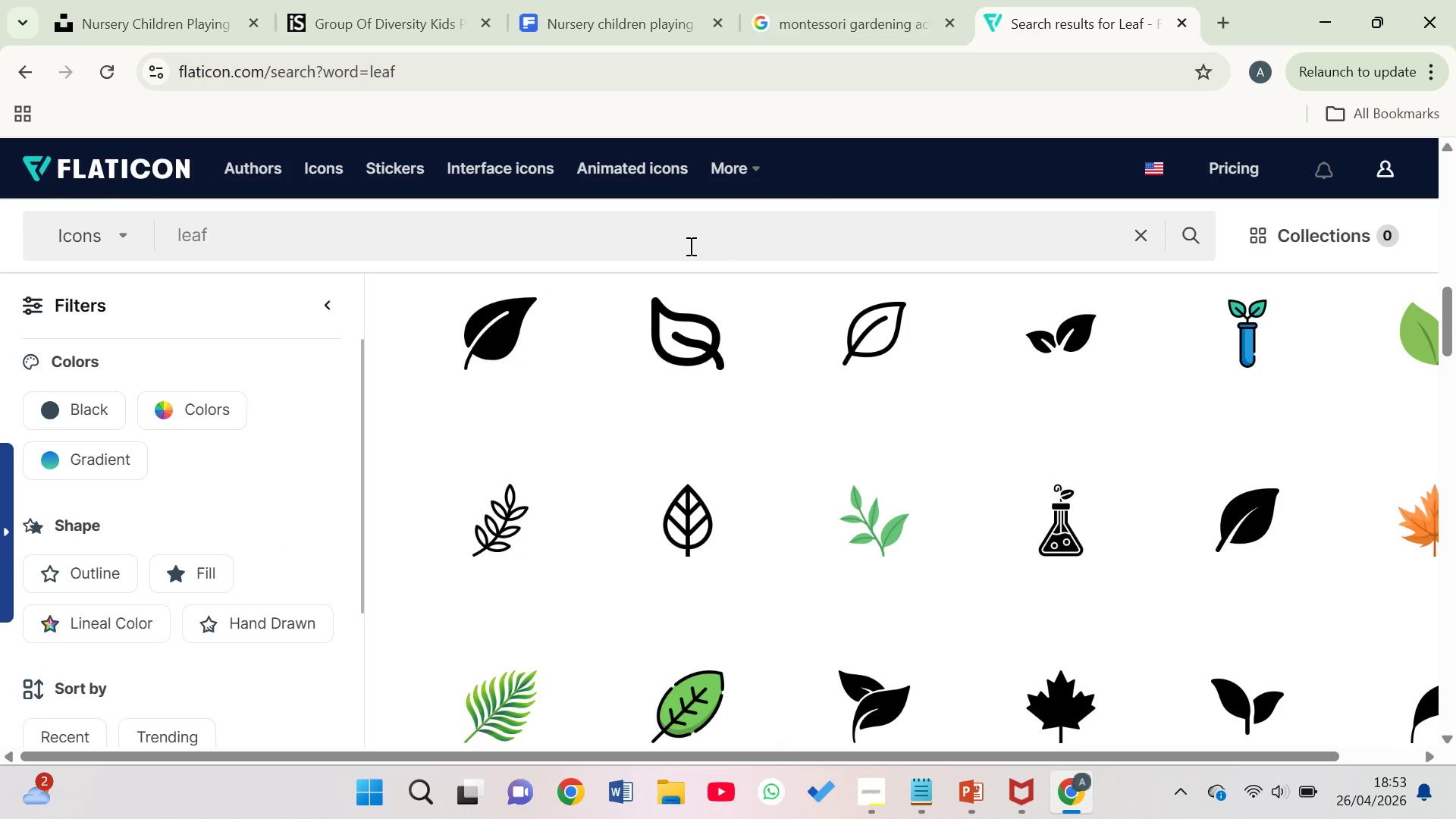 
left_click_drag(start_coordinate=[685, 246], to_coordinate=[148, 241])
 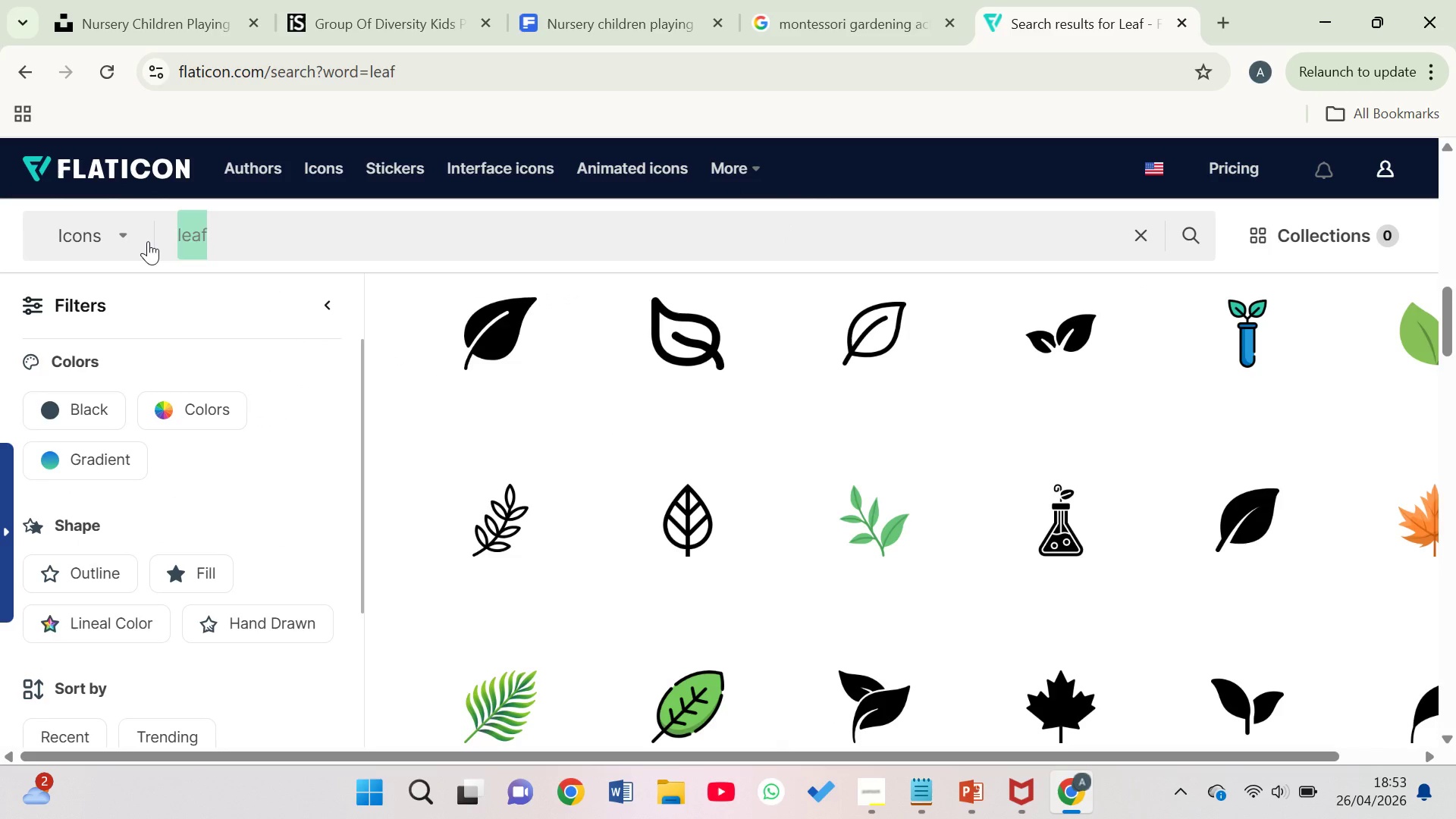 
type(woodwork')
key(Backspace)
 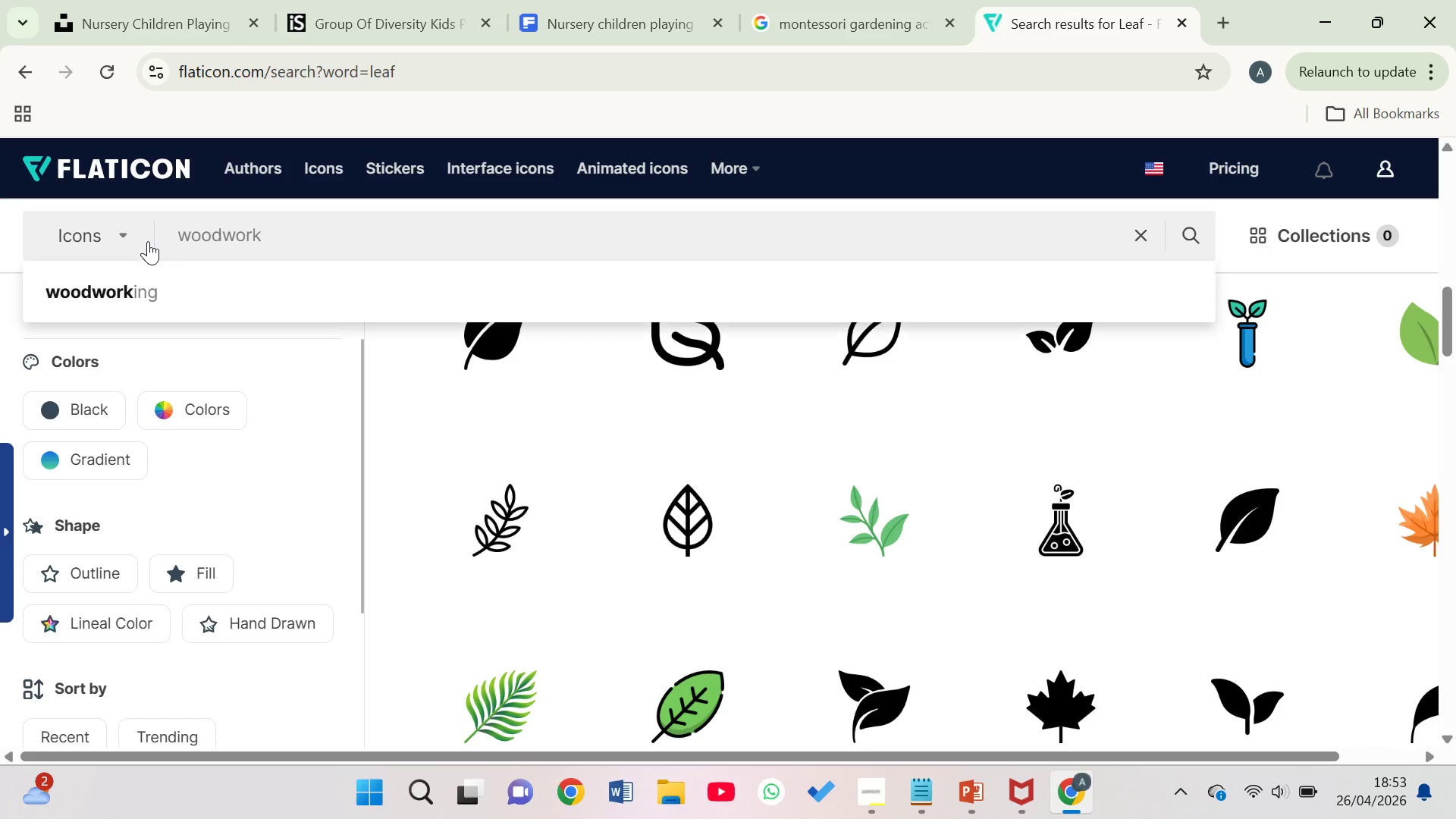 
key(Enter)
 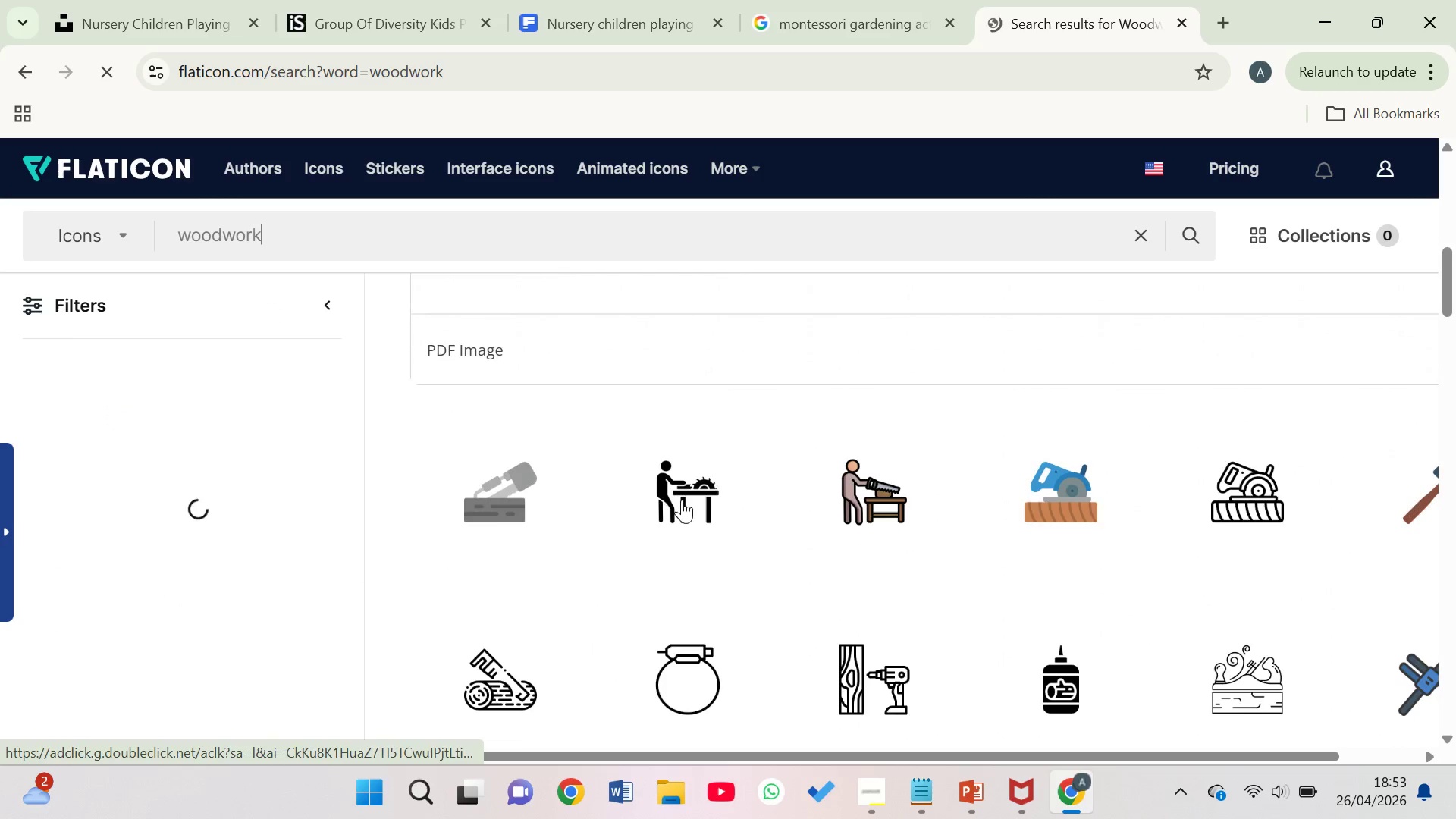 
wait(8.69)
 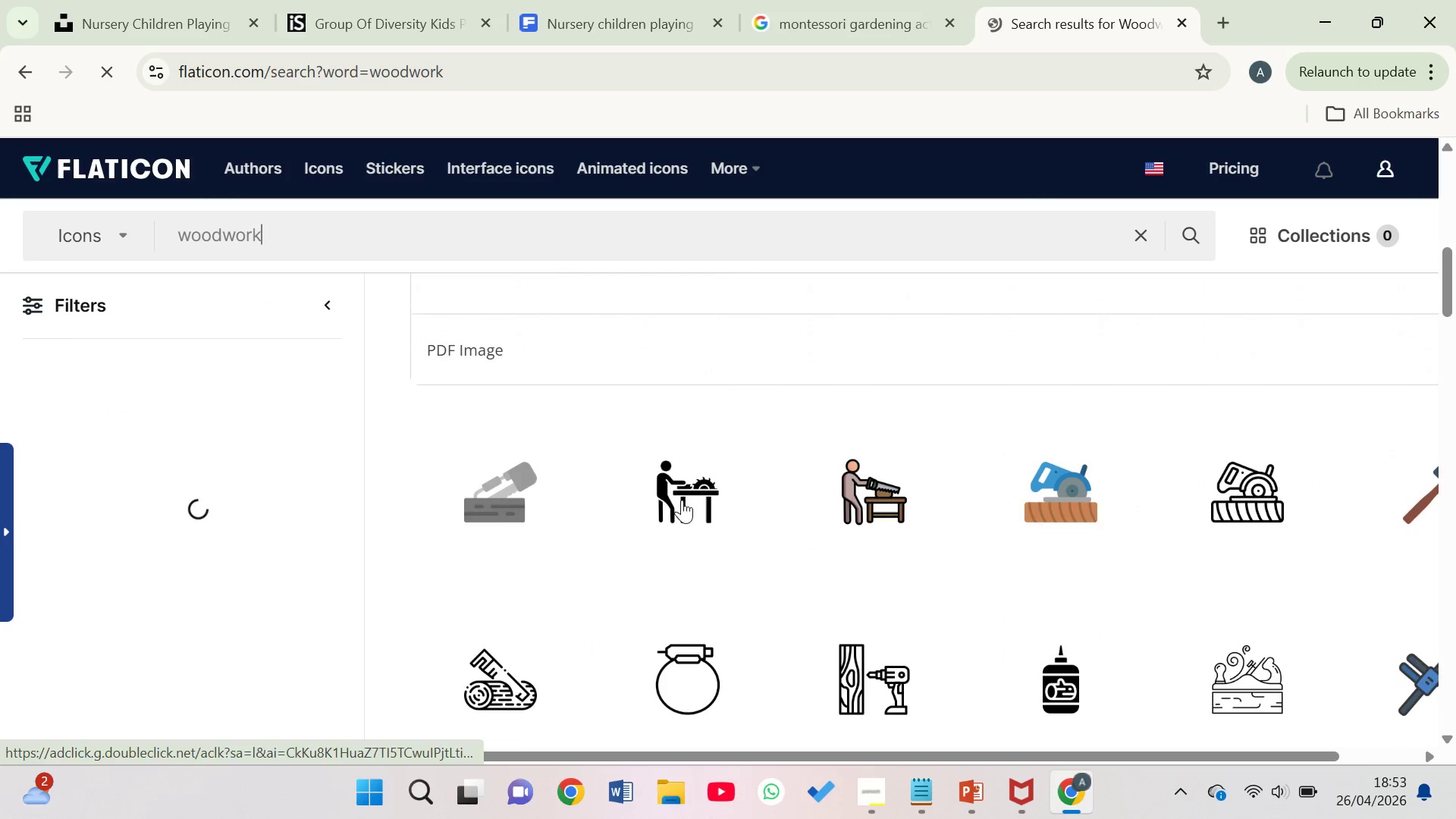 
left_click([563, 380])
 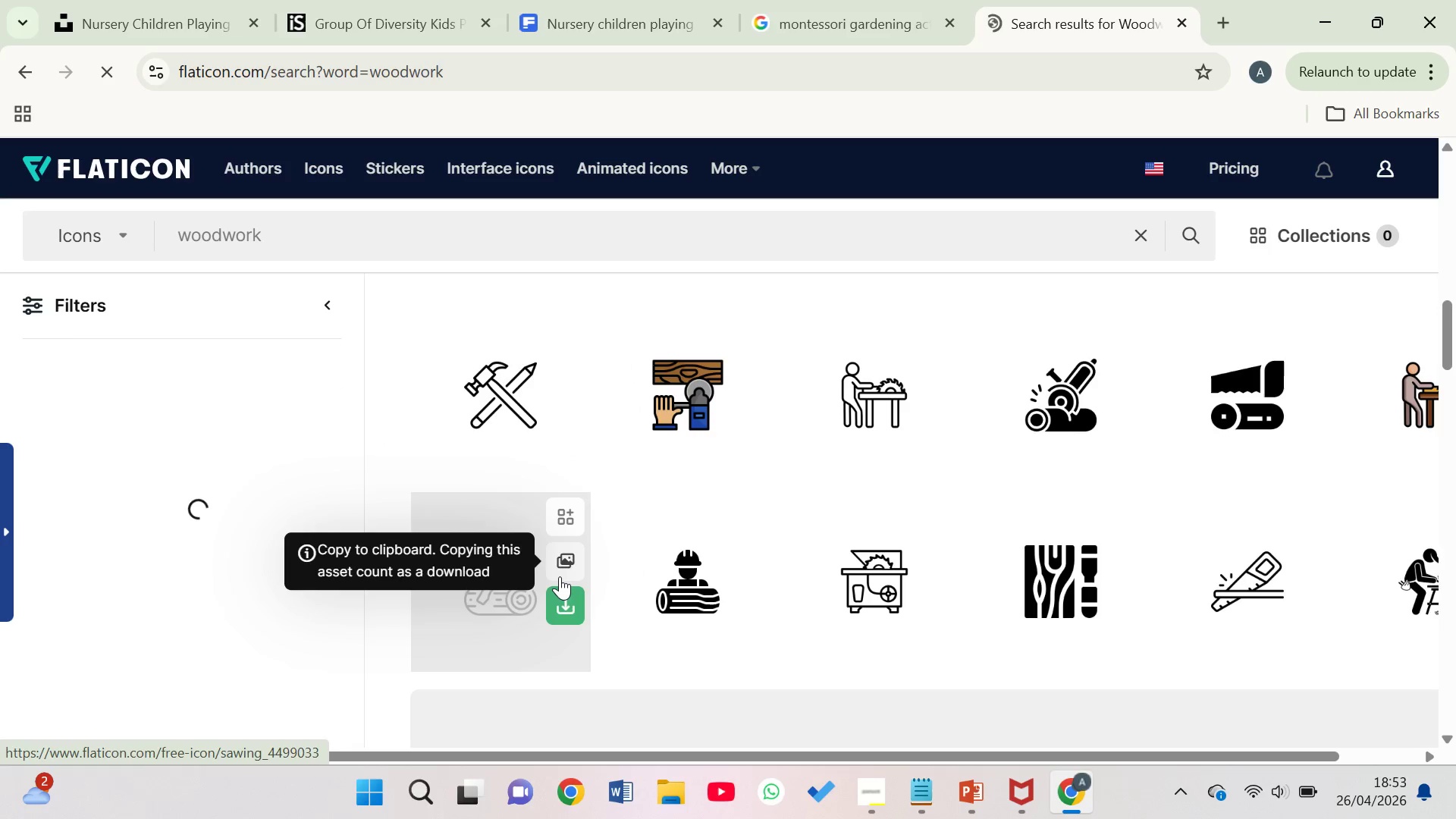 
left_click([560, 576])
 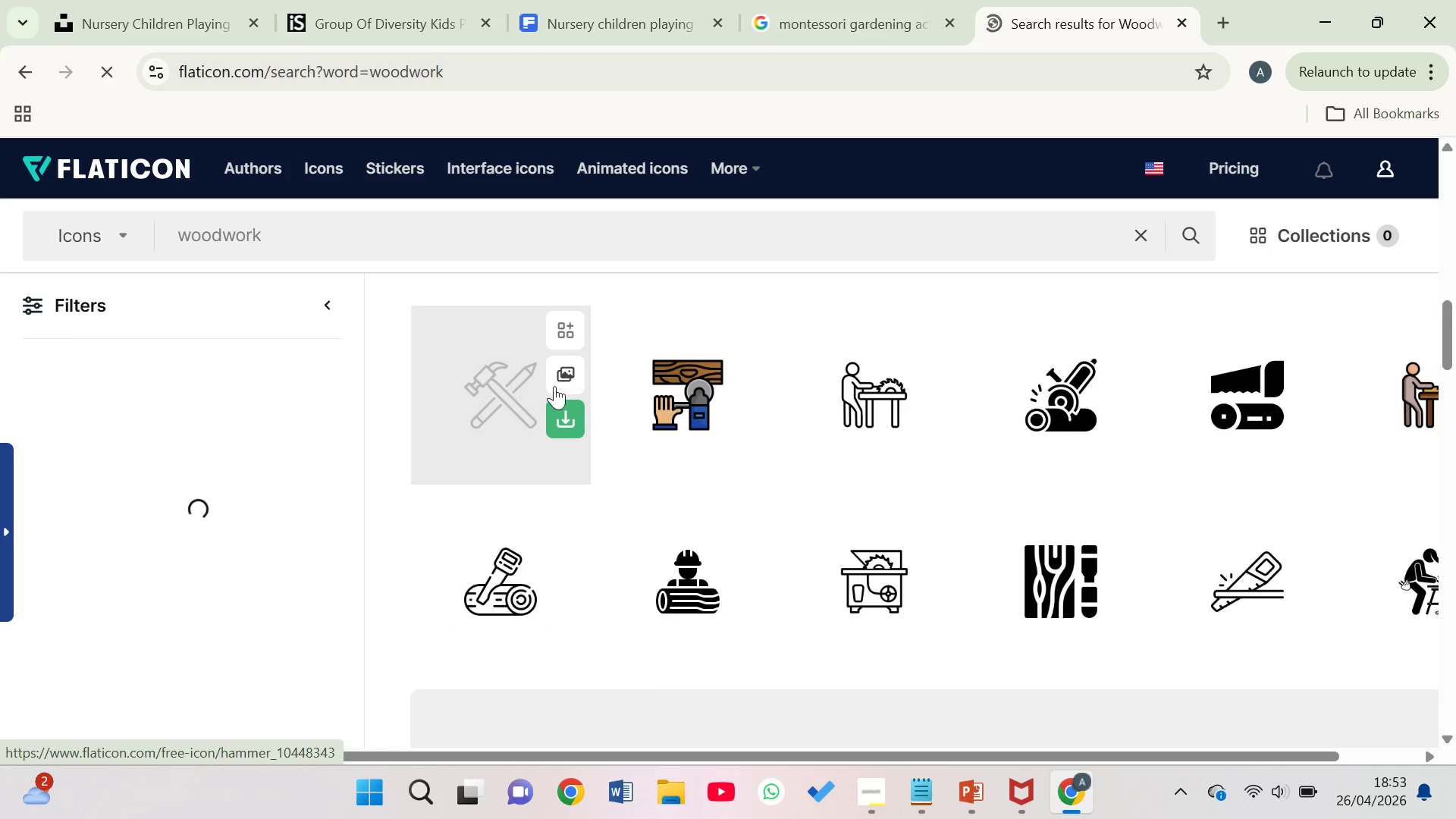 
left_click([559, 367])
 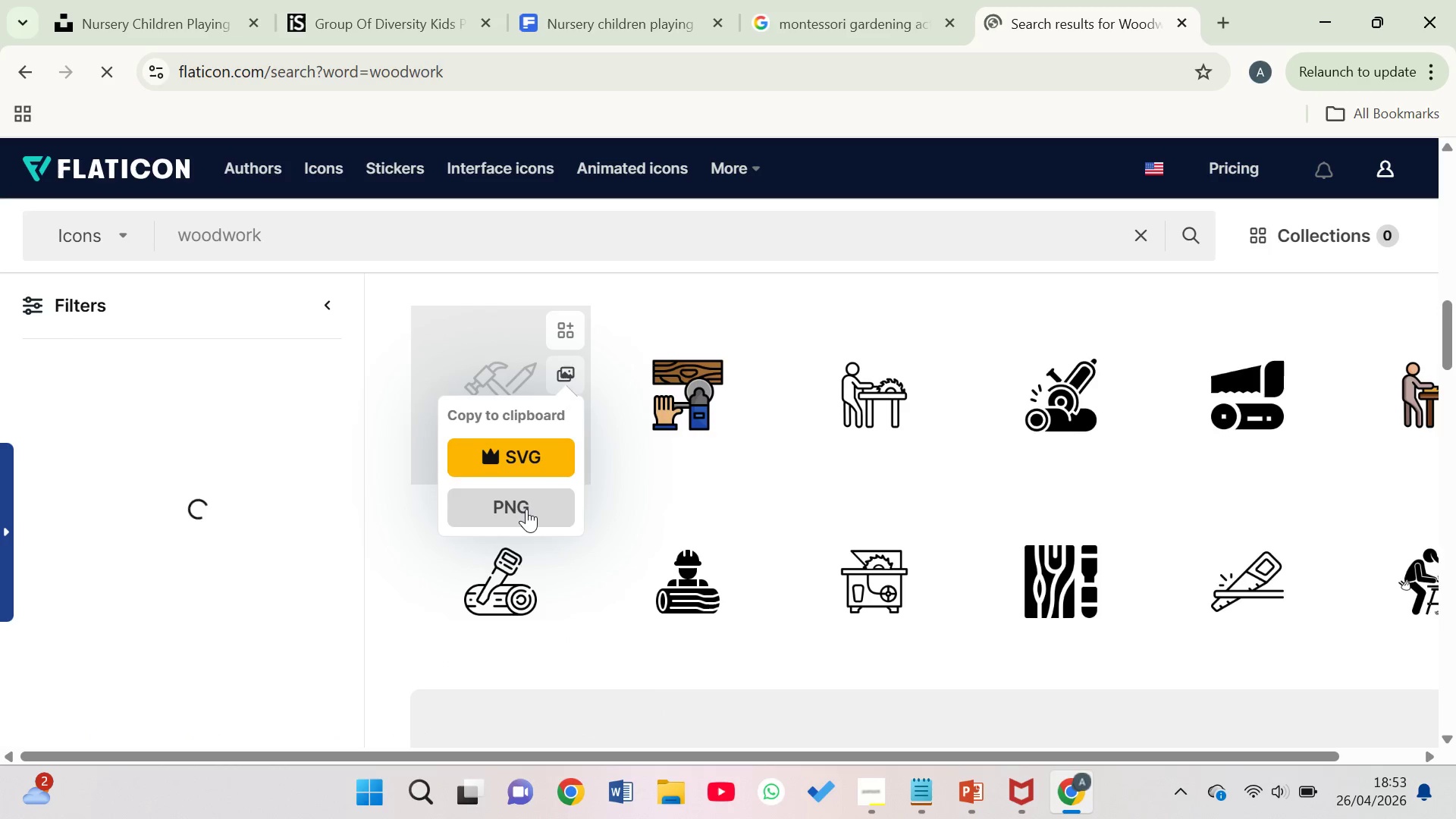 
left_click([522, 509])
 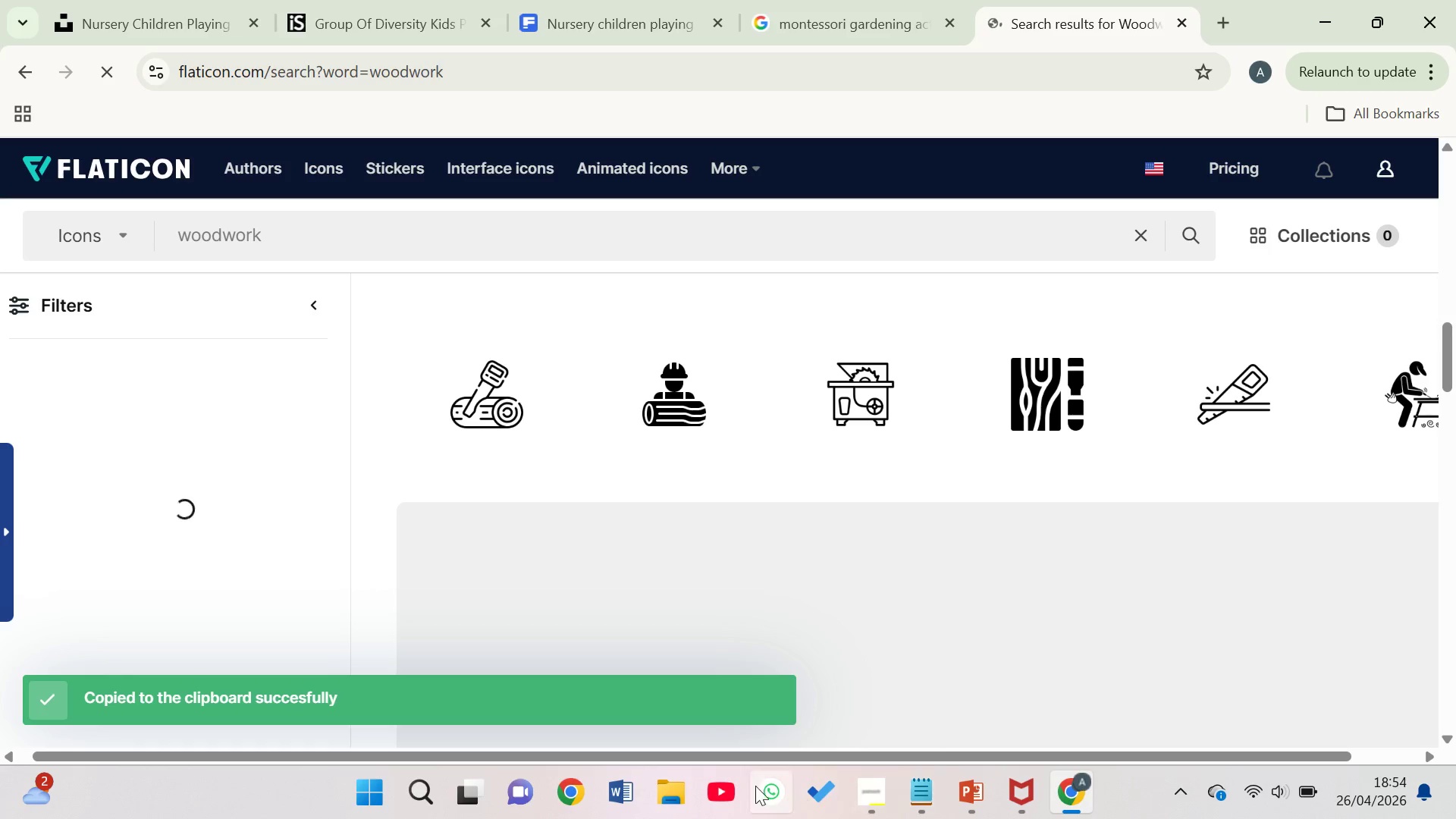 
wait(5.47)
 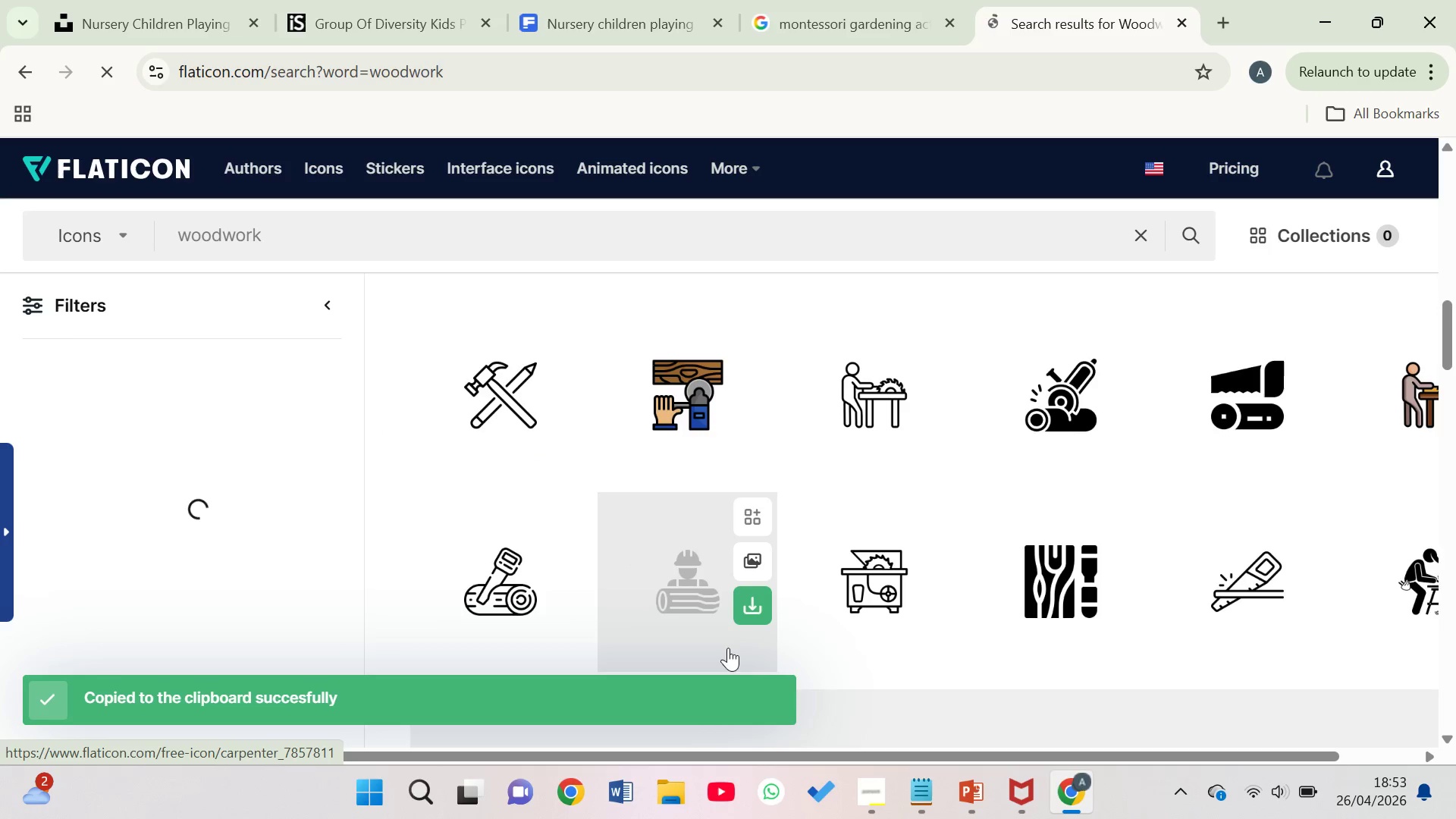 
left_click([971, 799])
 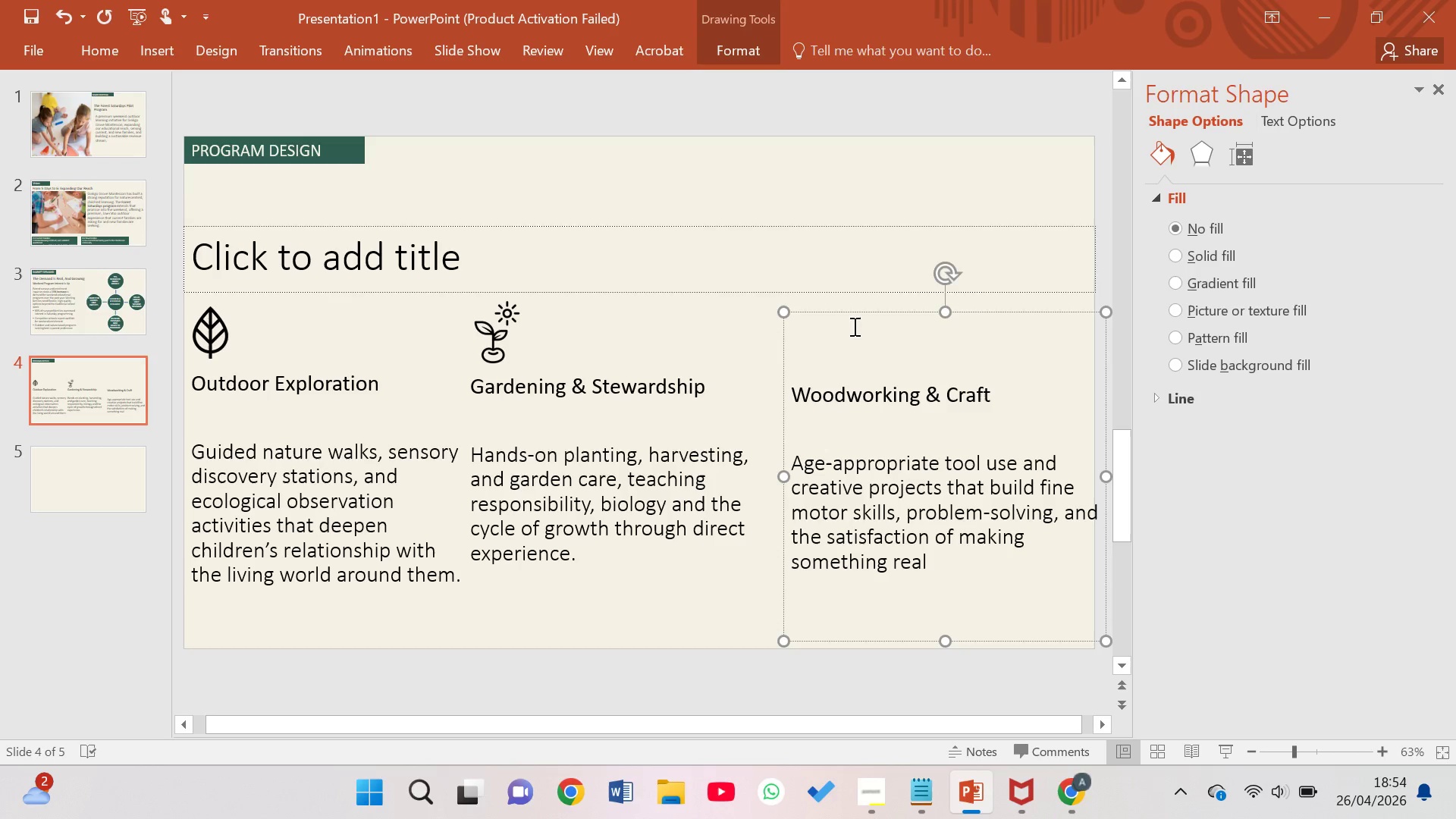 
left_click([844, 364])
 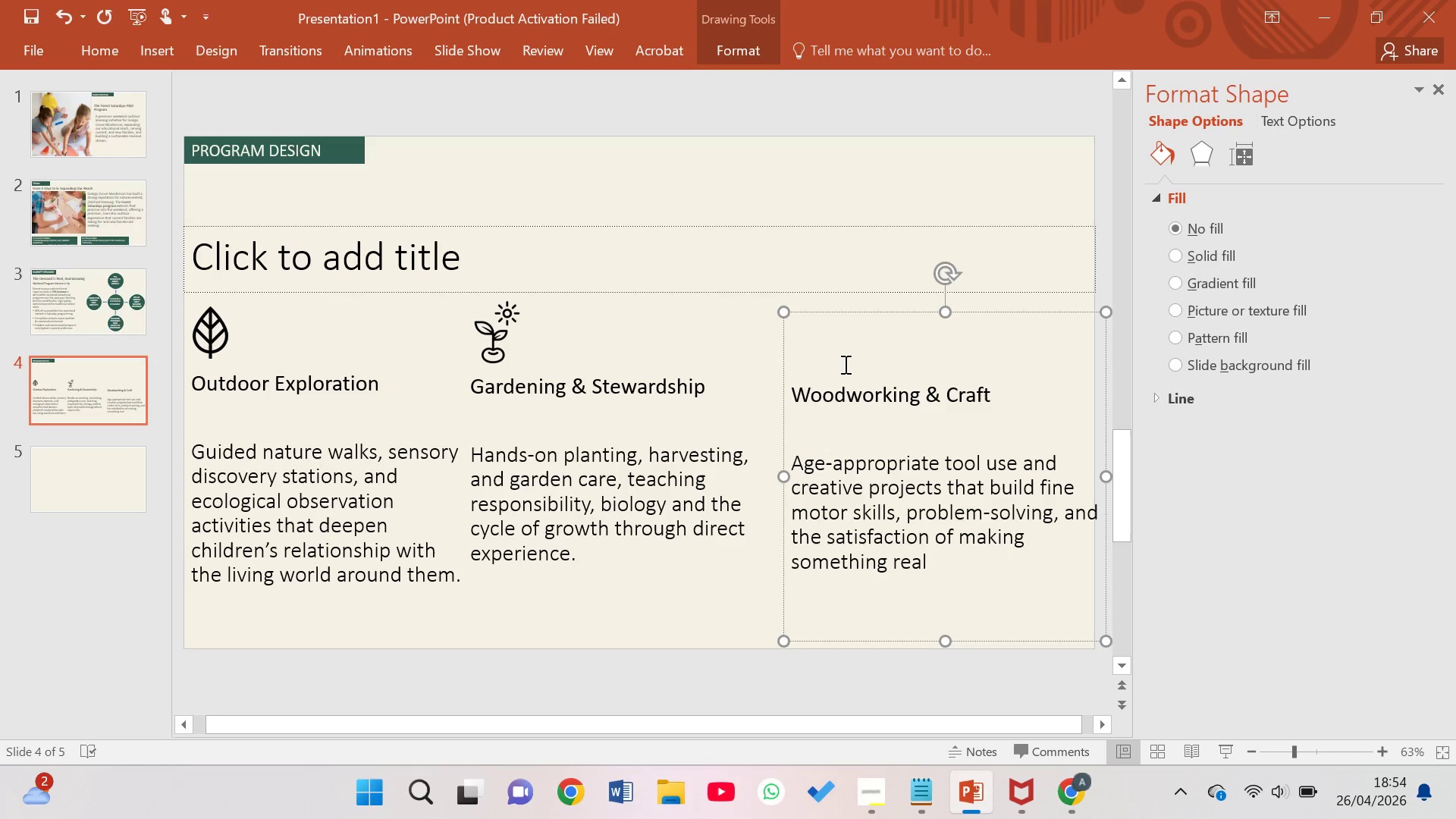 
key(Control+V)
 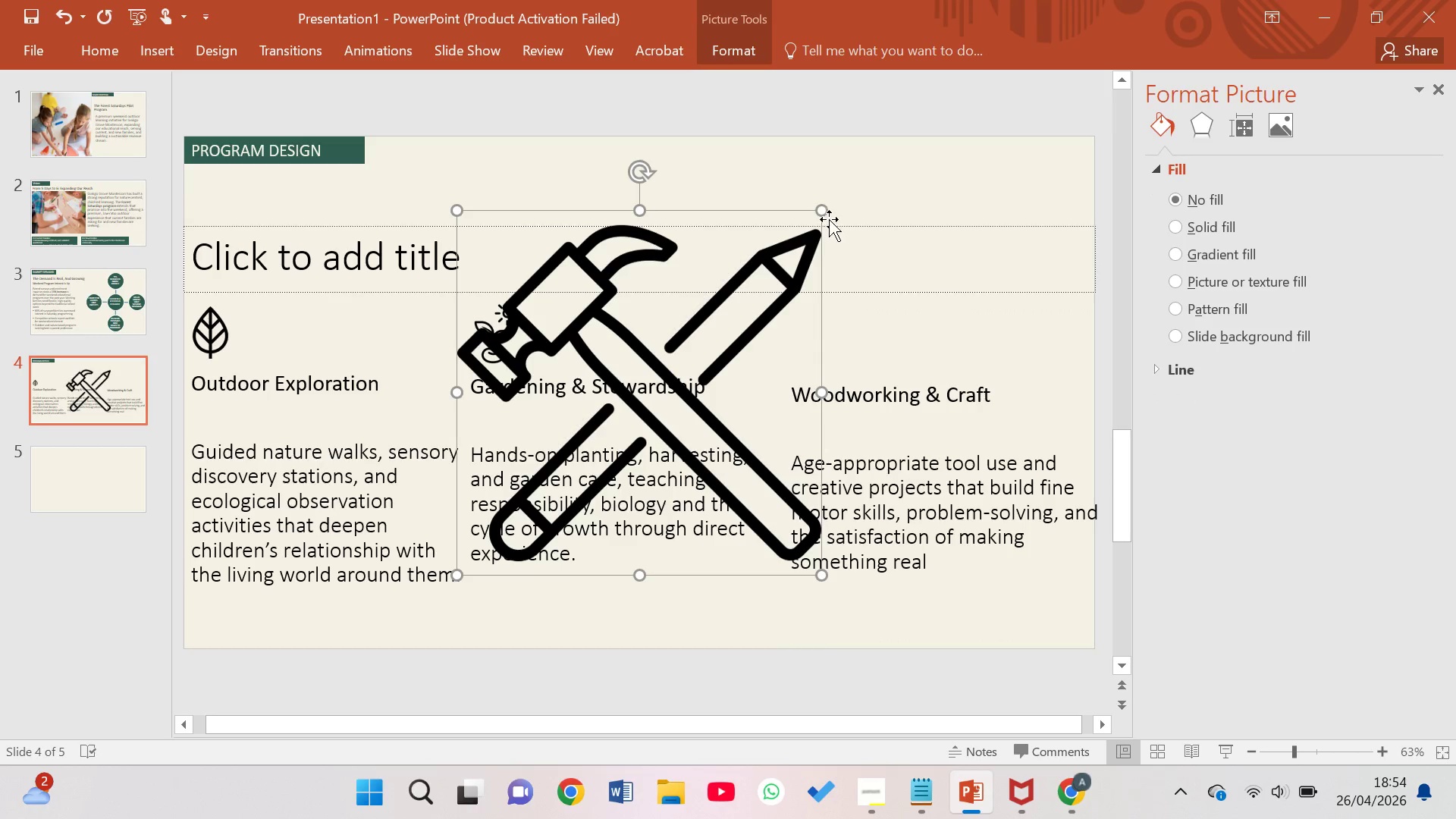 
left_click_drag(start_coordinate=[821, 208], to_coordinate=[497, 503])
 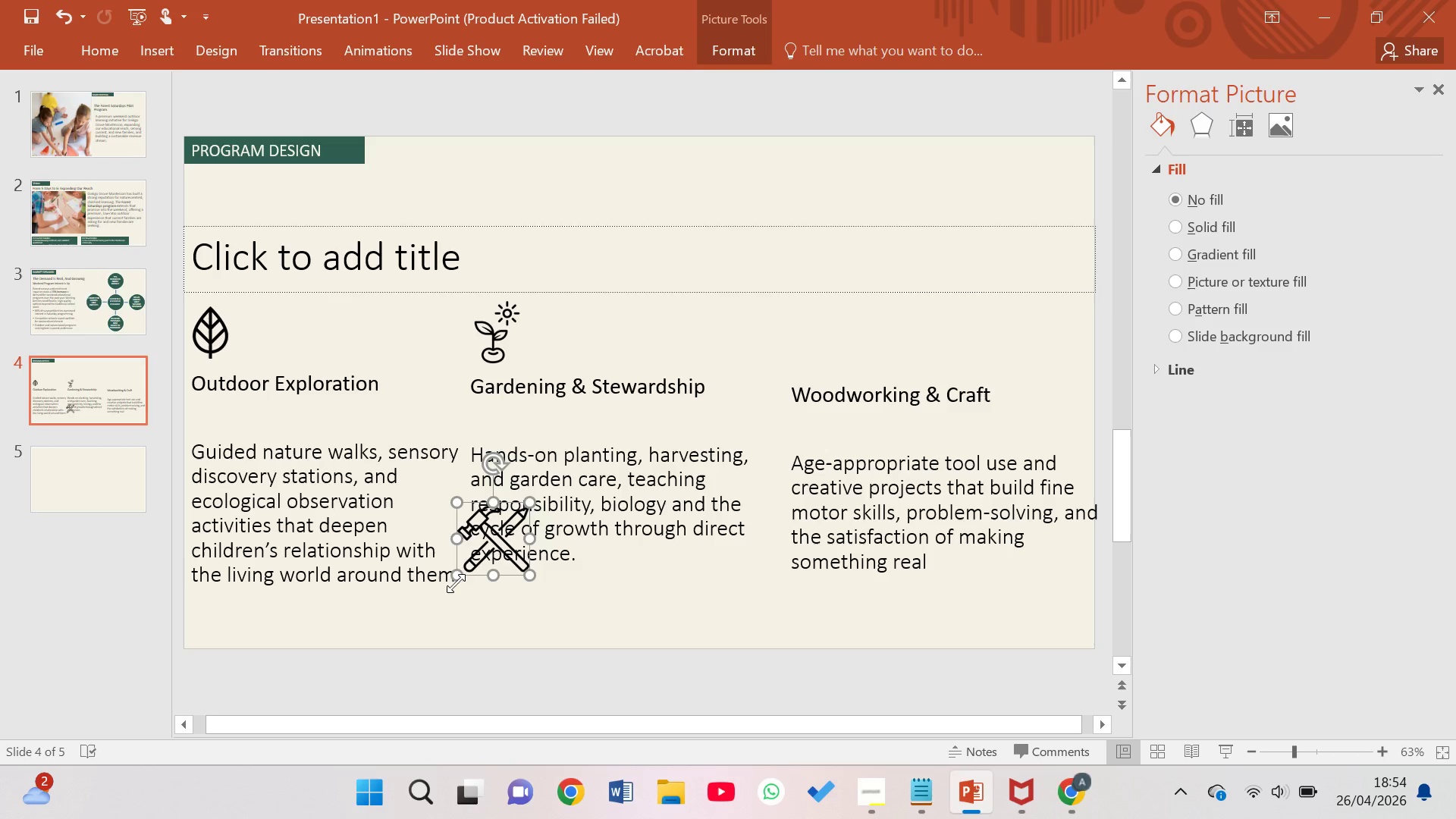 
left_click_drag(start_coordinate=[457, 584], to_coordinate=[488, 553])
 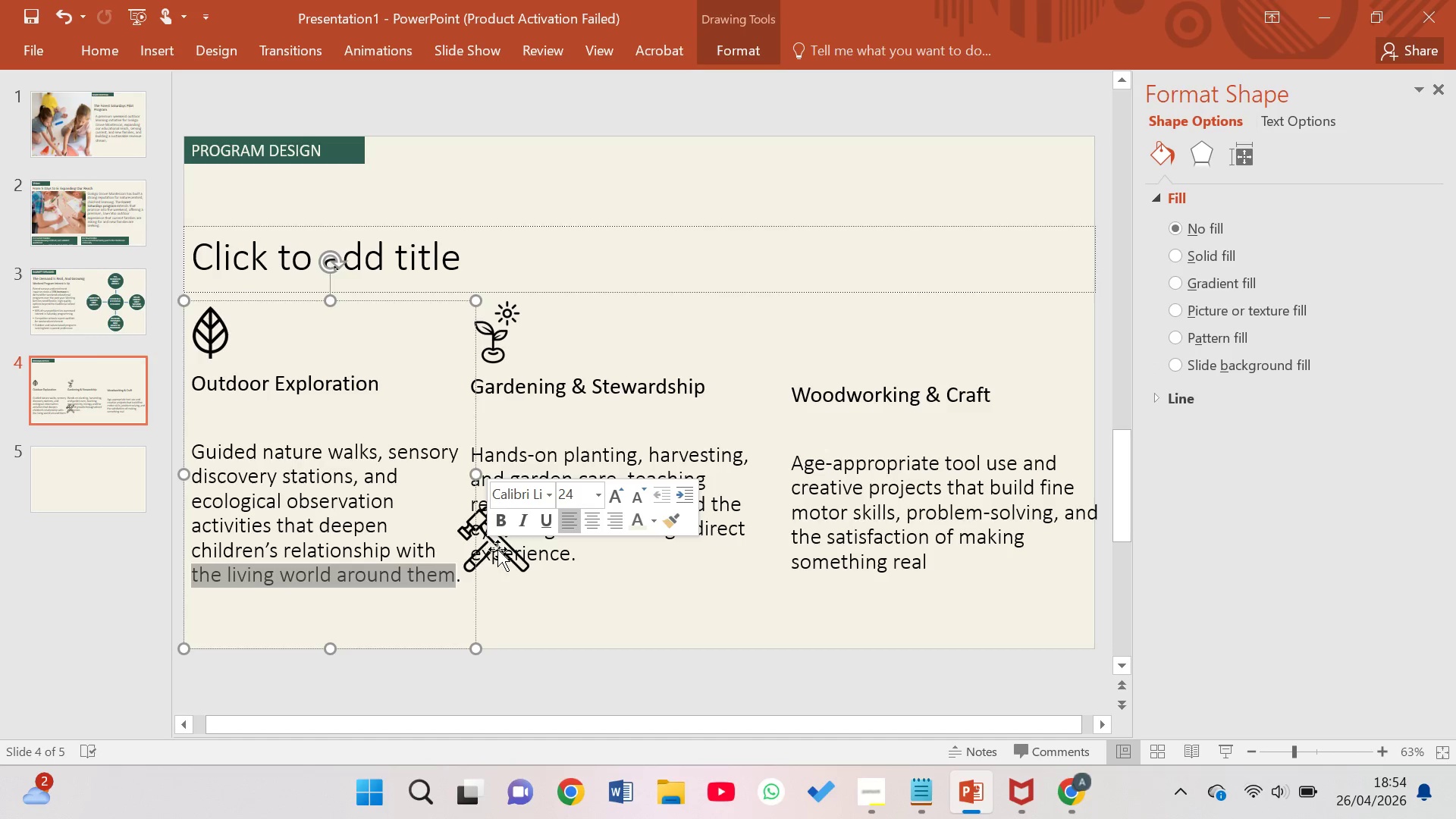 
left_click([498, 549])
 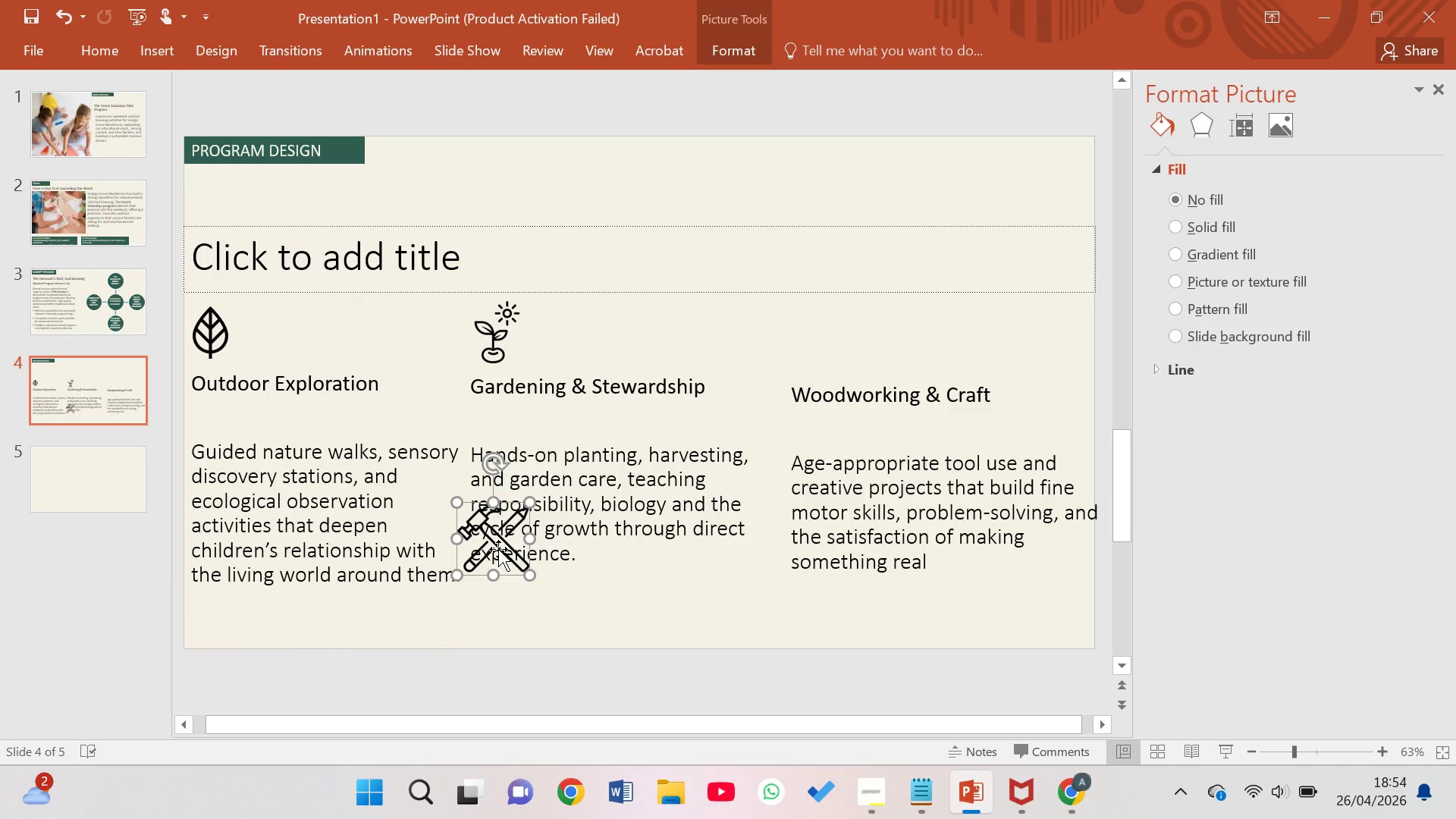 
left_click_drag(start_coordinate=[498, 549], to_coordinate=[835, 355])
 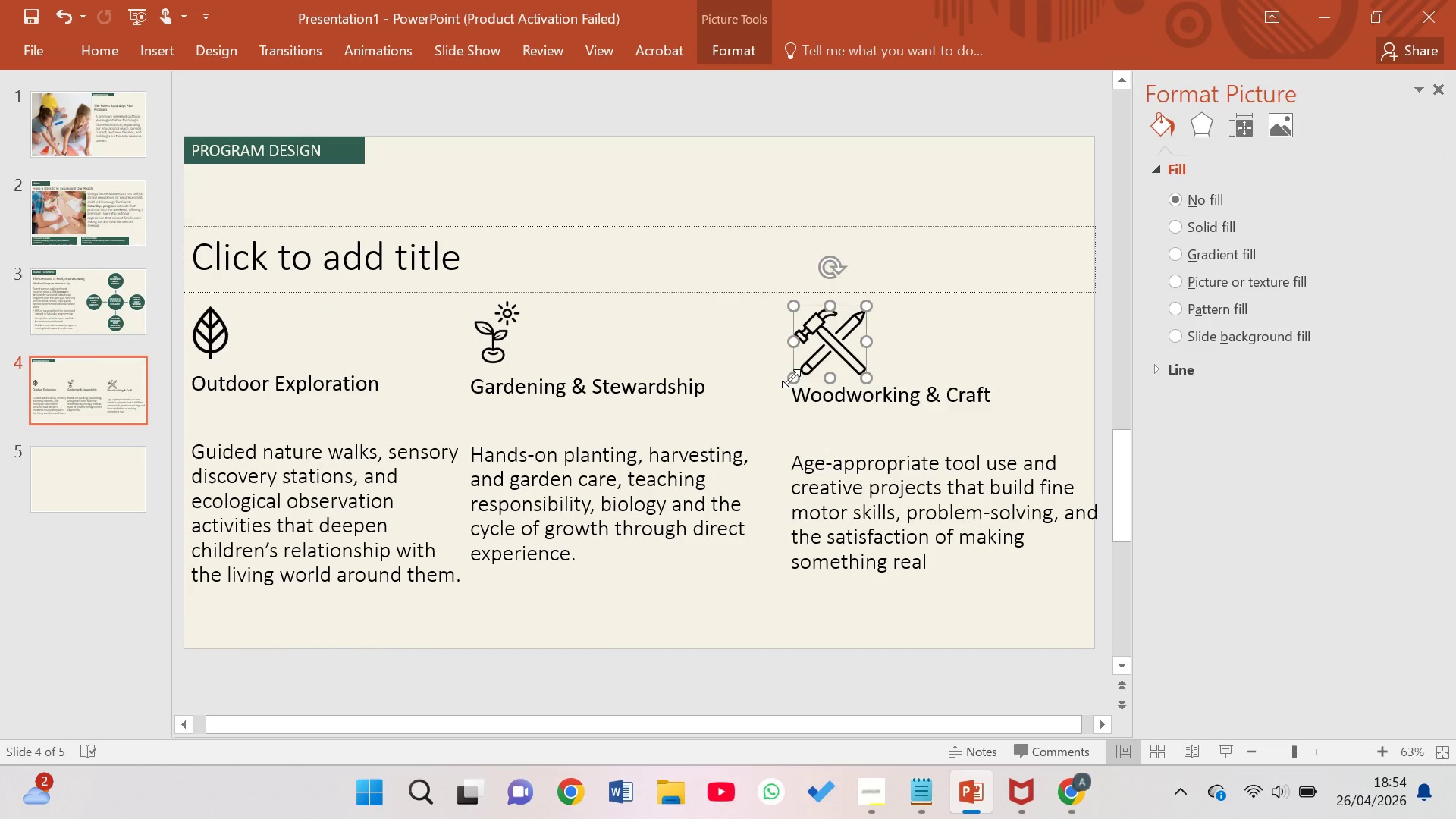 
left_click_drag(start_coordinate=[791, 378], to_coordinate=[805, 371])
 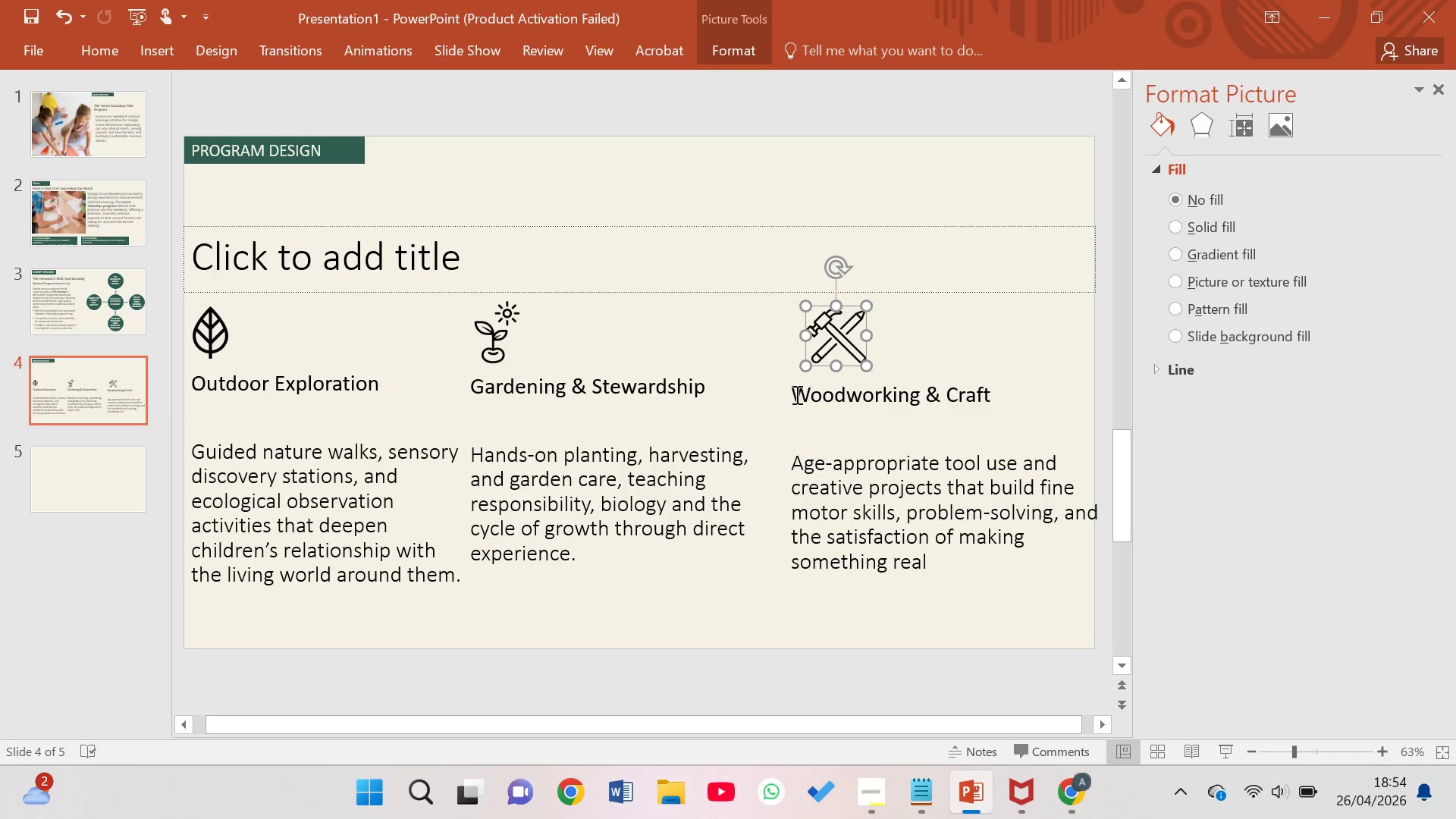 
left_click([795, 394])
 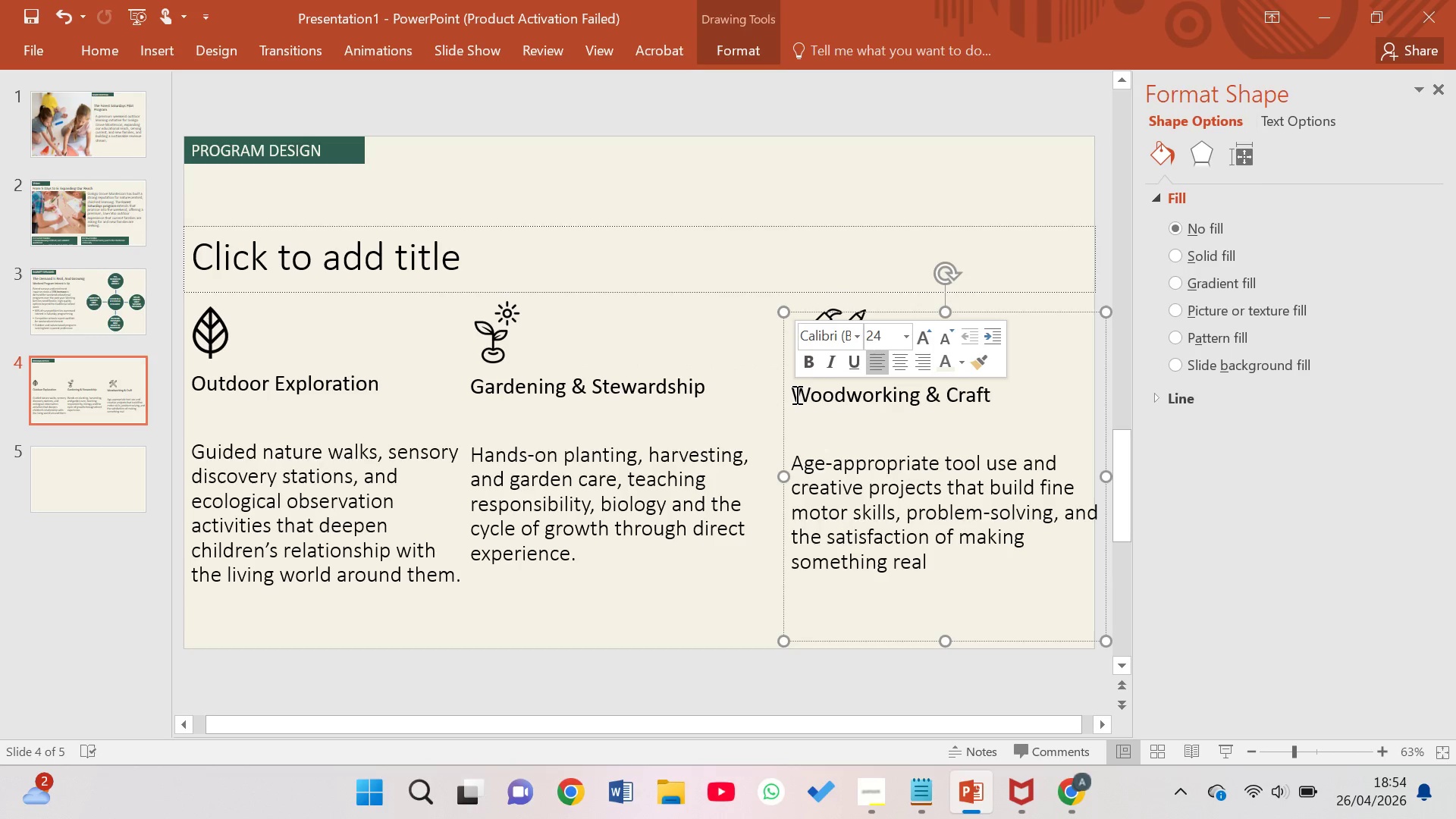 
key(Backspace)
 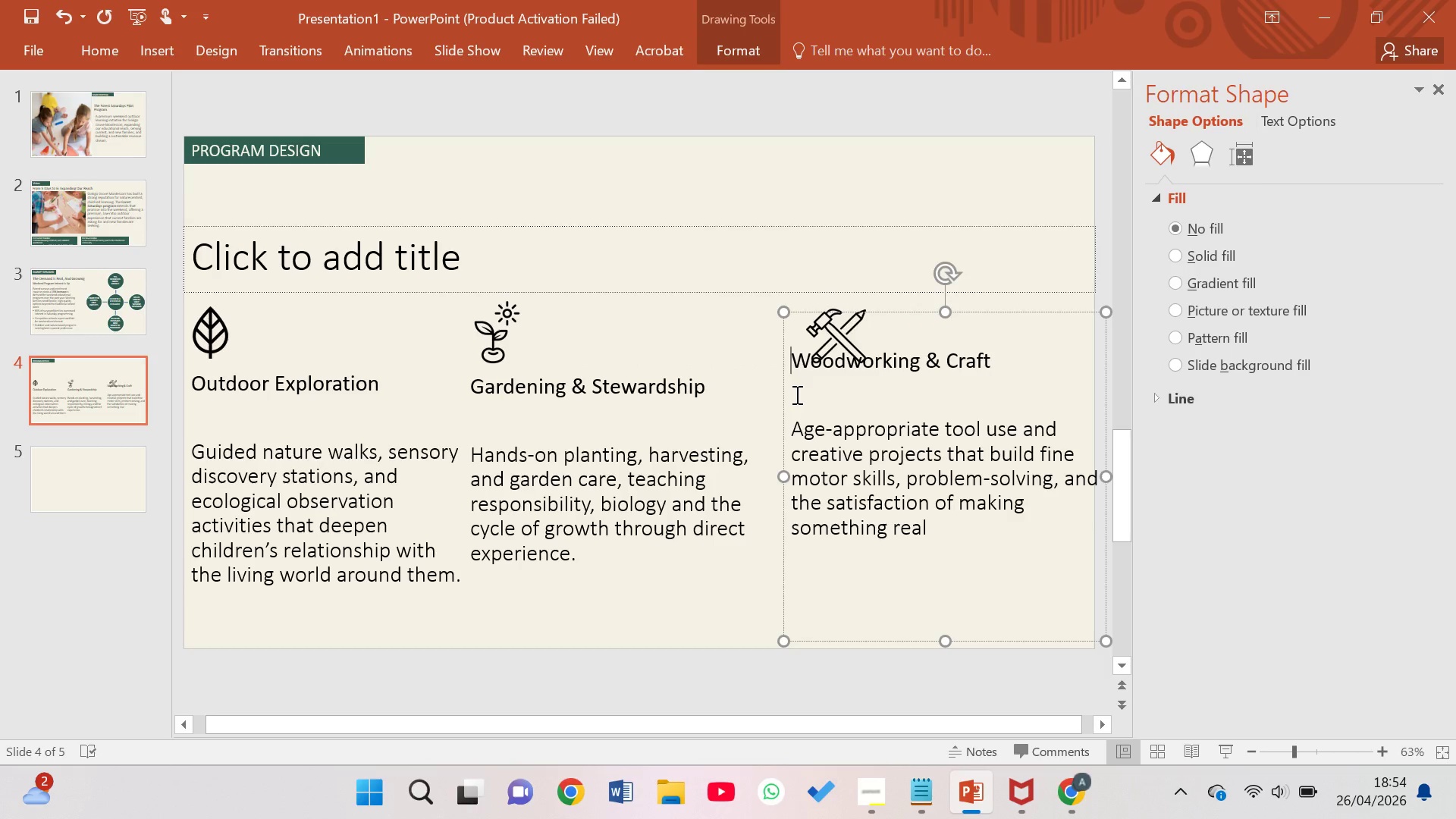 
key(Control+Z)
 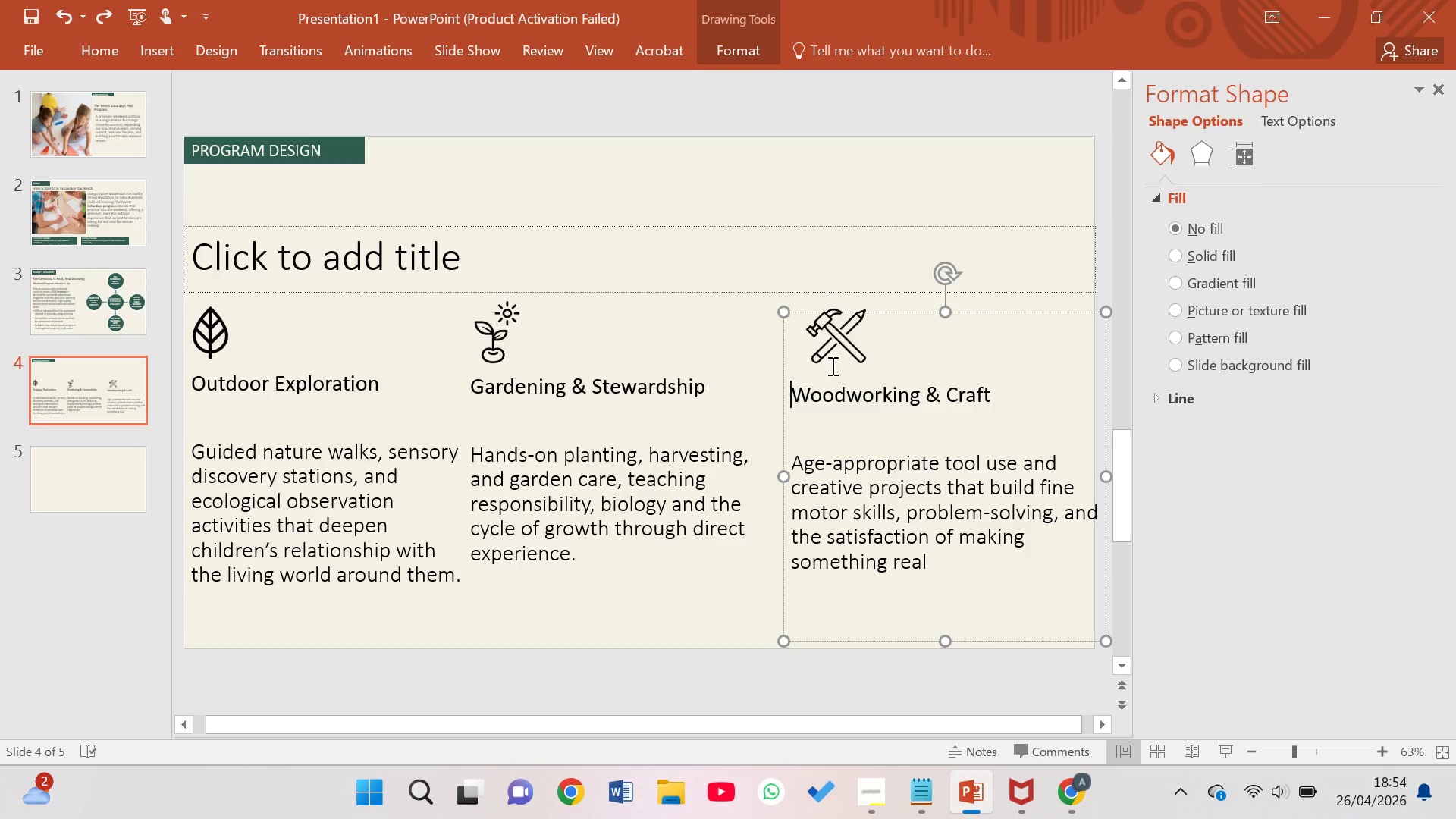 
left_click([833, 347])
 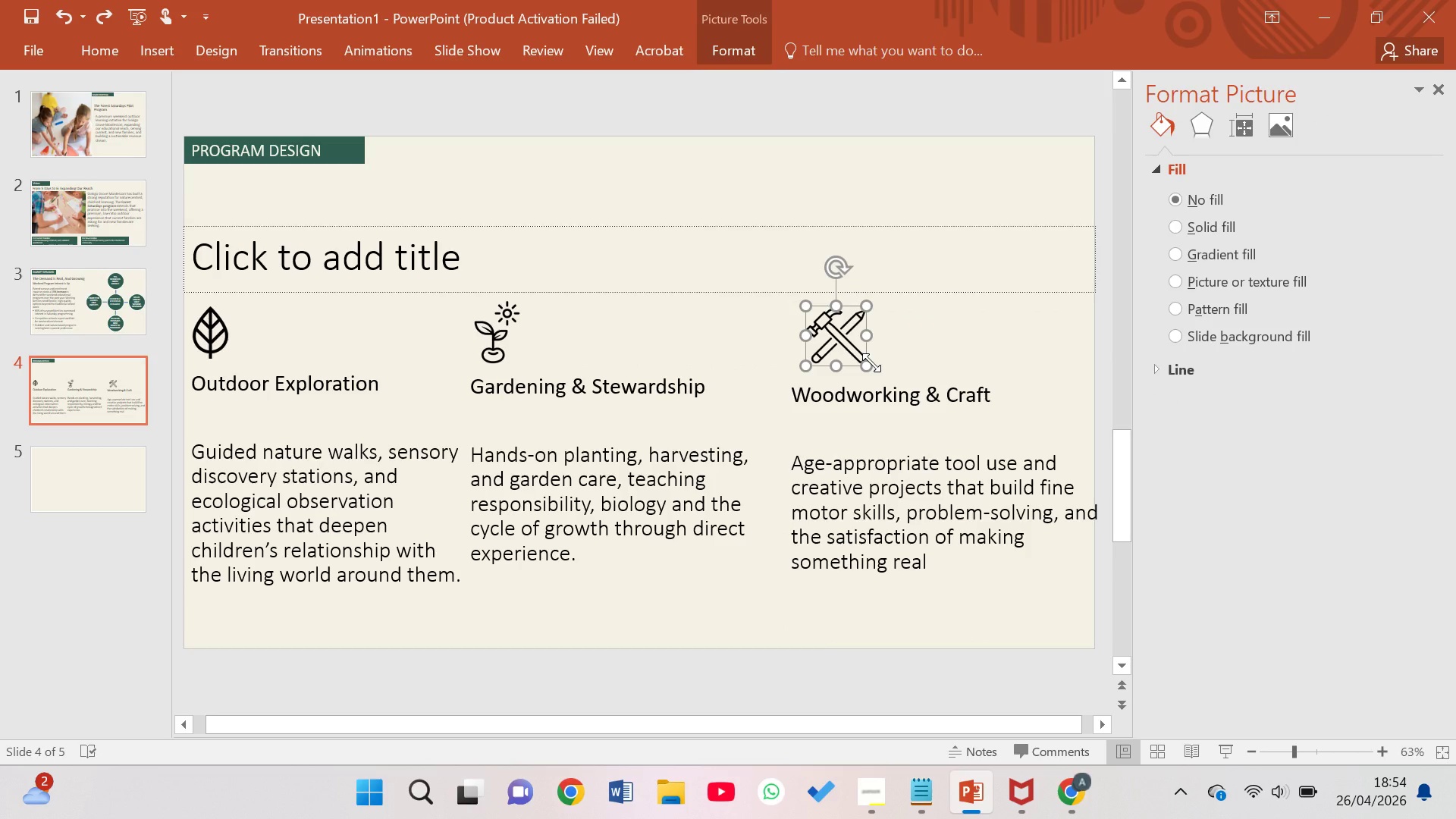 
wait(18.62)
 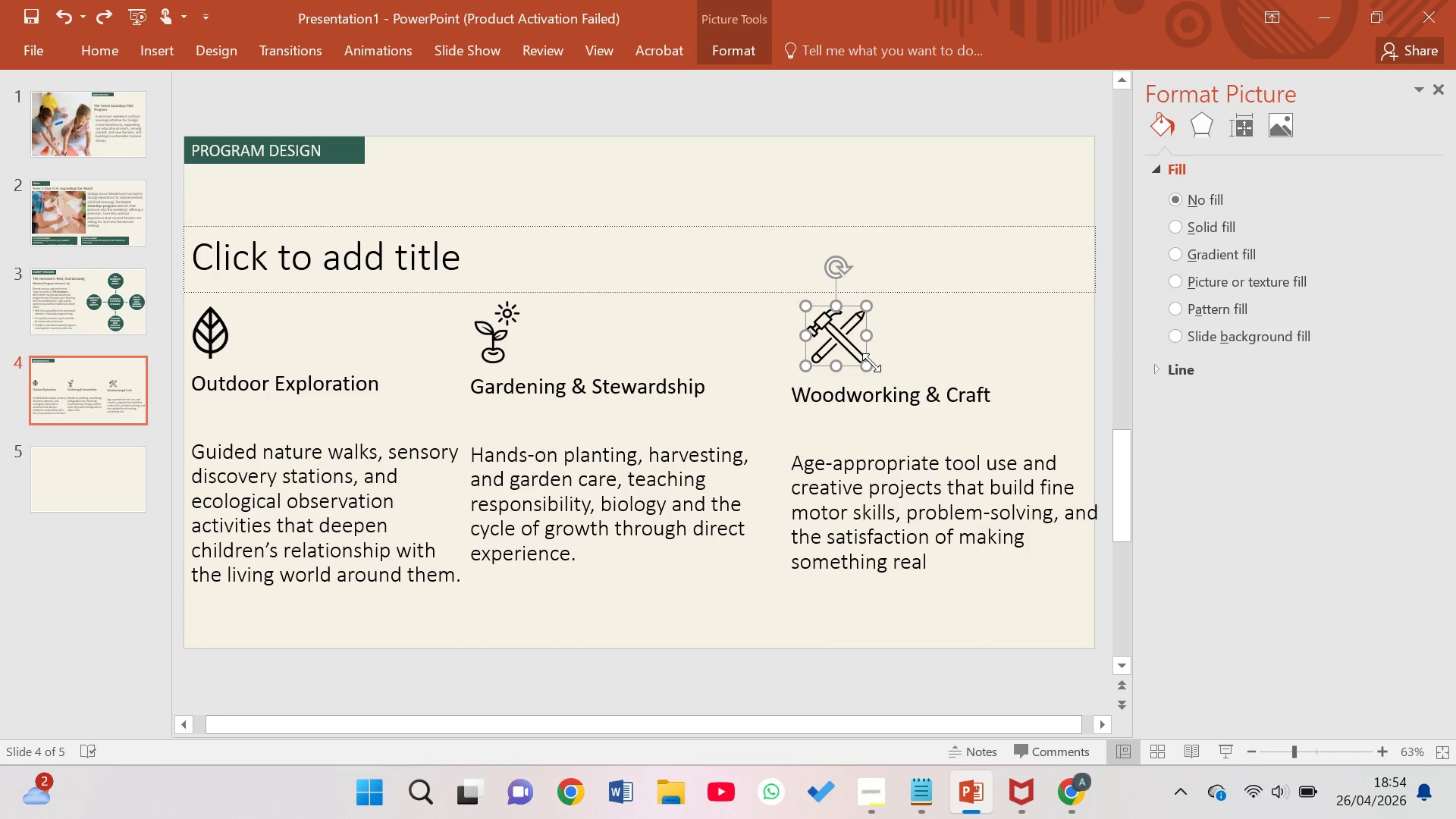 
left_click([946, 340])
 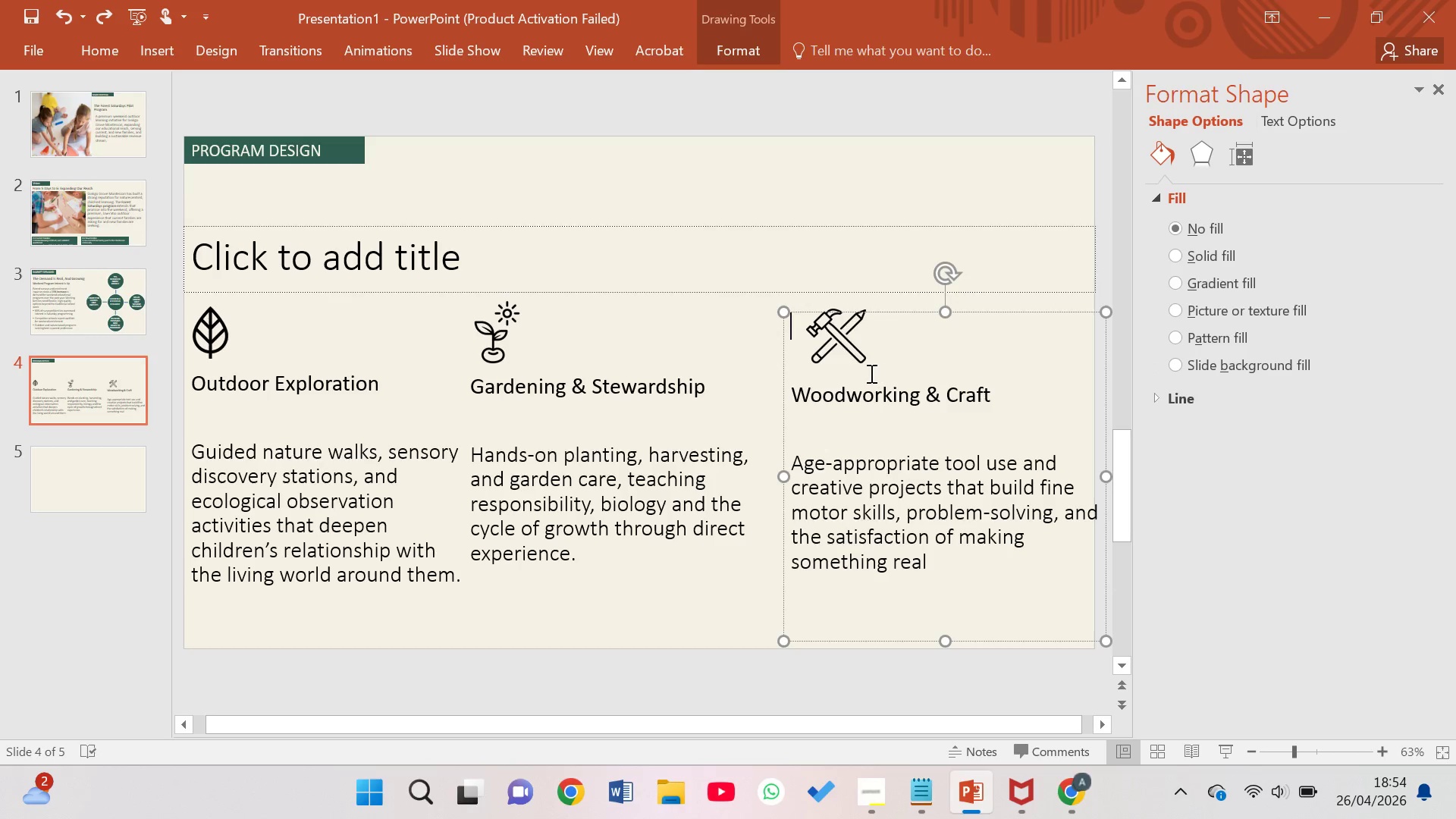 
left_click([869, 373])
 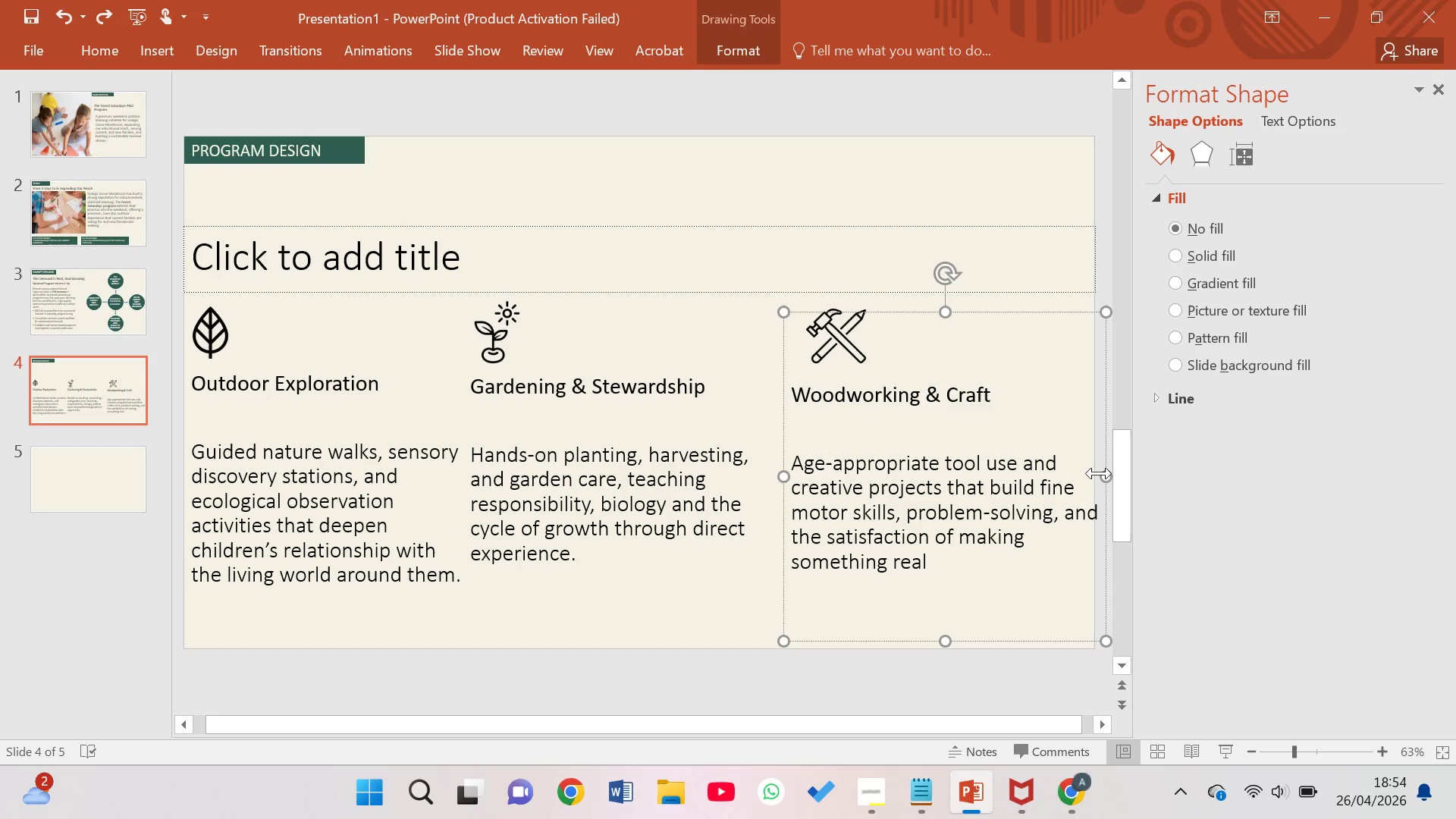 
left_click_drag(start_coordinate=[1106, 476], to_coordinate=[1087, 498])
 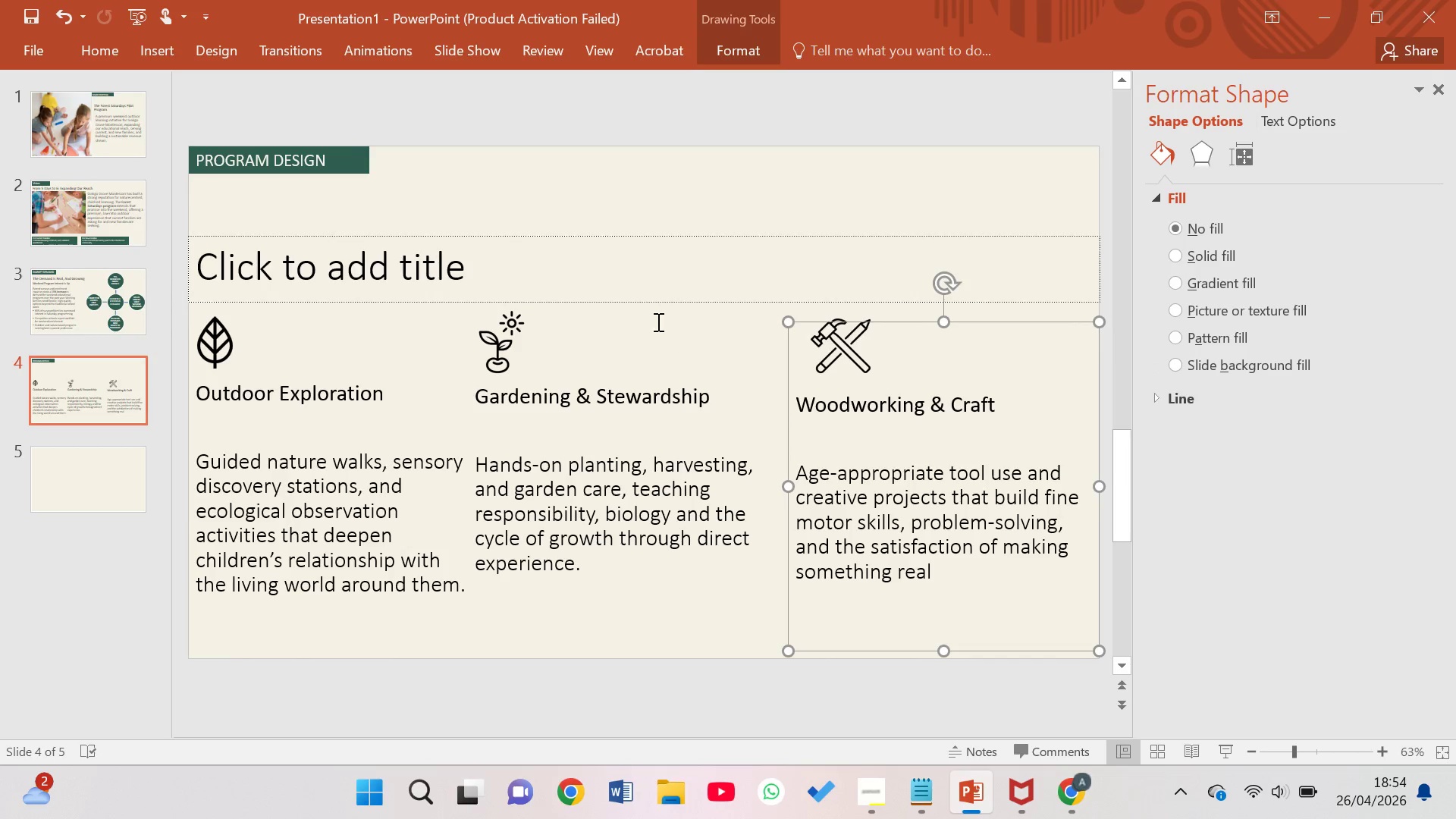 
left_click([719, 323])
 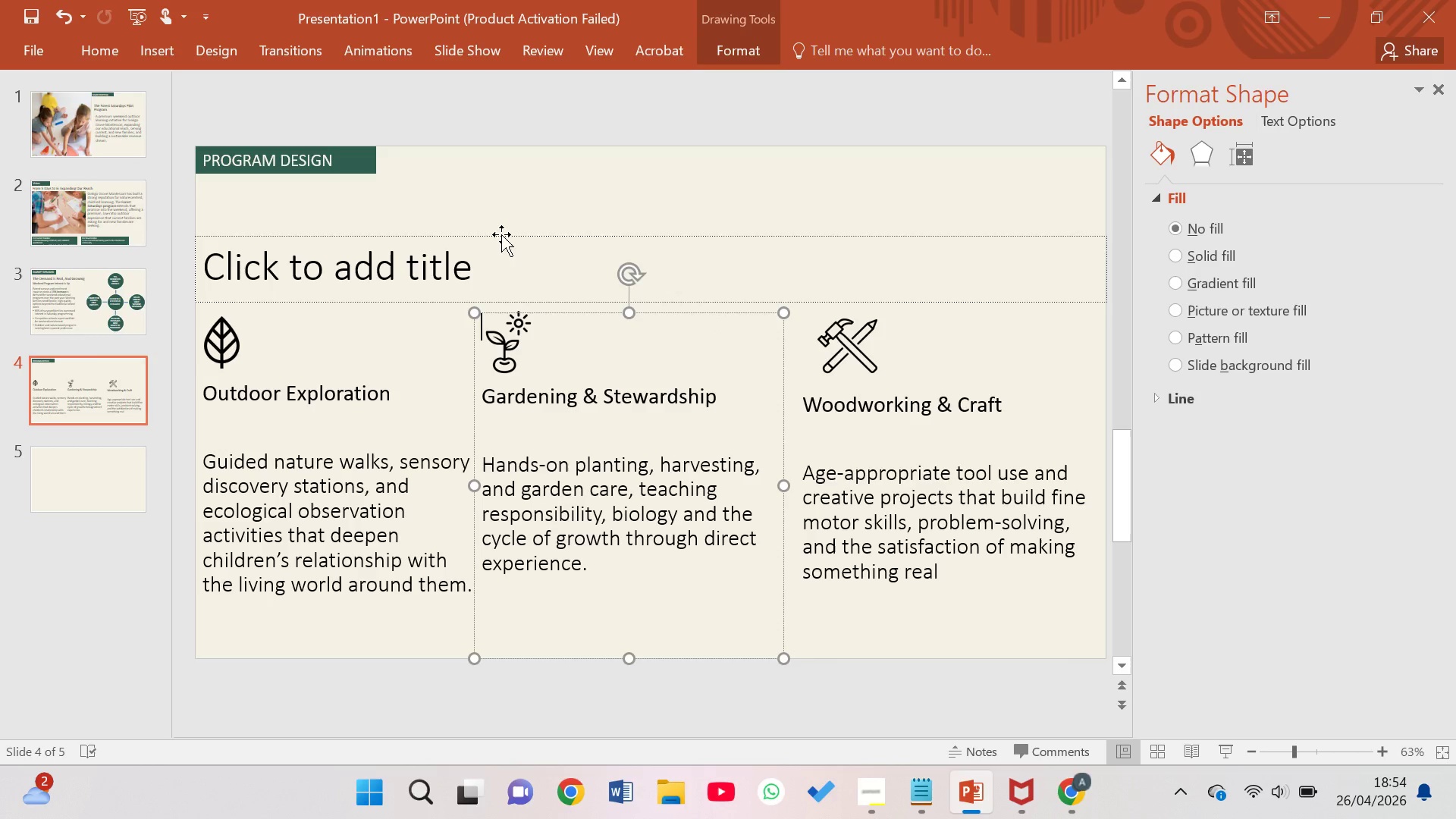 
left_click([538, 270])
 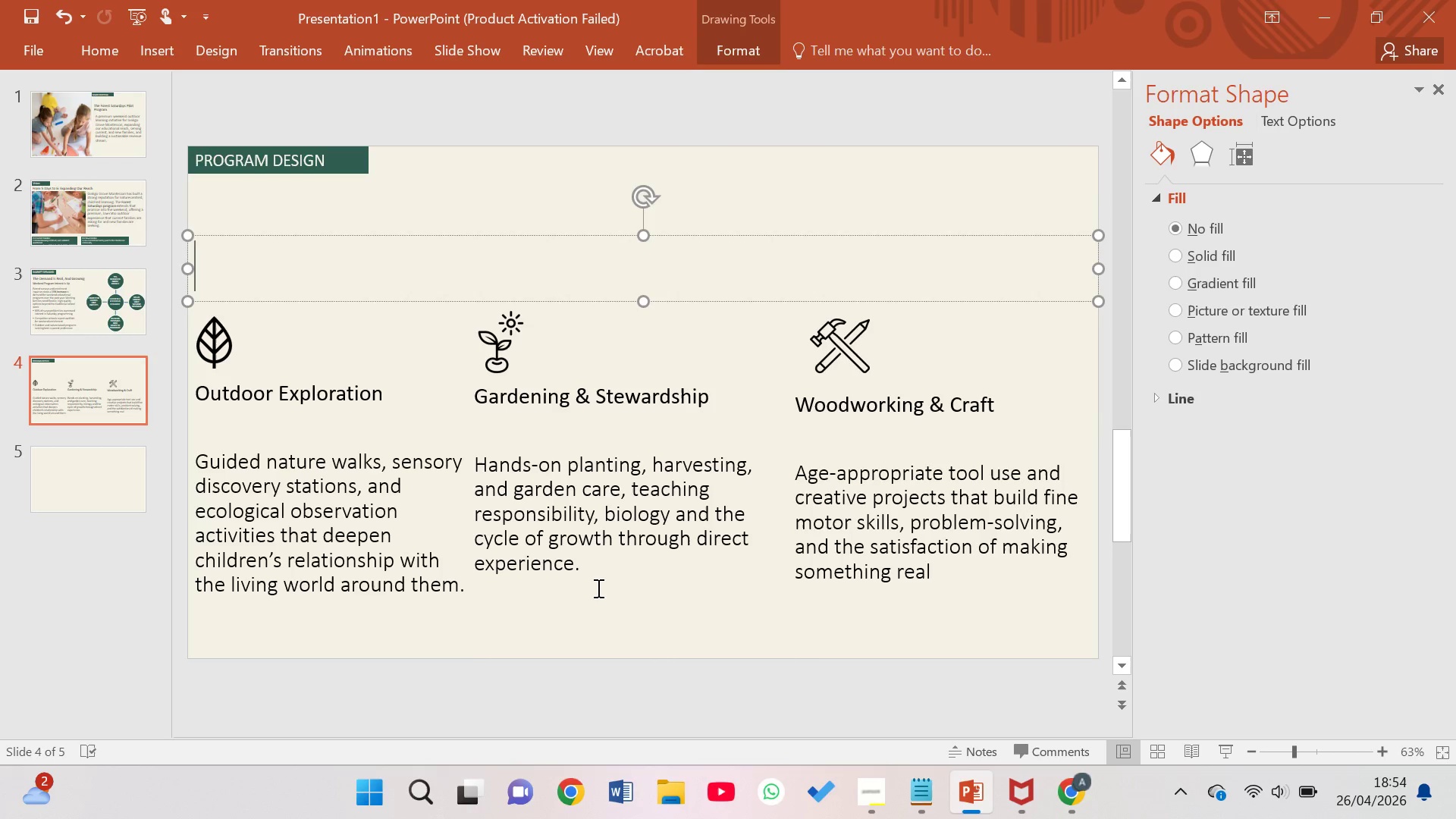 
wait(8.05)
 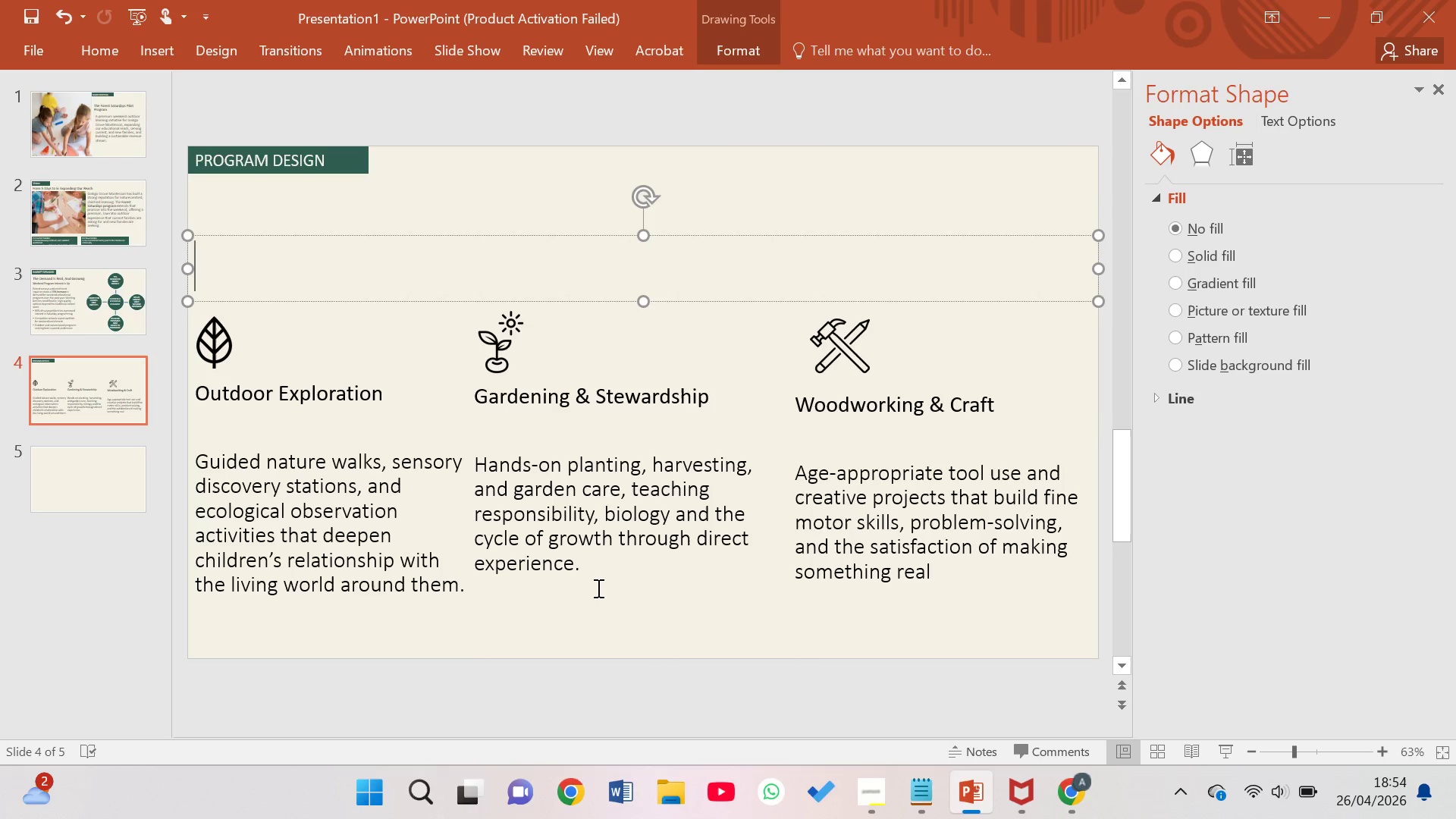 
left_click_drag(start_coordinate=[465, 400], to_coordinate=[541, 452])
 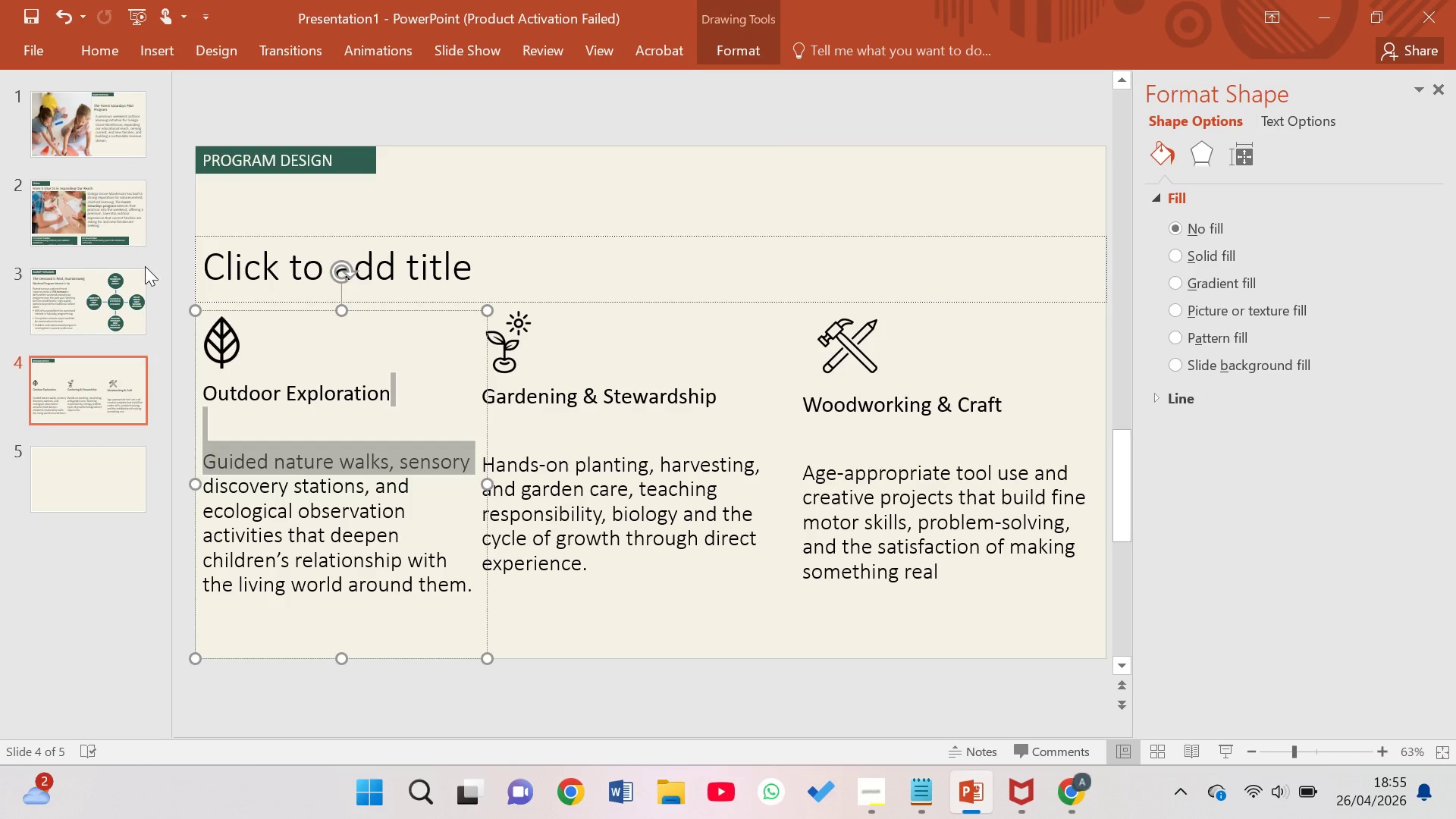 
left_click([78, 300])
 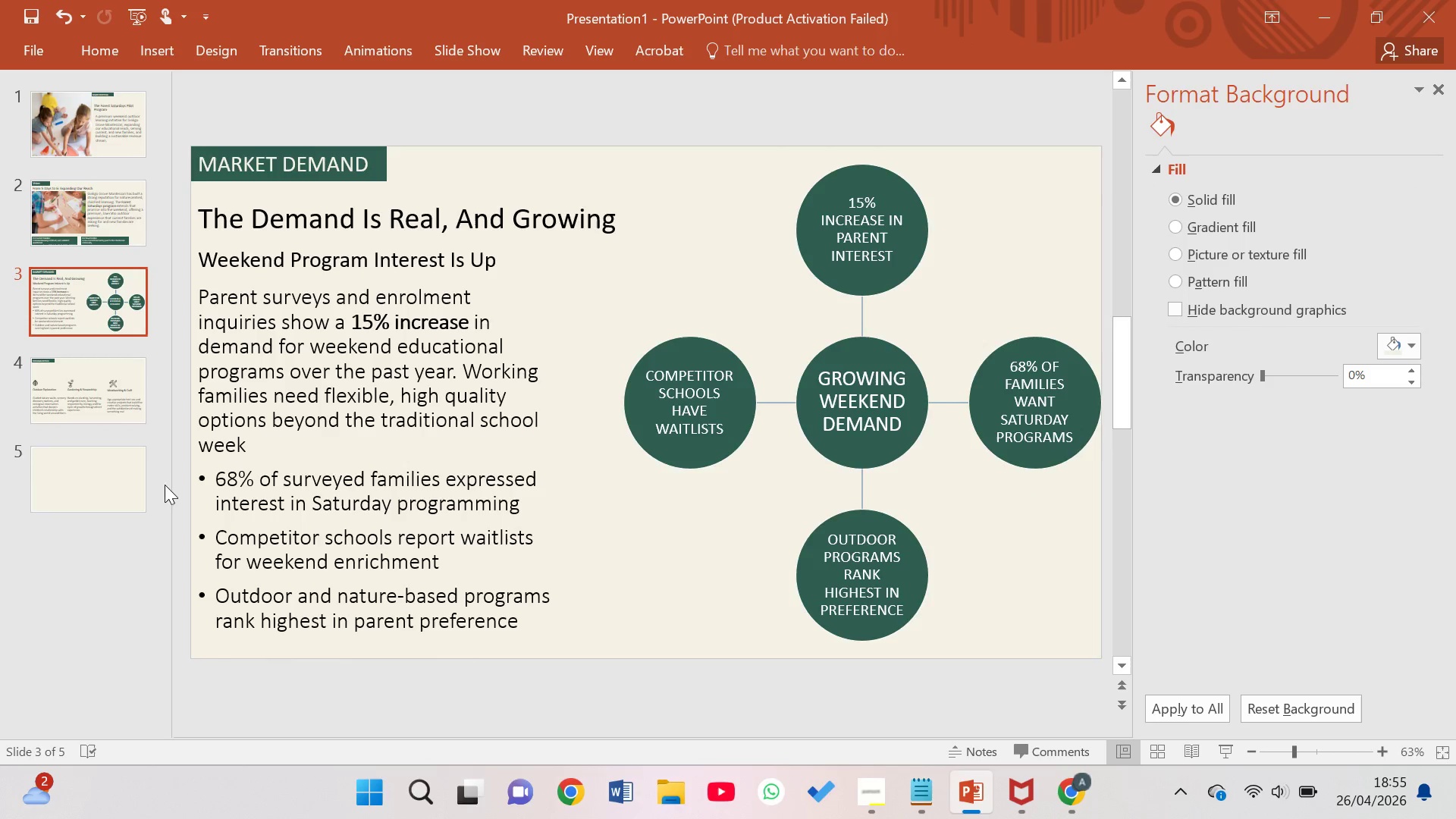 
left_click([101, 381])
 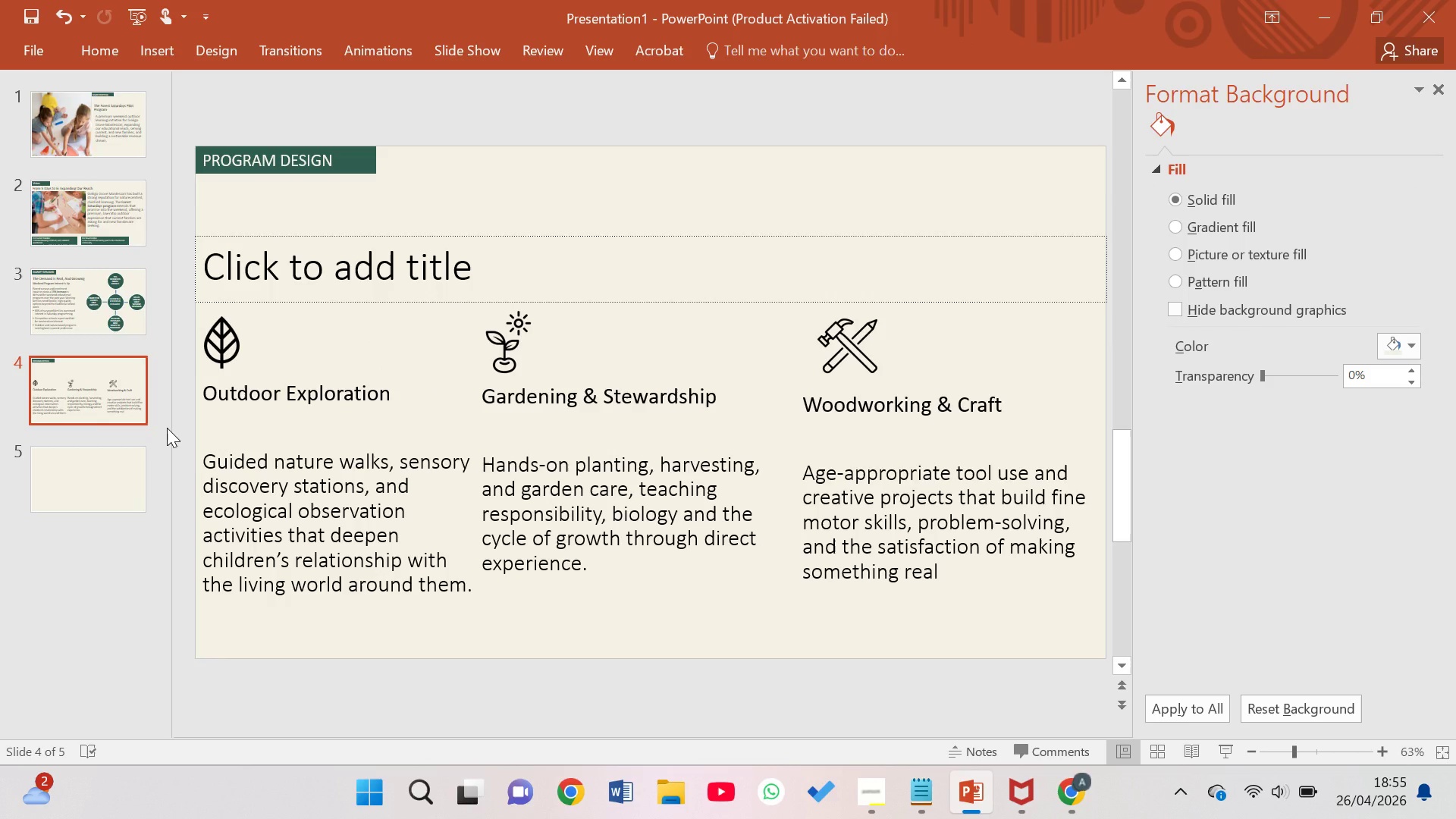 
left_click([167, 428])
 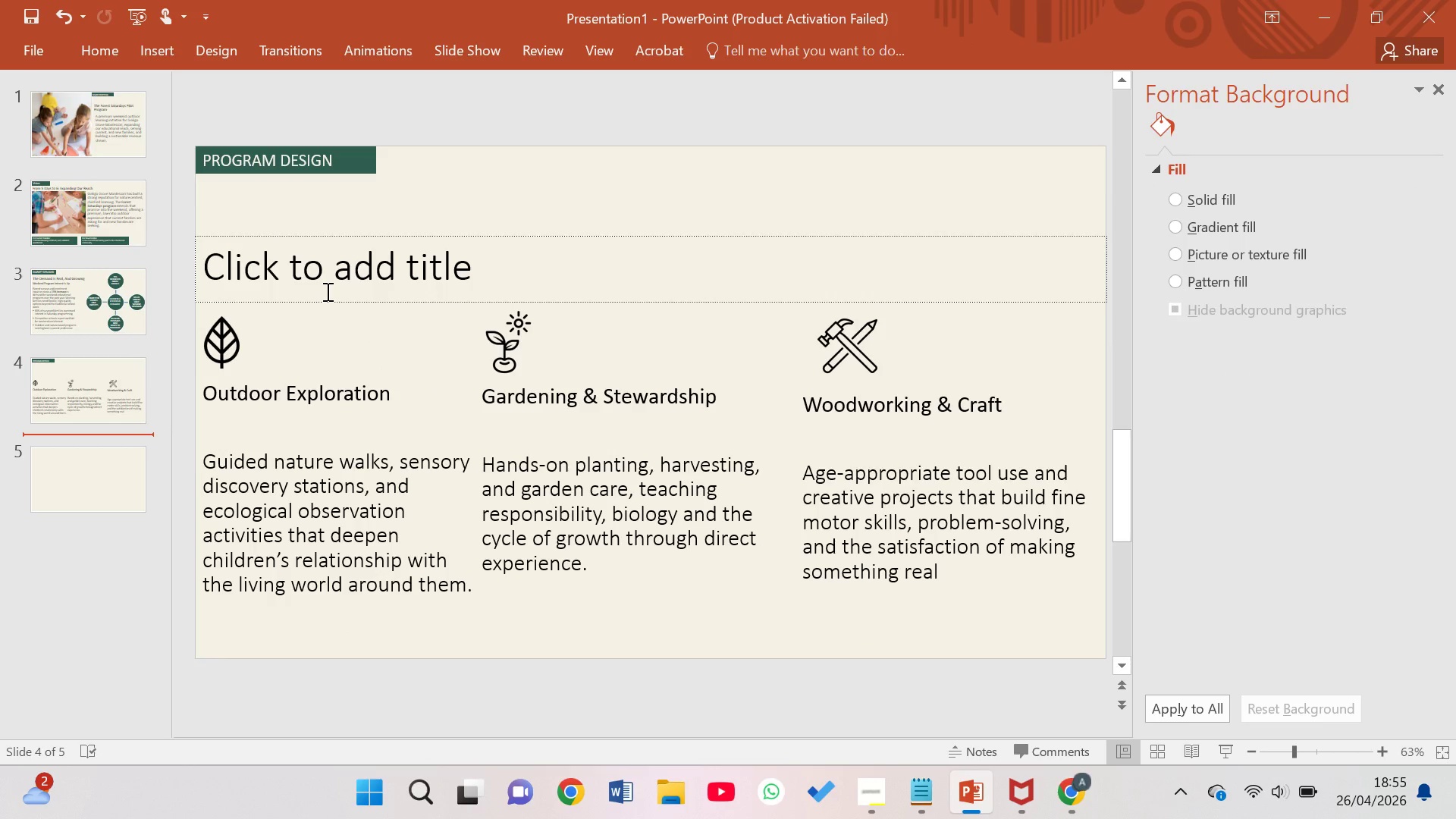 
left_click([262, 264])
 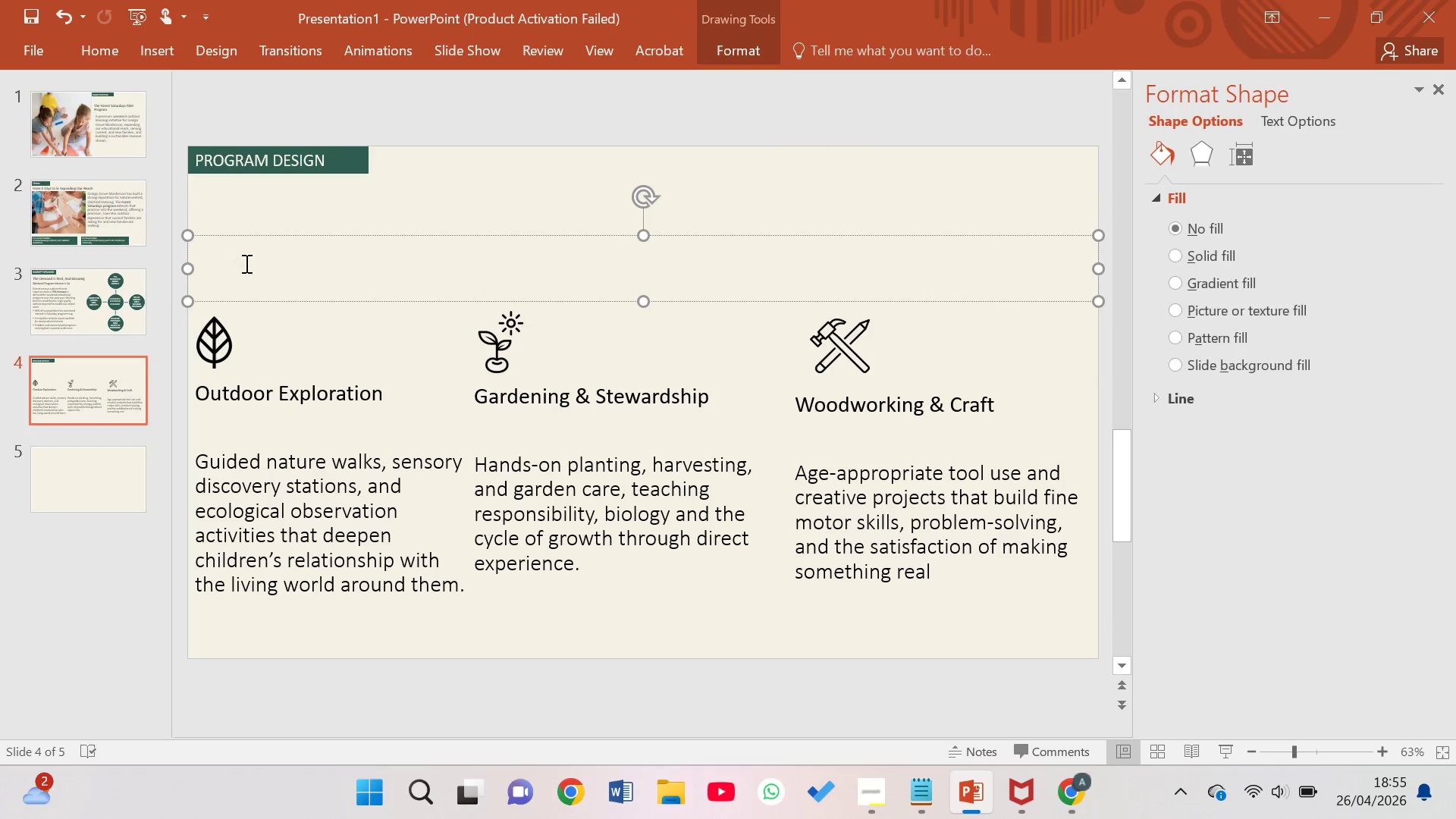 
left_click([177, 258])
 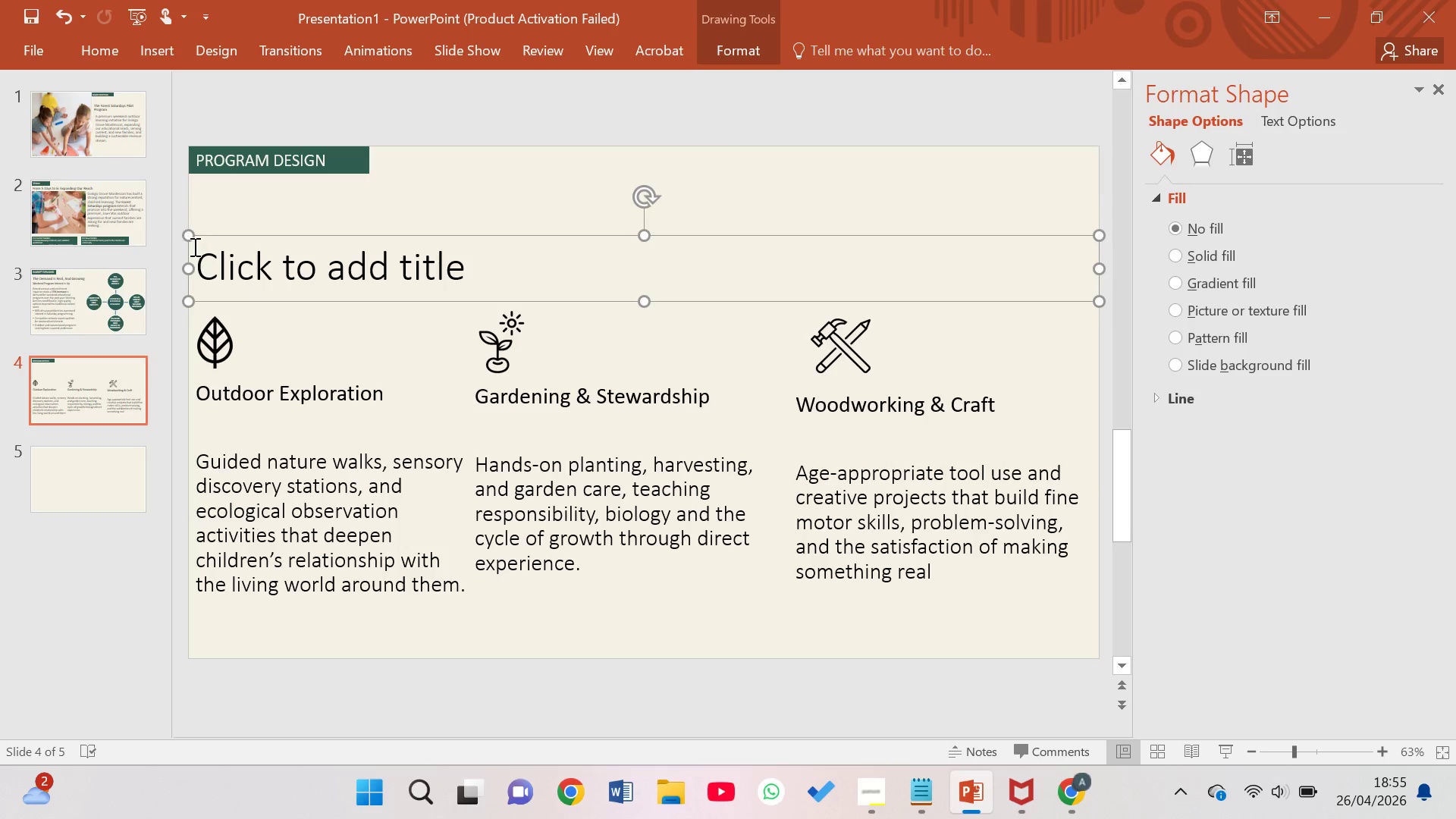 
left_click([193, 251])
 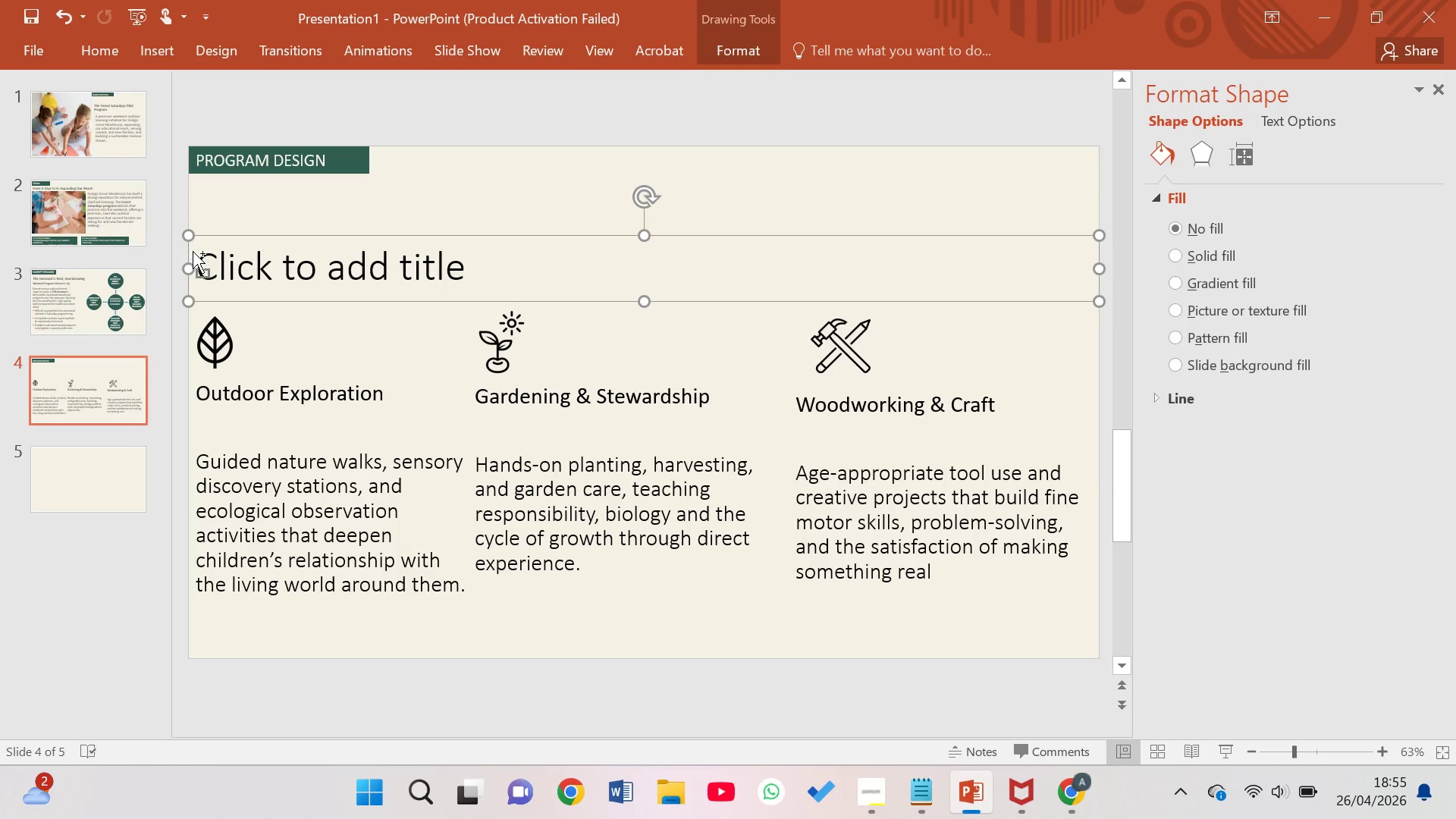 
key(Control+D)
 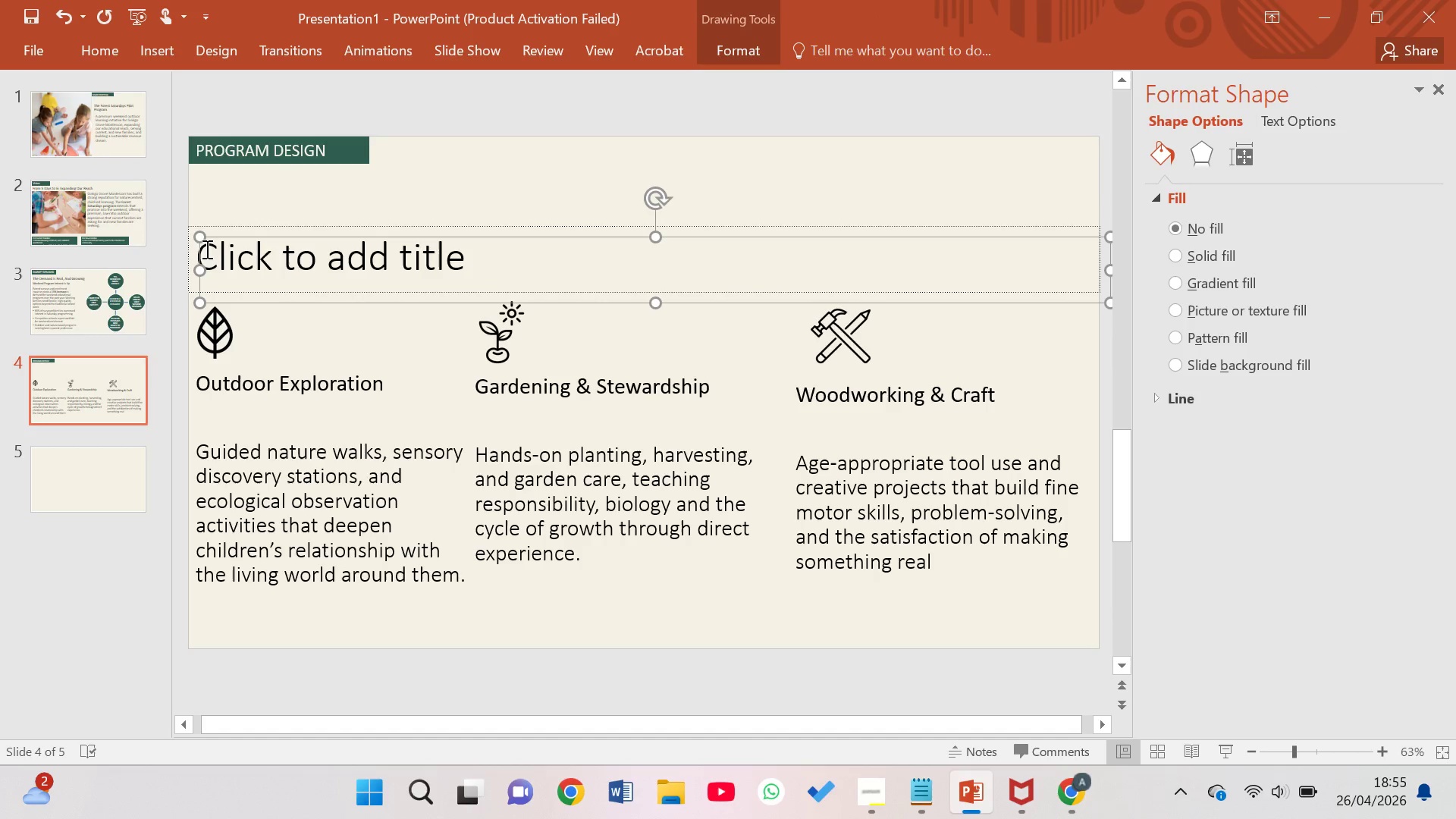 
left_click_drag(start_coordinate=[199, 245], to_coordinate=[184, 176])
 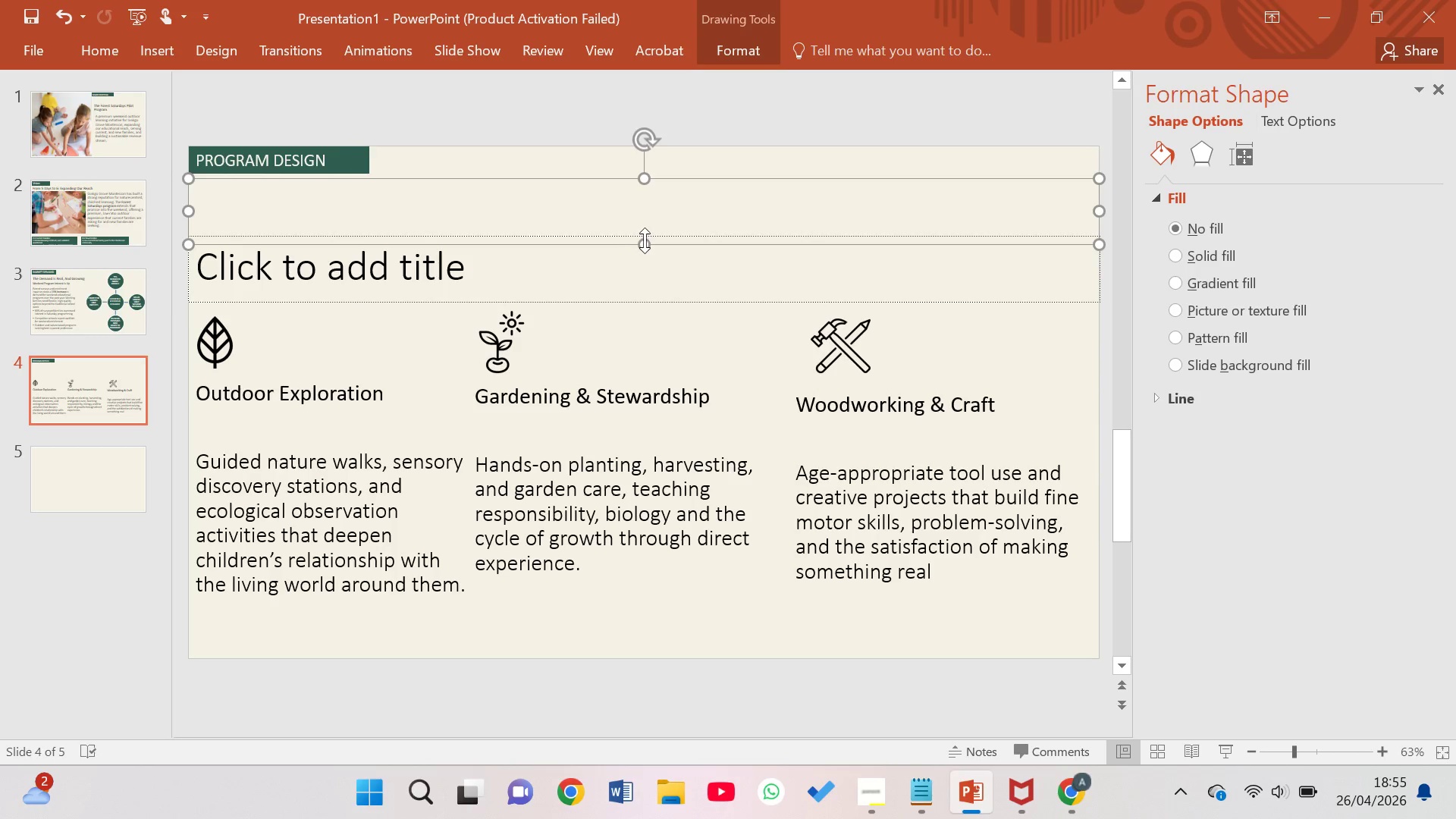 
left_click_drag(start_coordinate=[645, 240], to_coordinate=[657, 218])
 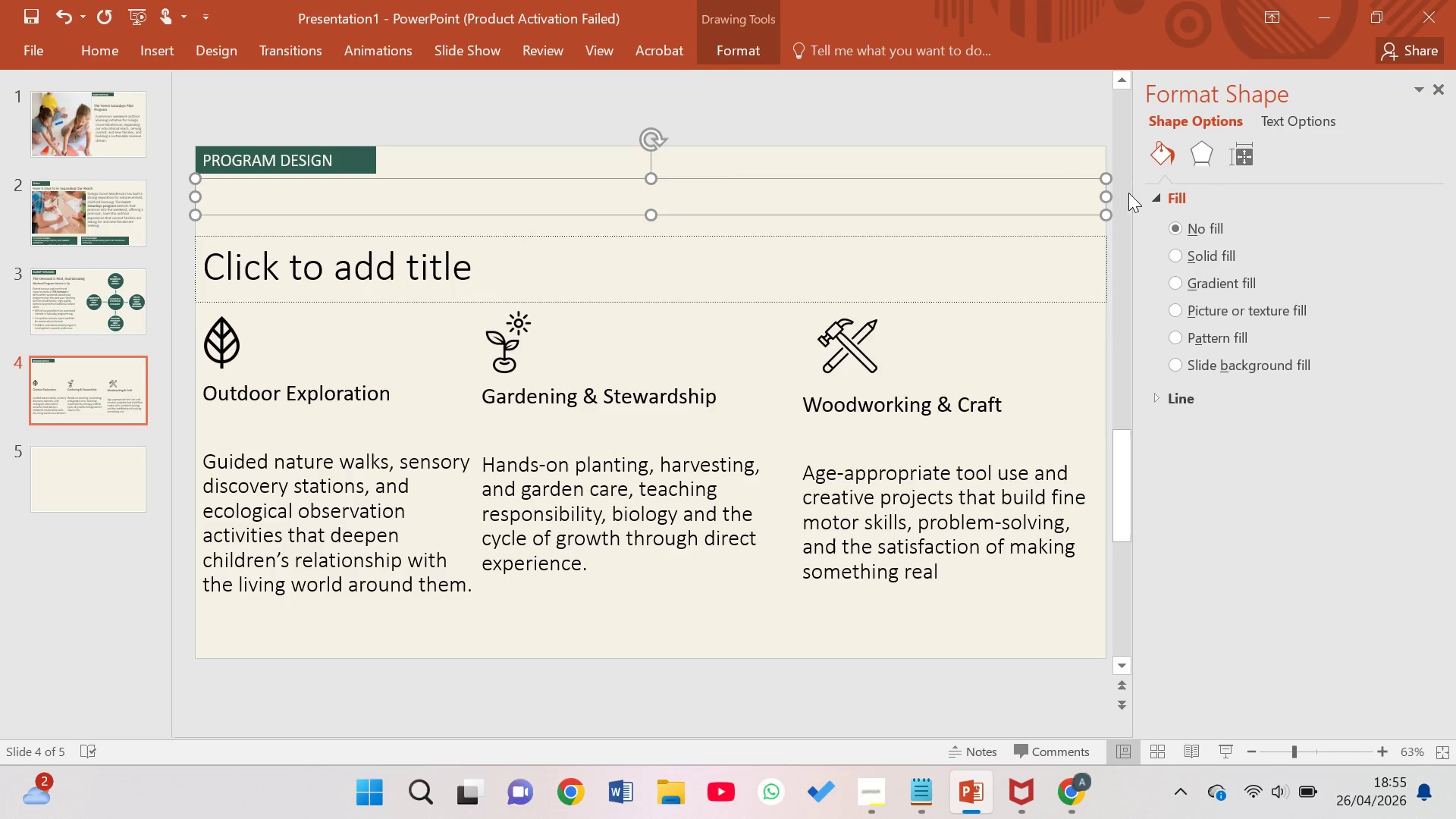 
left_click_drag(start_coordinate=[1111, 190], to_coordinate=[996, 237])
 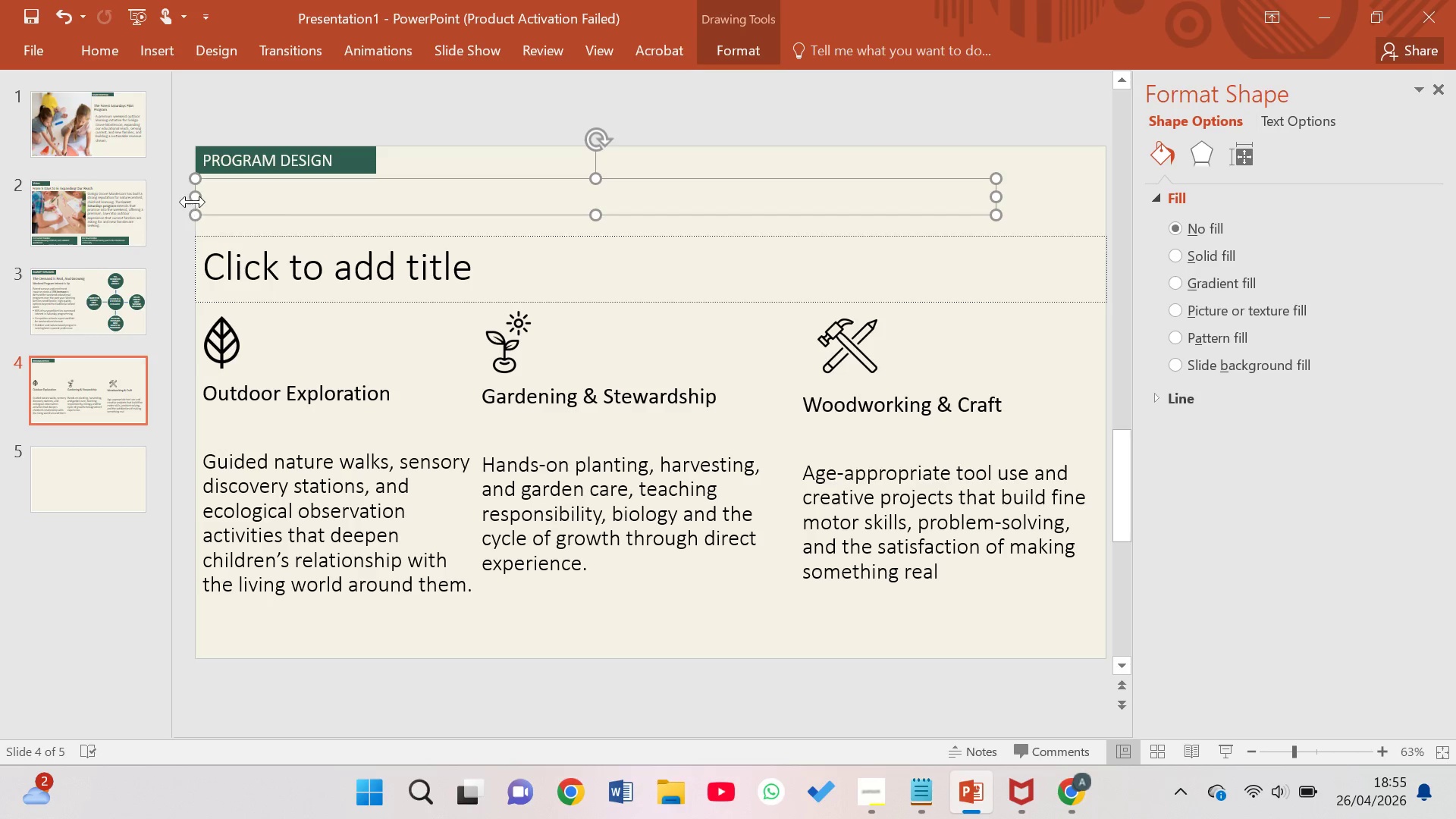 
left_click_drag(start_coordinate=[190, 199], to_coordinate=[196, 201])
 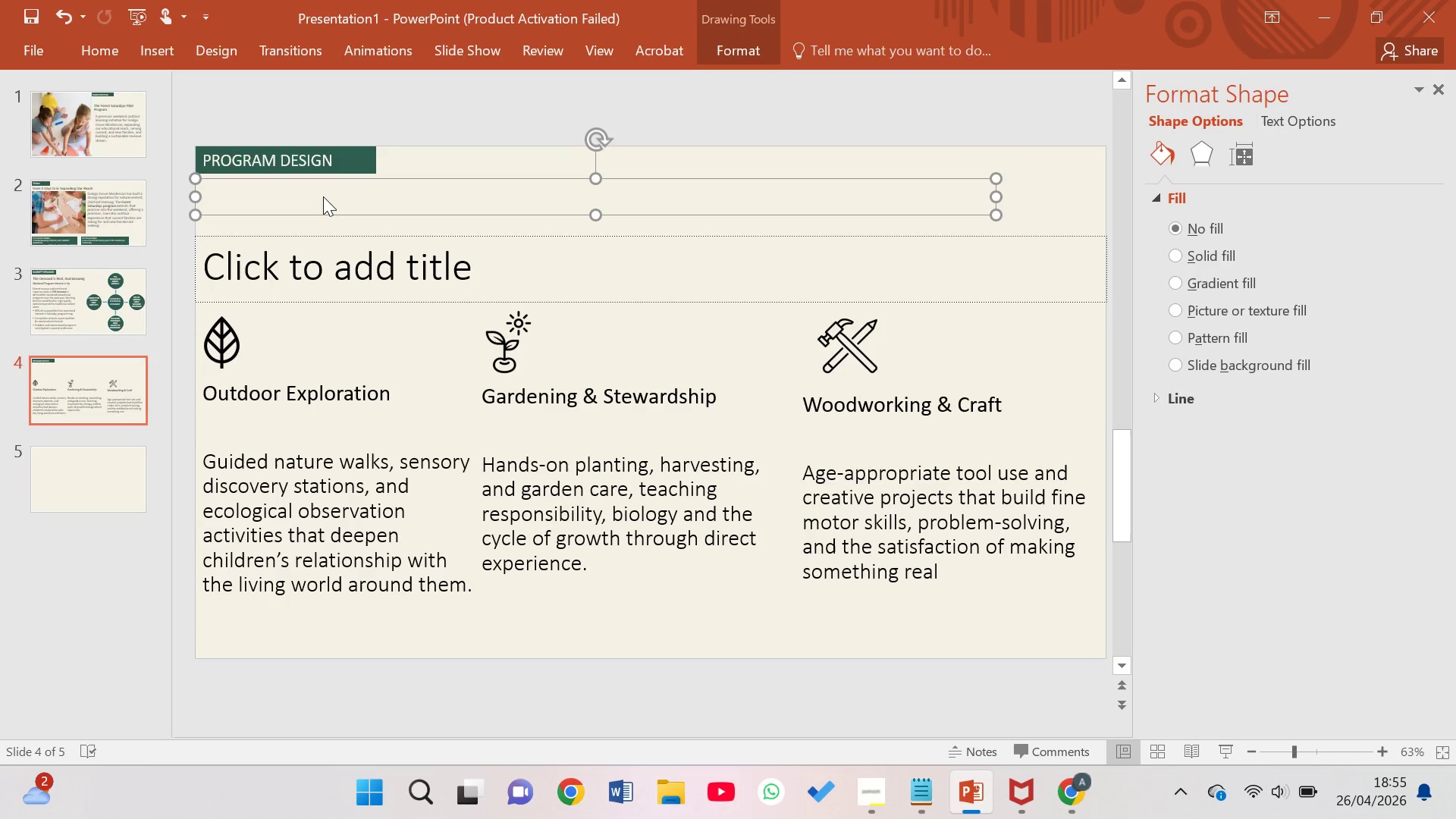 
left_click([322, 196])
 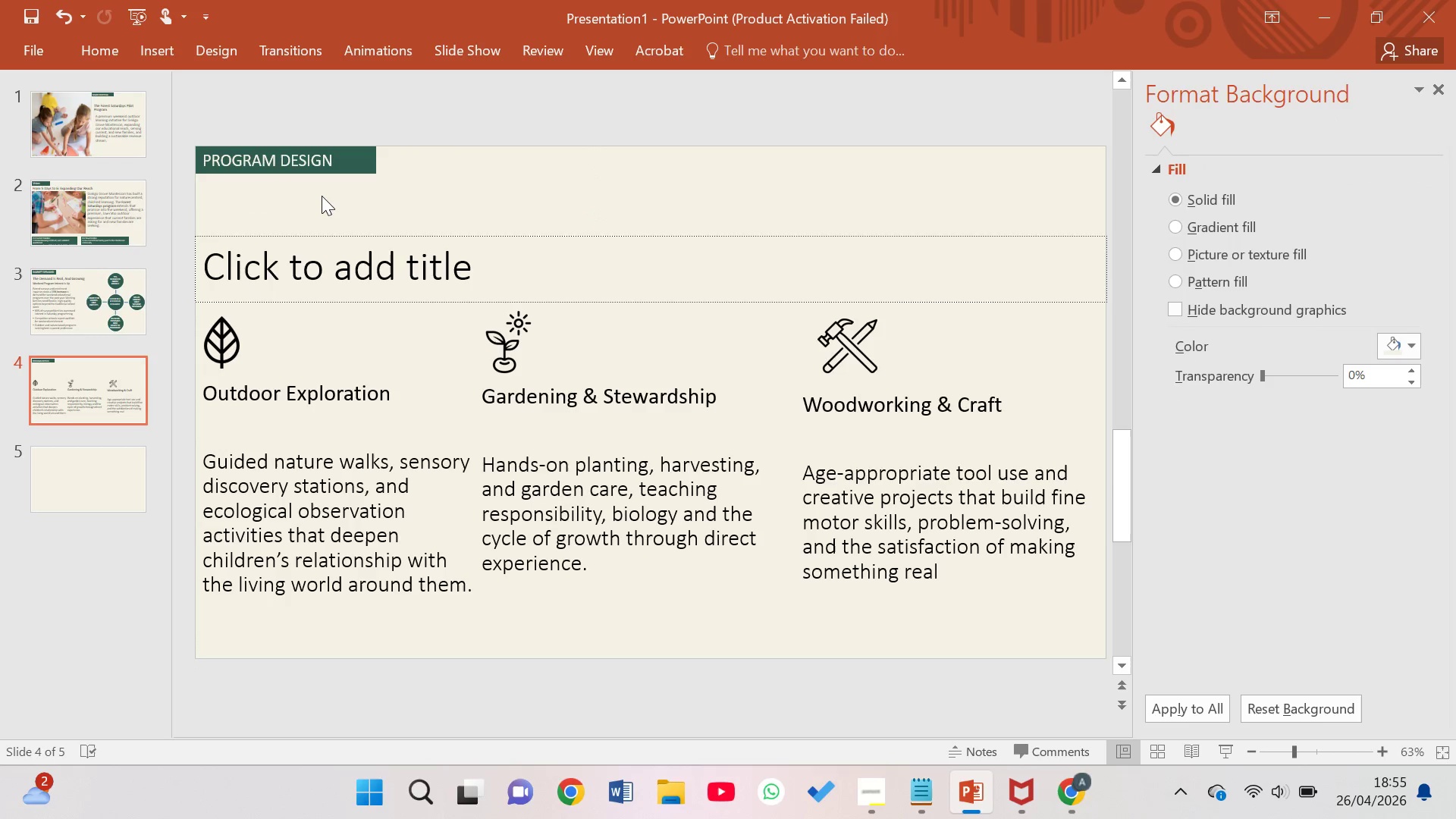 
left_click([322, 196])
 